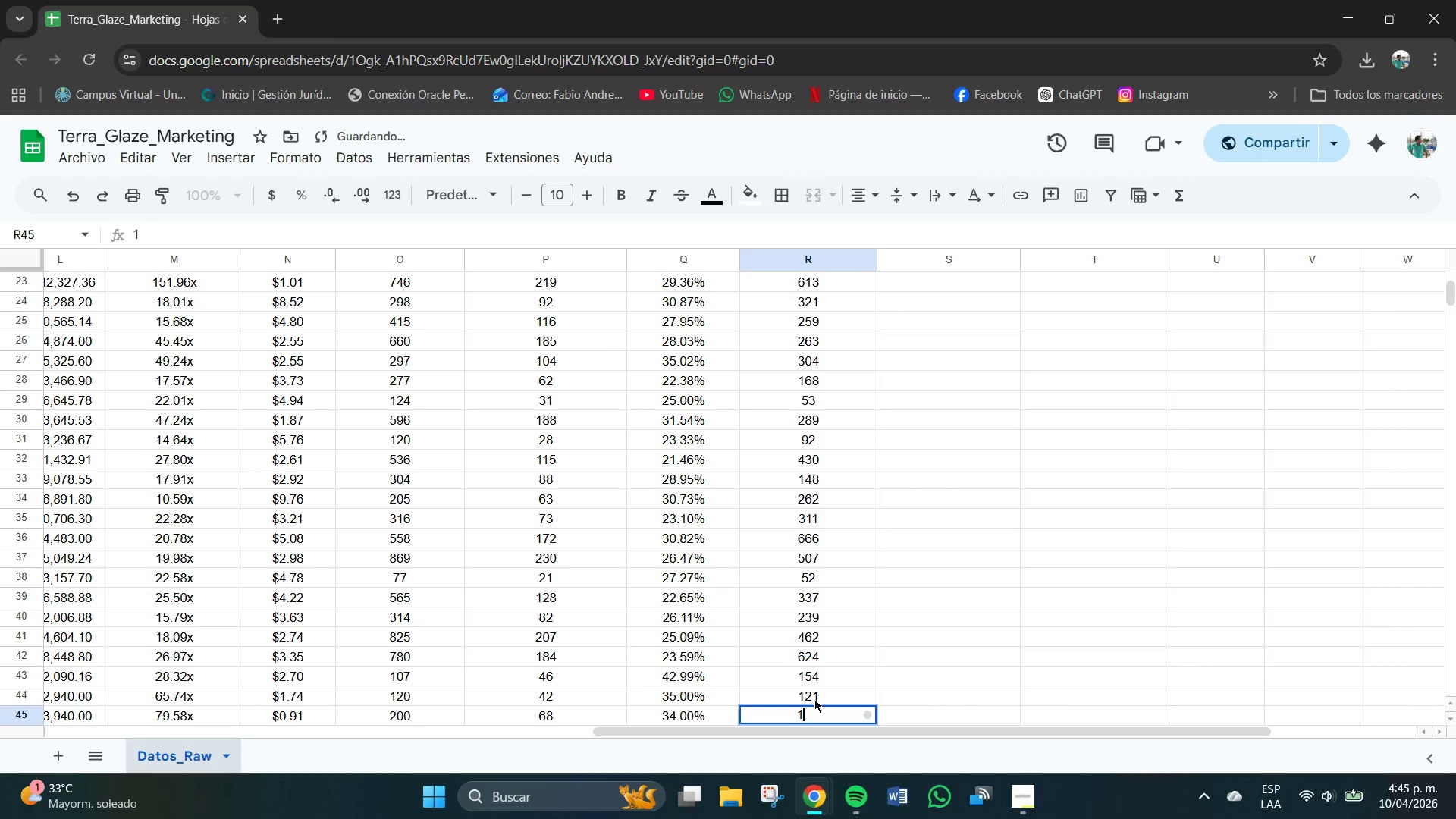 
key(Numpad3)
 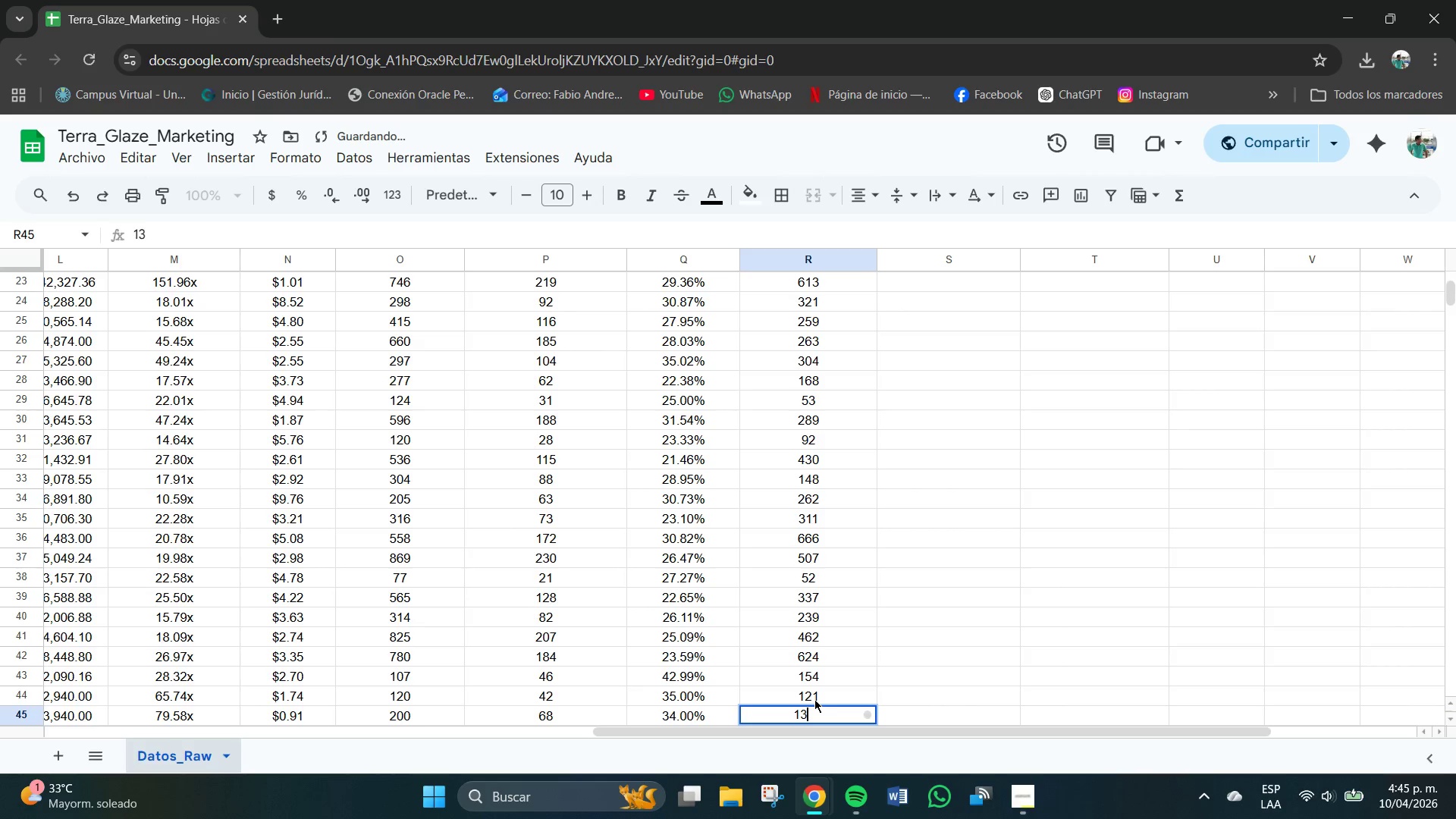 
key(Numpad6)
 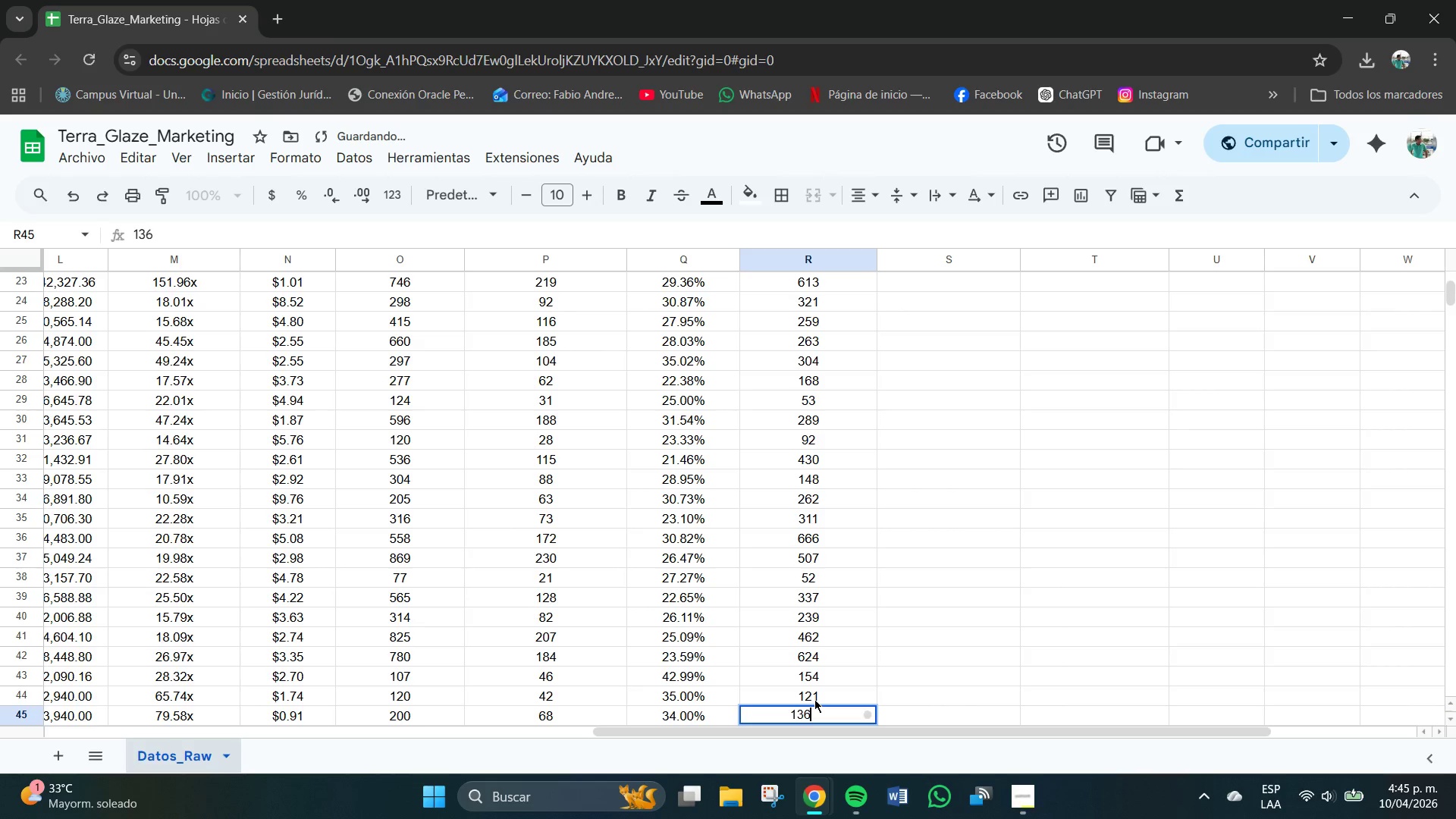 
key(NumpadEnter)
 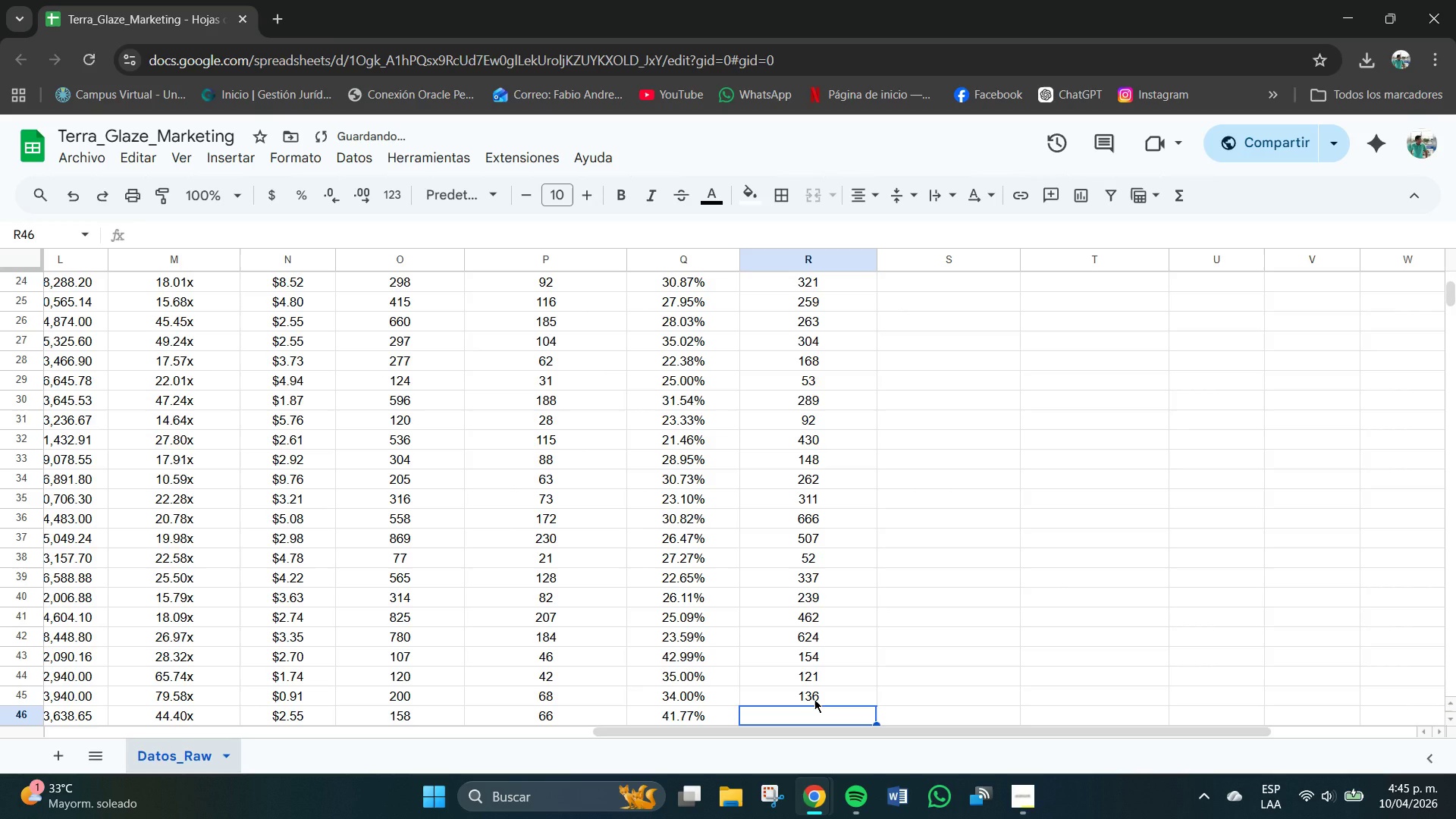 
key(Numpad1)
 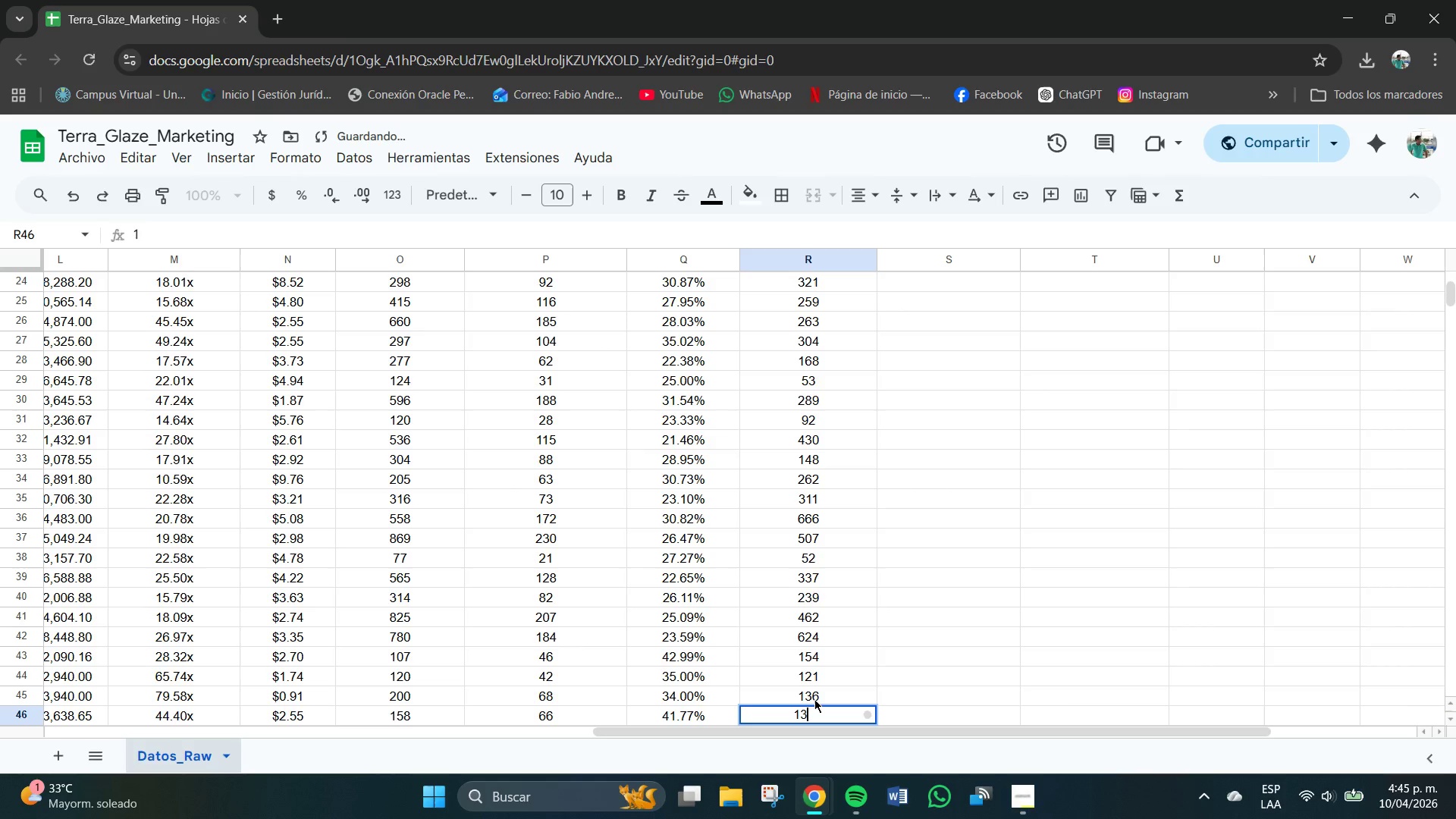 
key(Numpad3)
 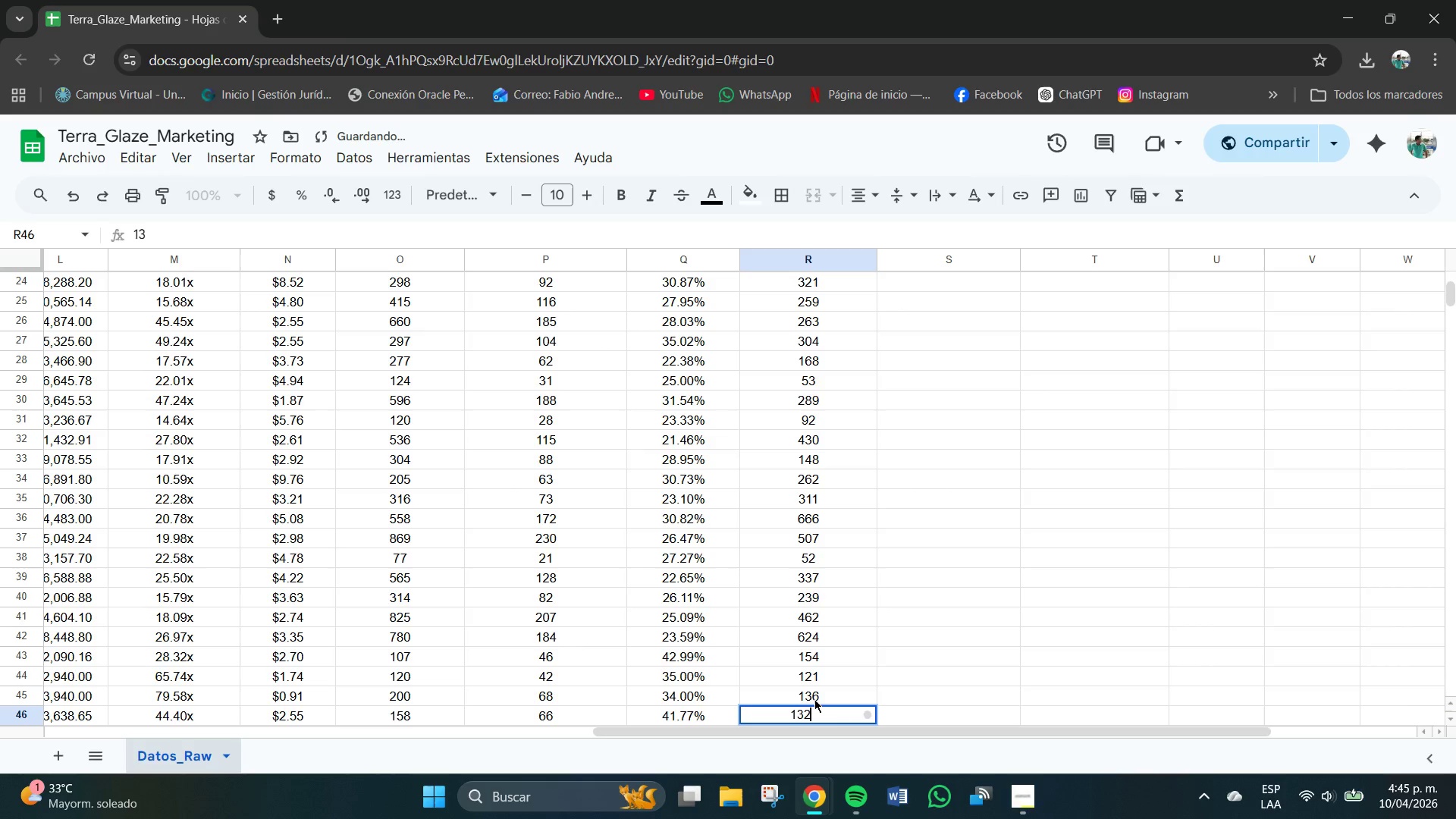 
key(Numpad2)
 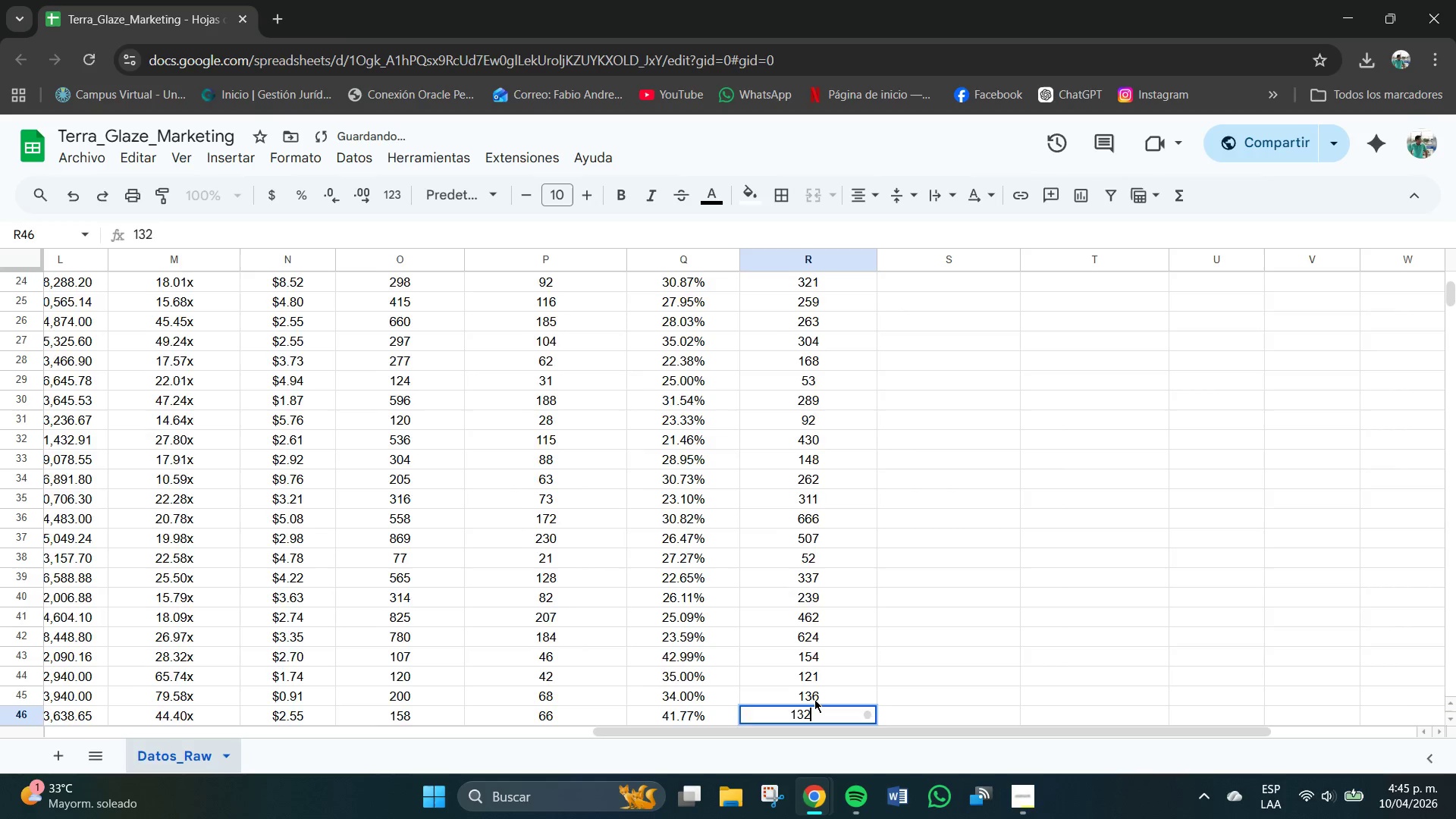 
key(NumpadEnter)
 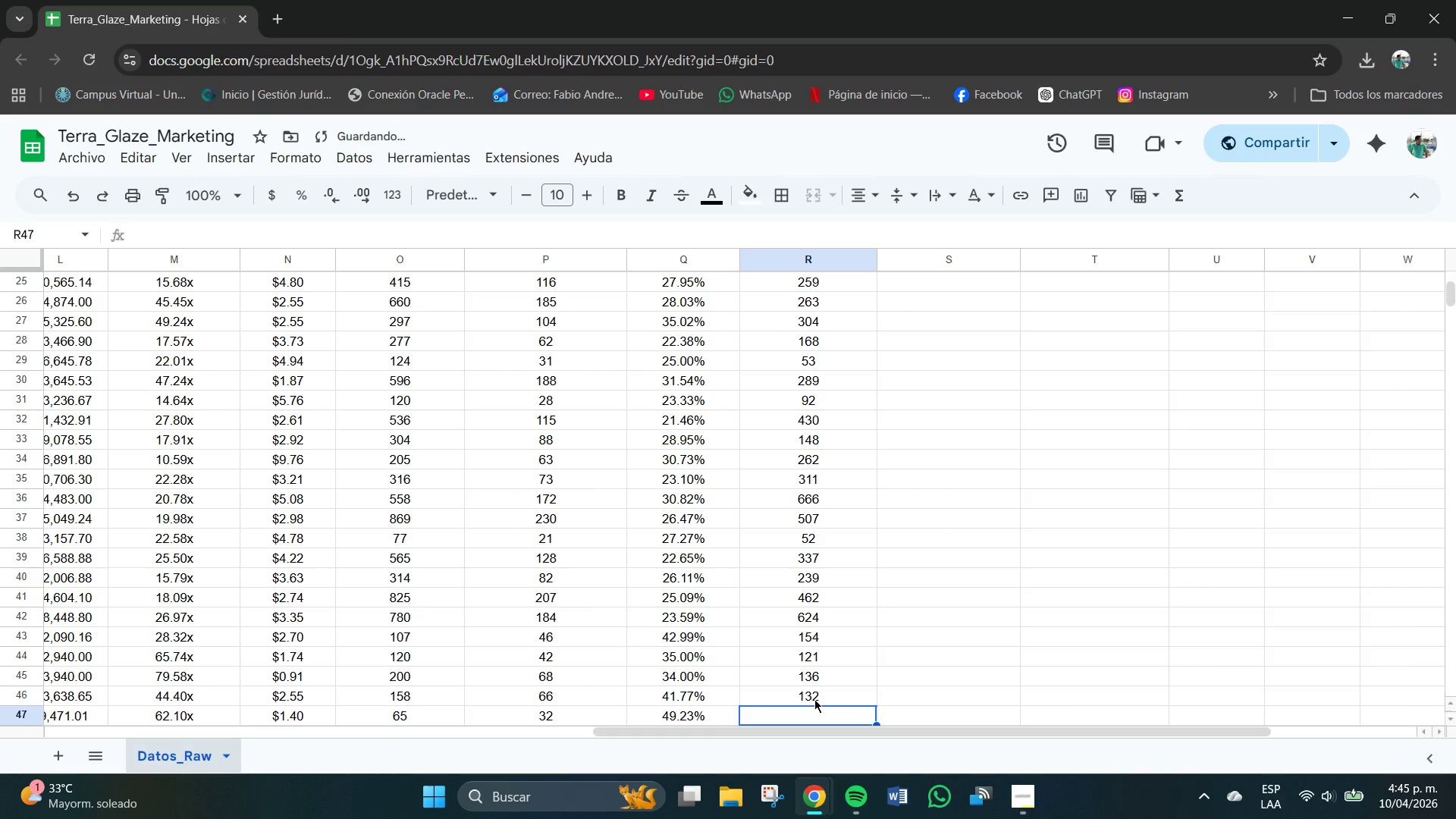 
key(Numpad9)
 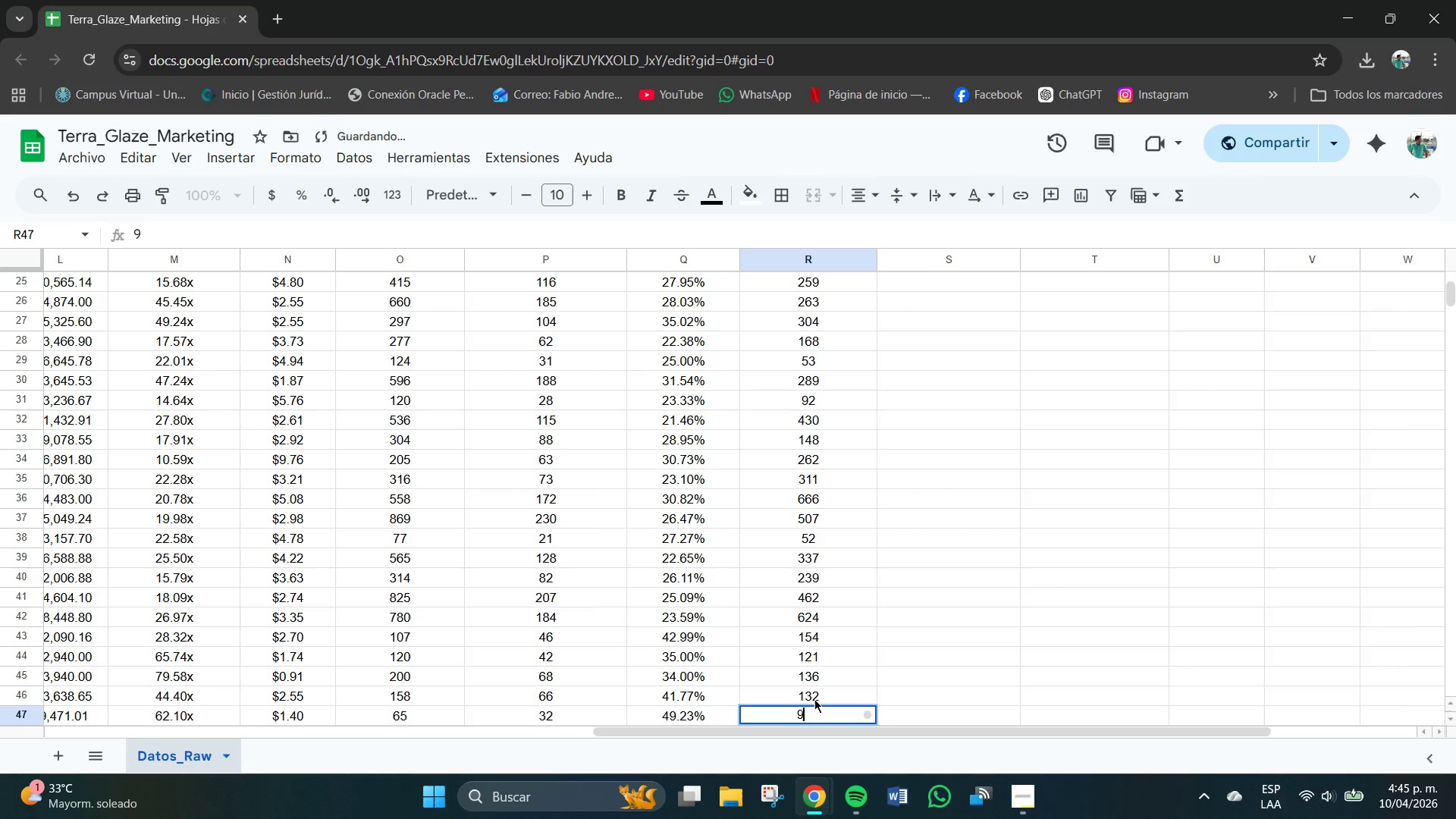 
key(Numpad3)
 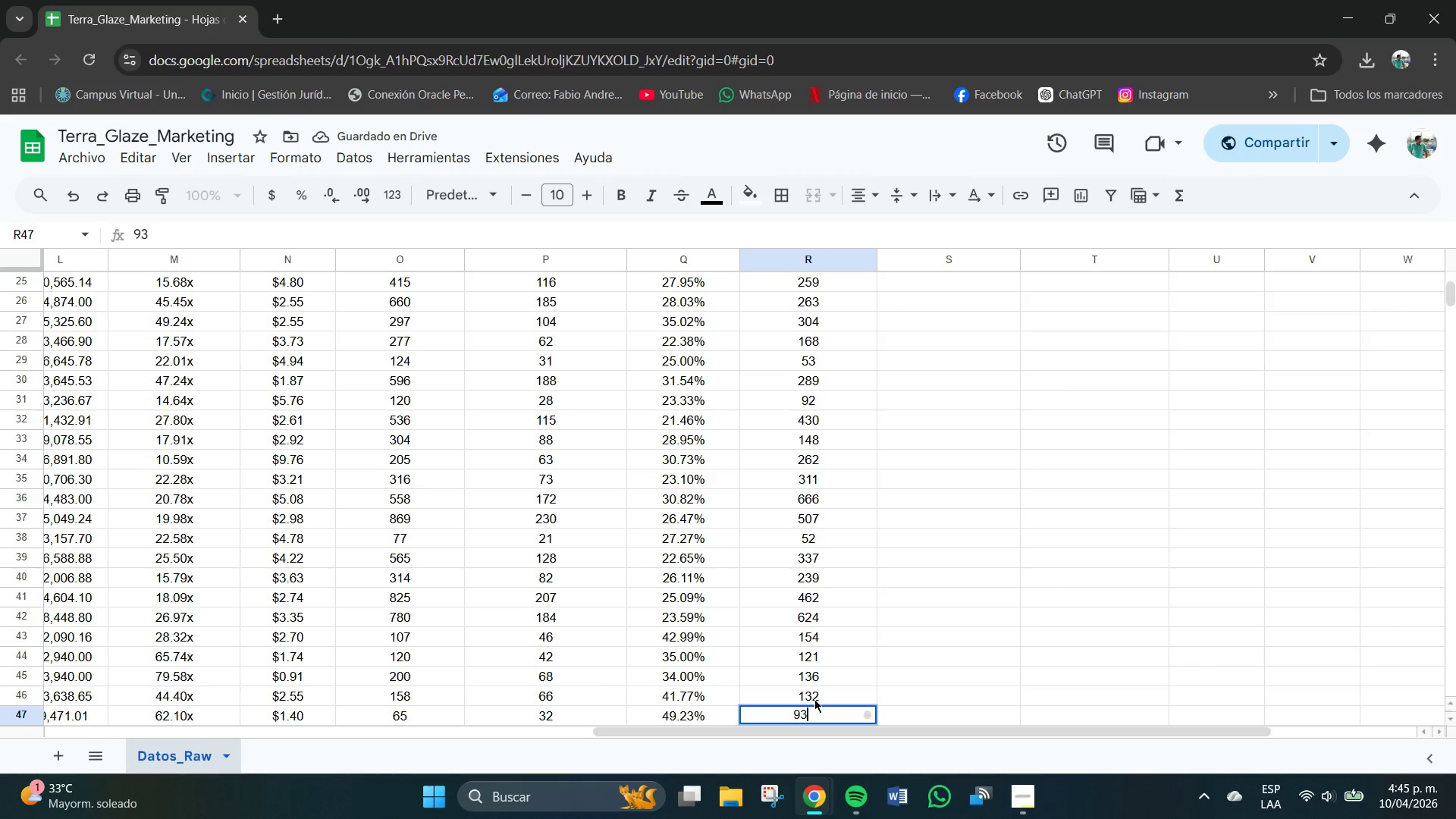 
key(NumpadEnter)
 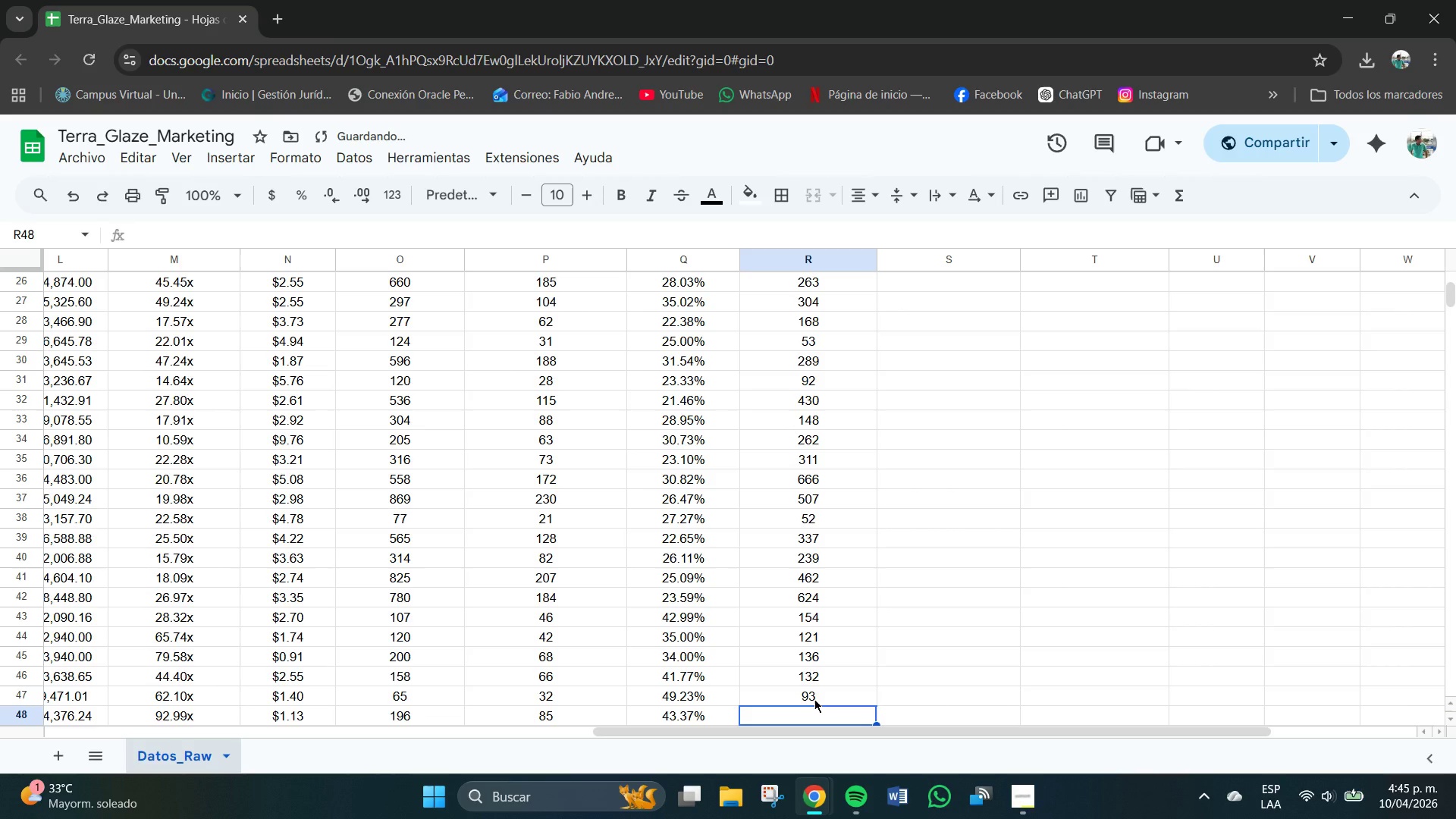 
key(Numpad3)
 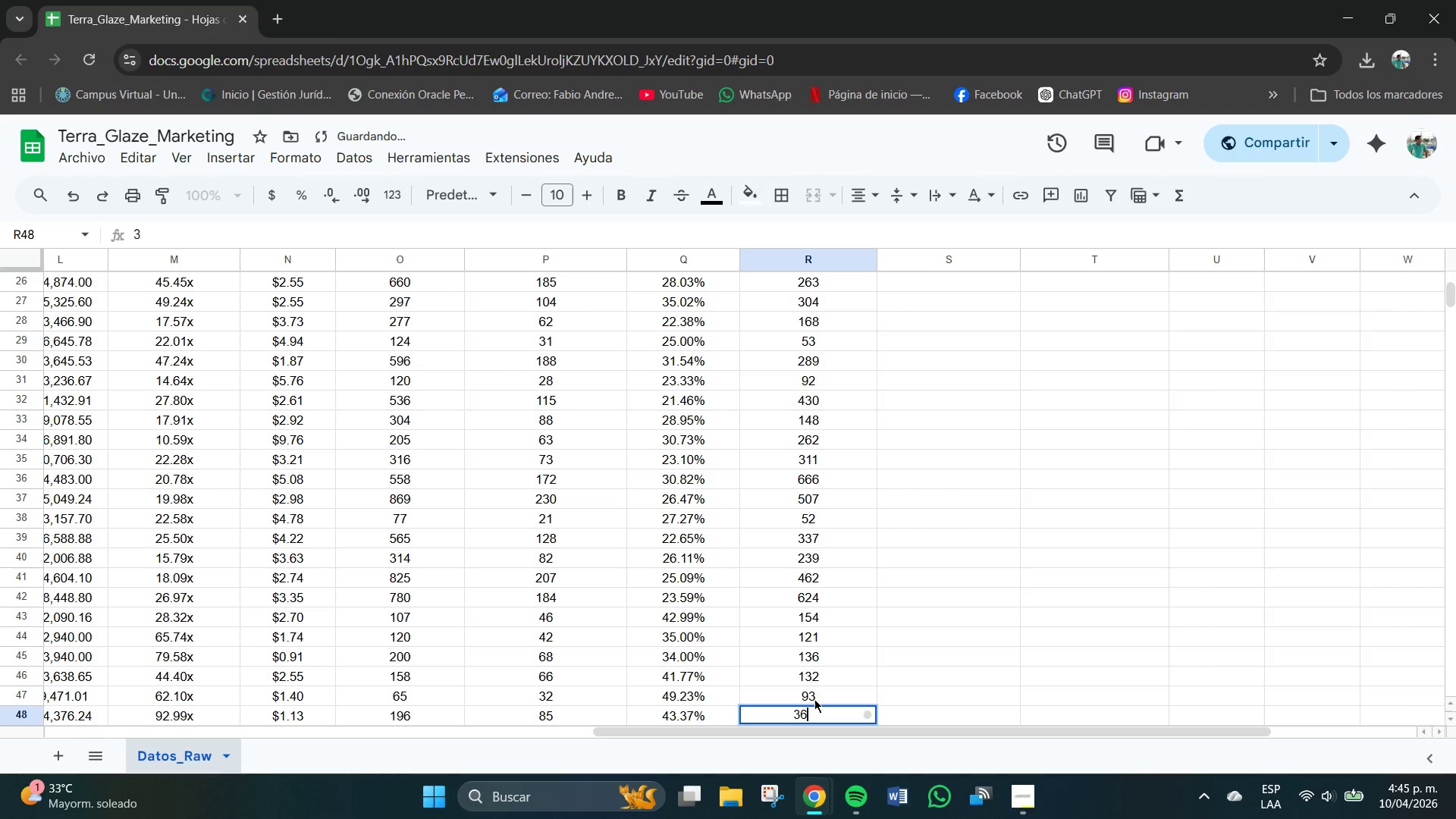 
key(Numpad6)
 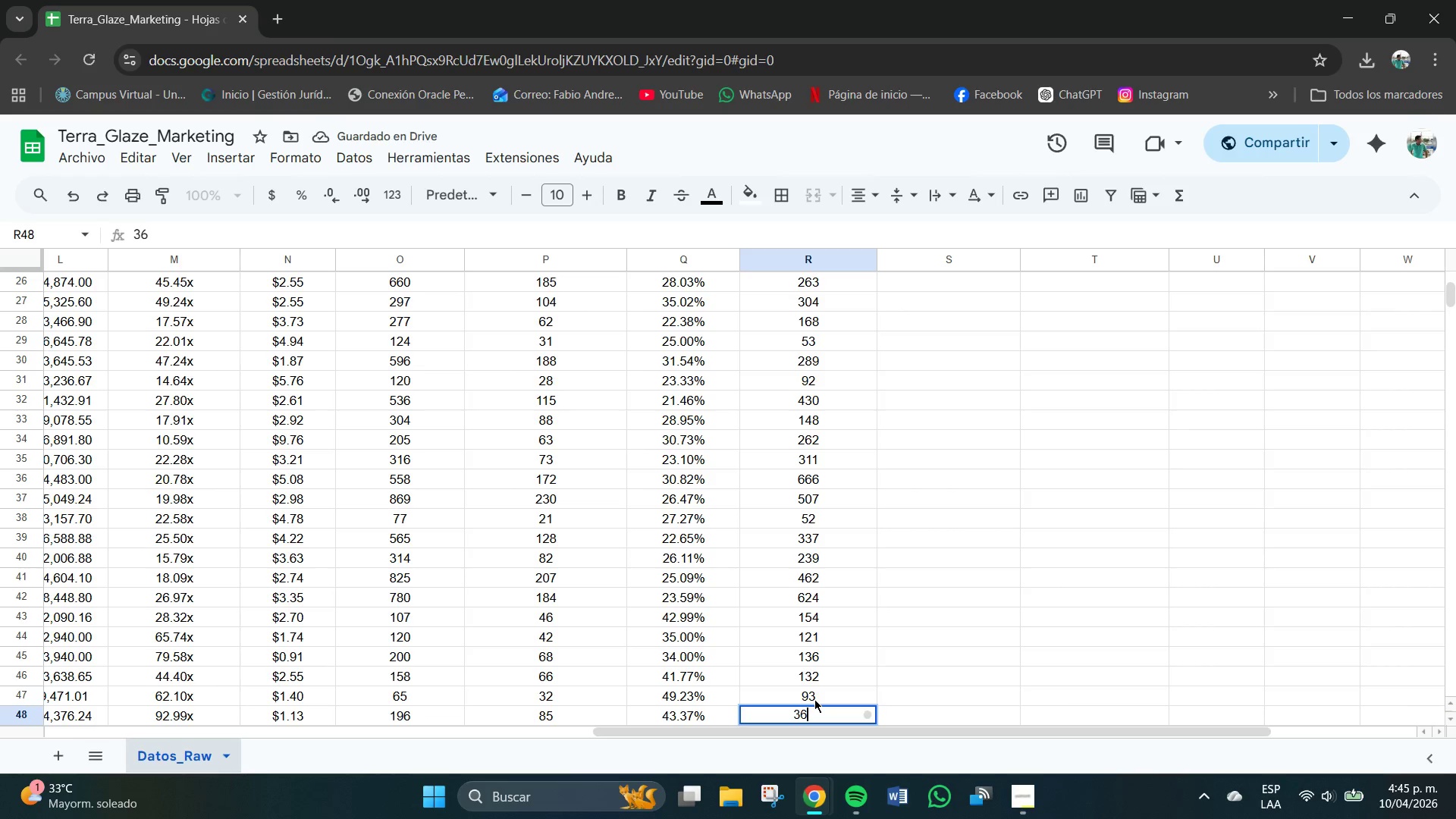 
key(Numpad8)
 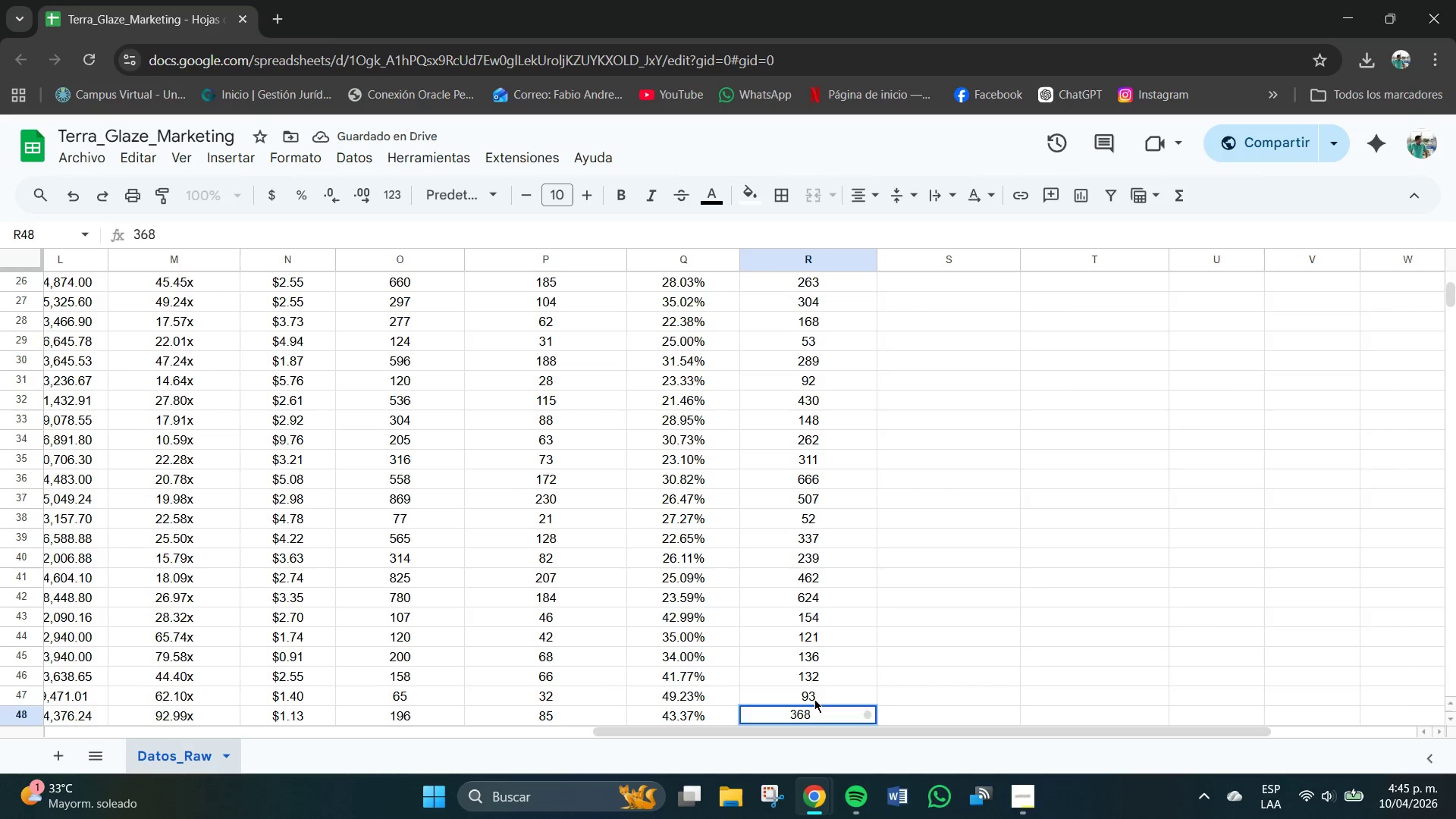 
key(NumpadEnter)
 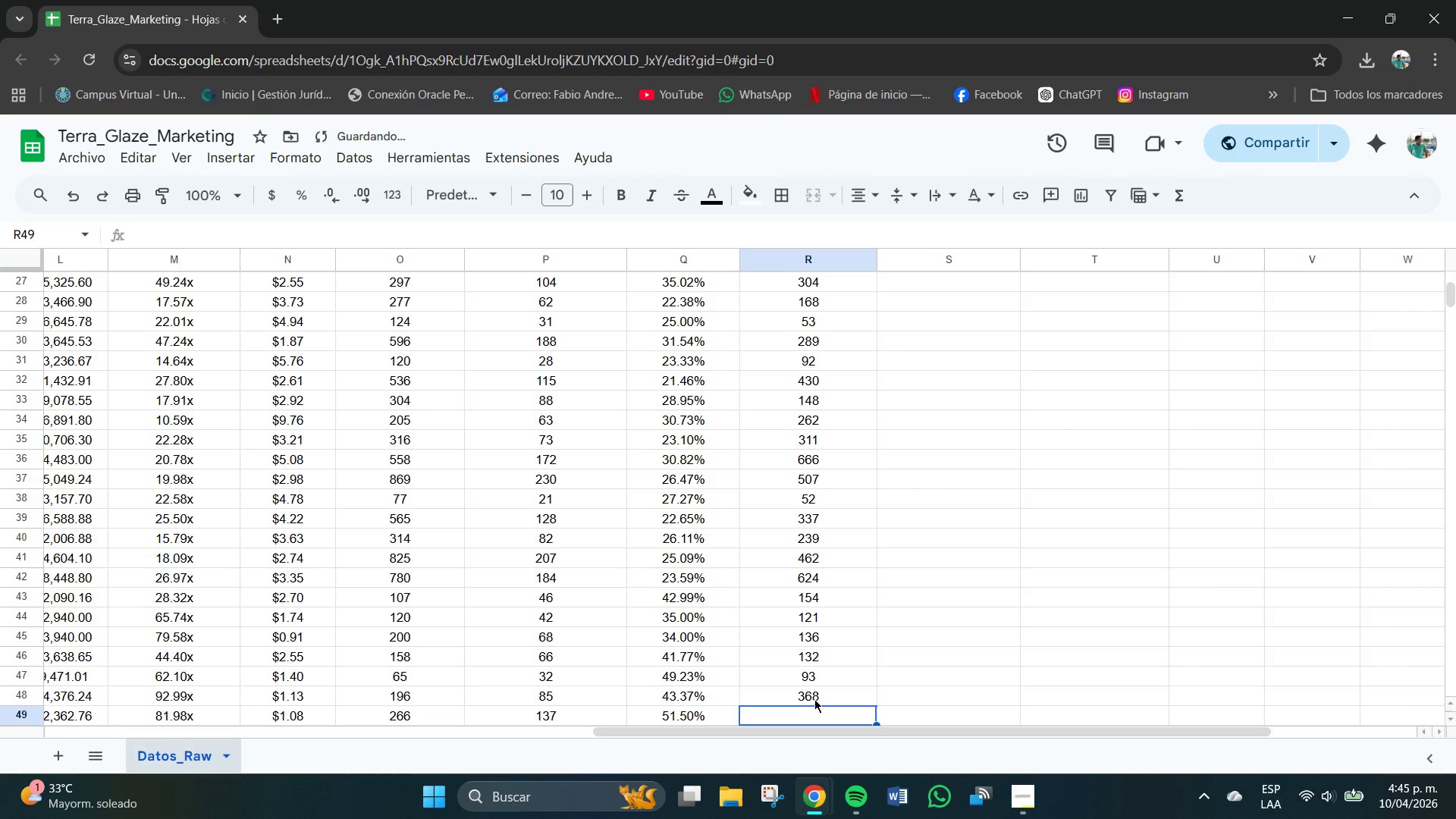 
key(Numpad2)
 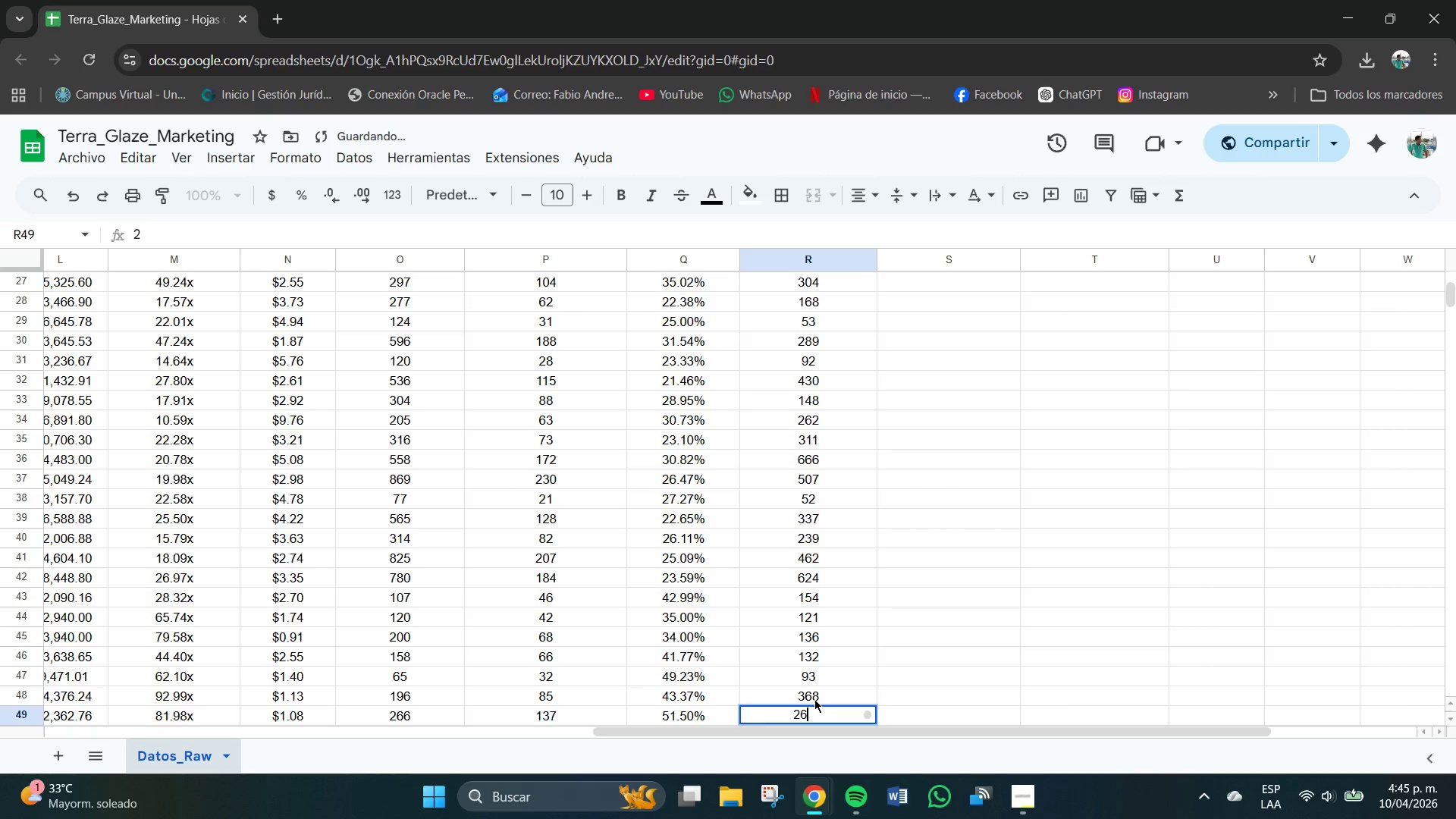 
key(Numpad6)
 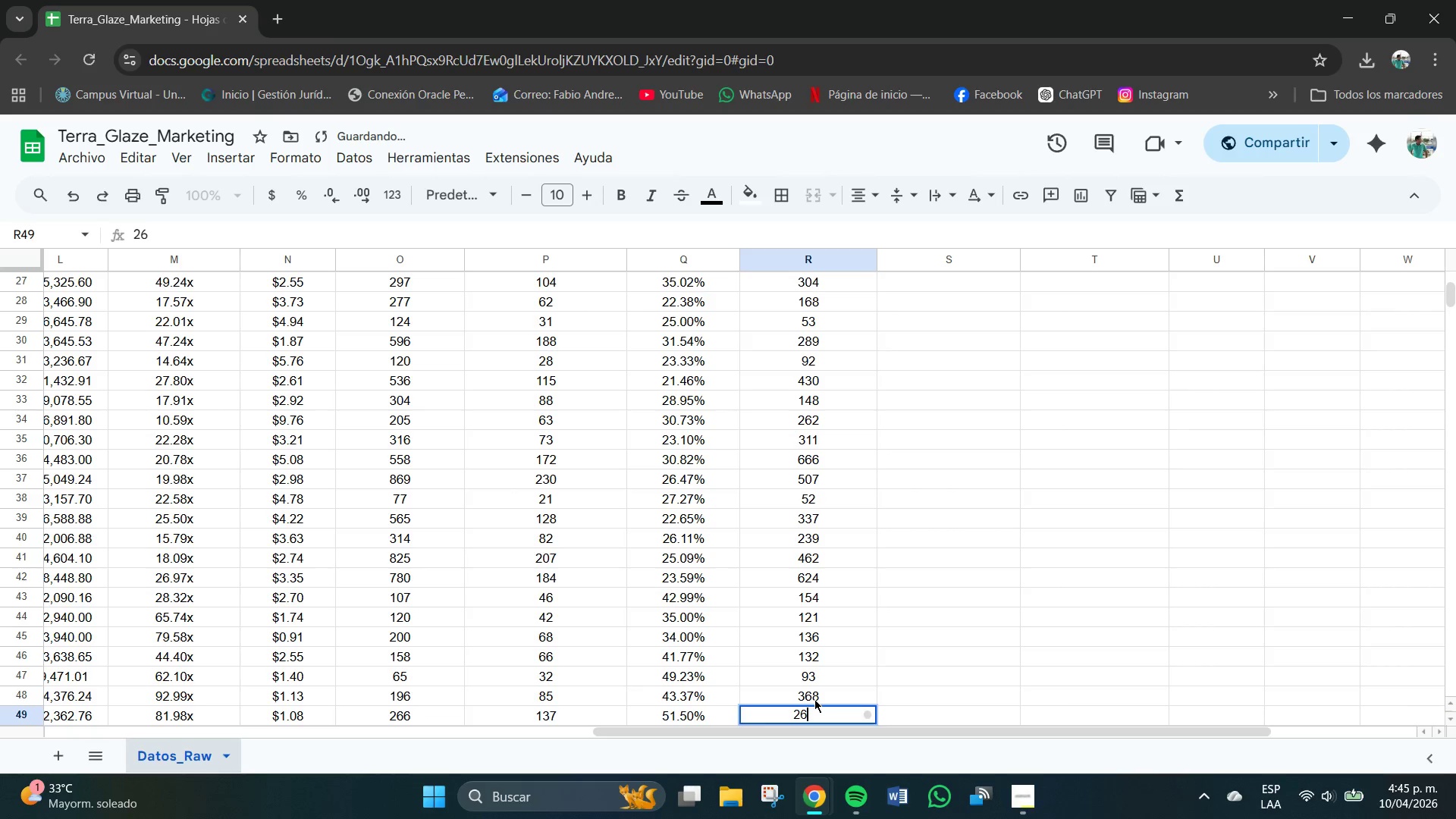 
key(Numpad7)
 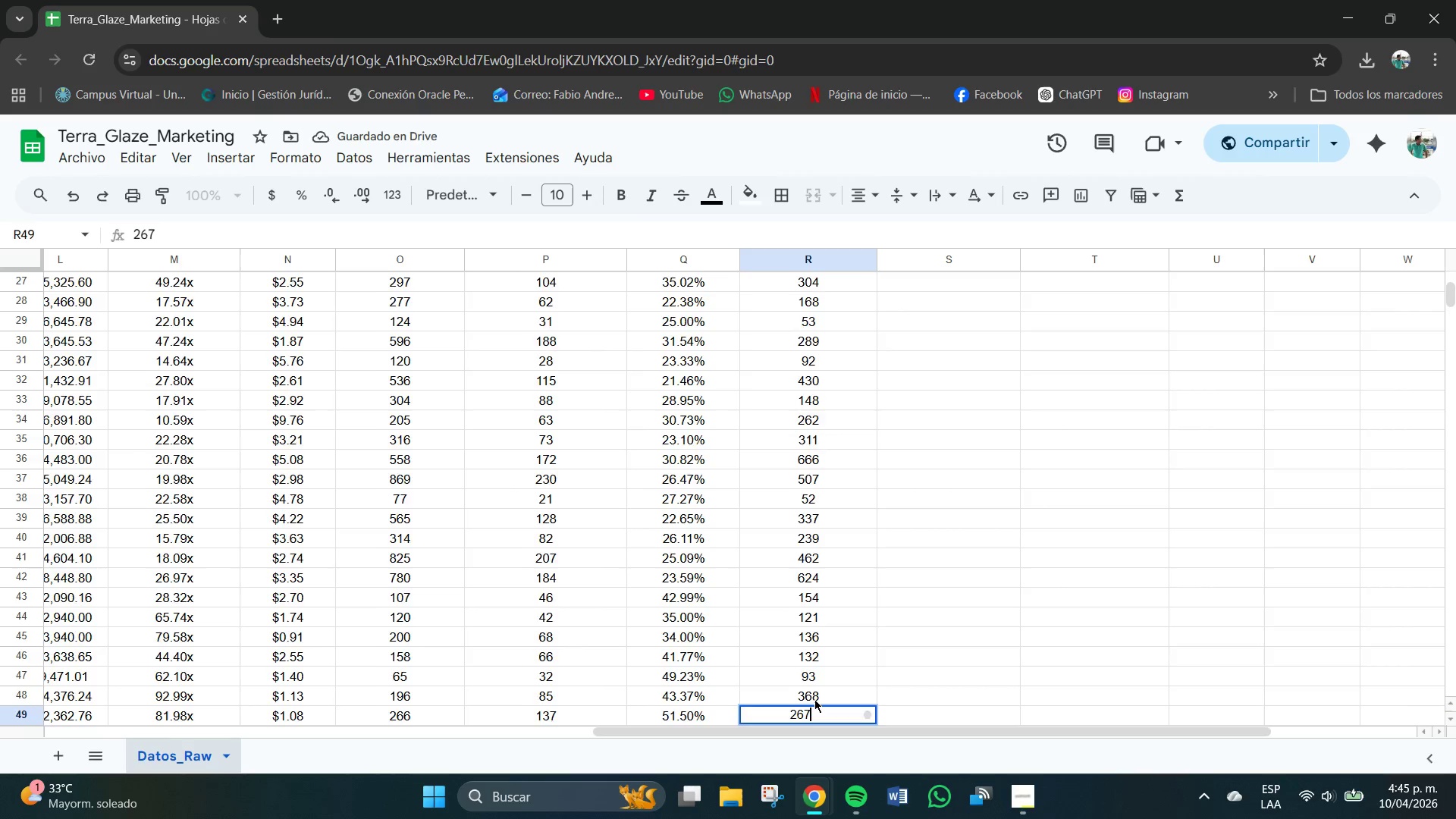 
key(NumpadEnter)
 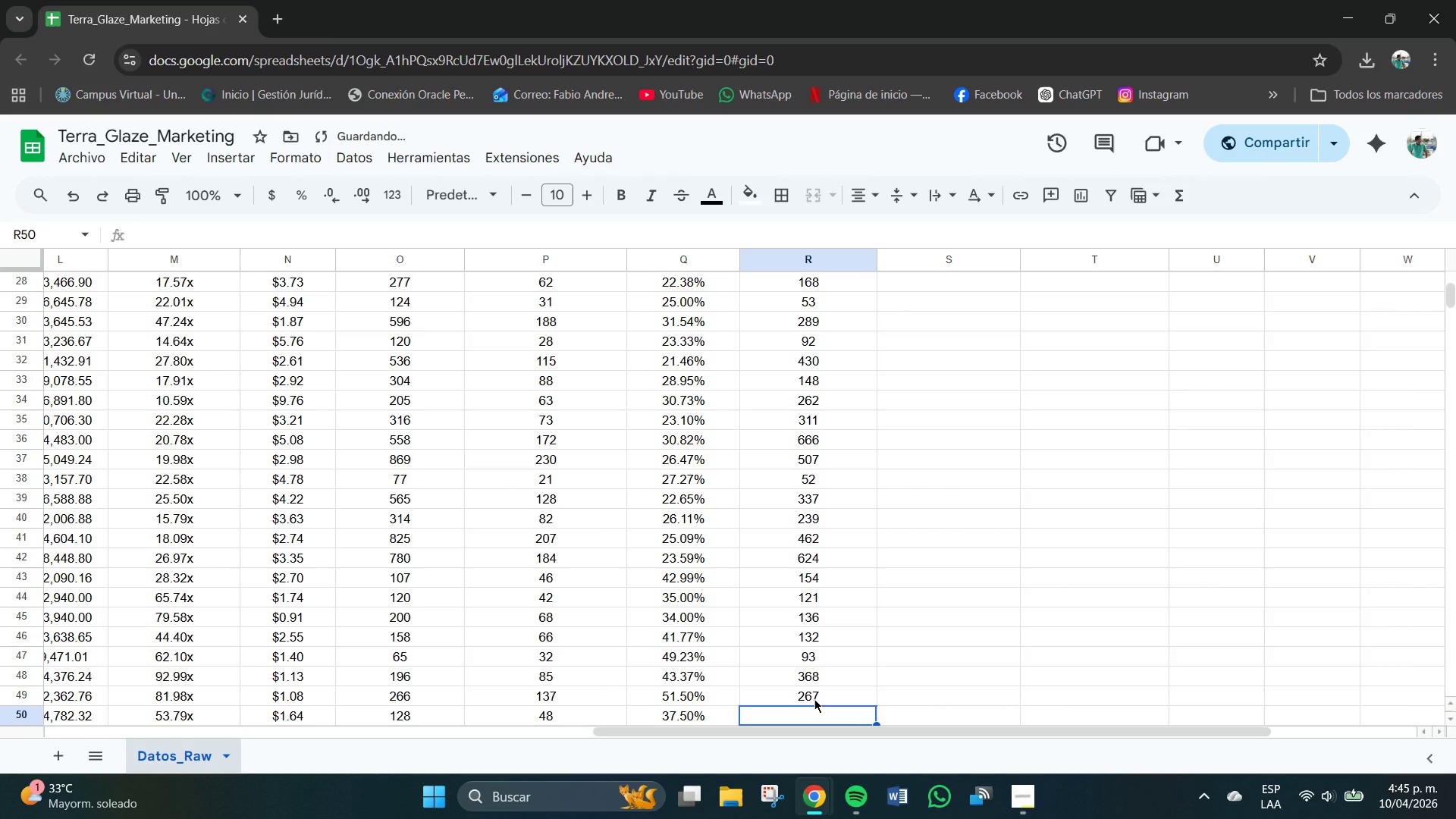 
key(Numpad1)
 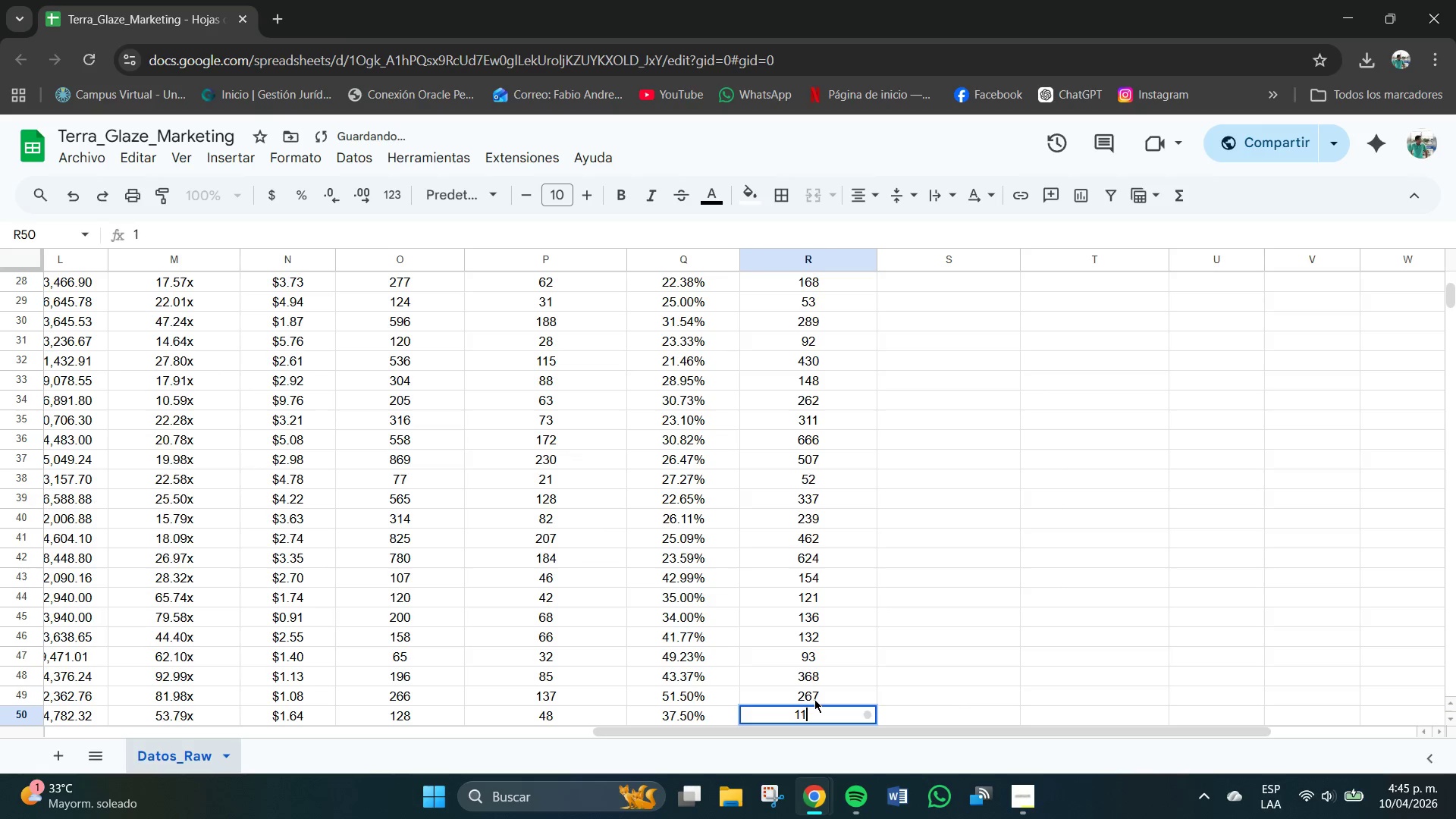 
key(Numpad1)
 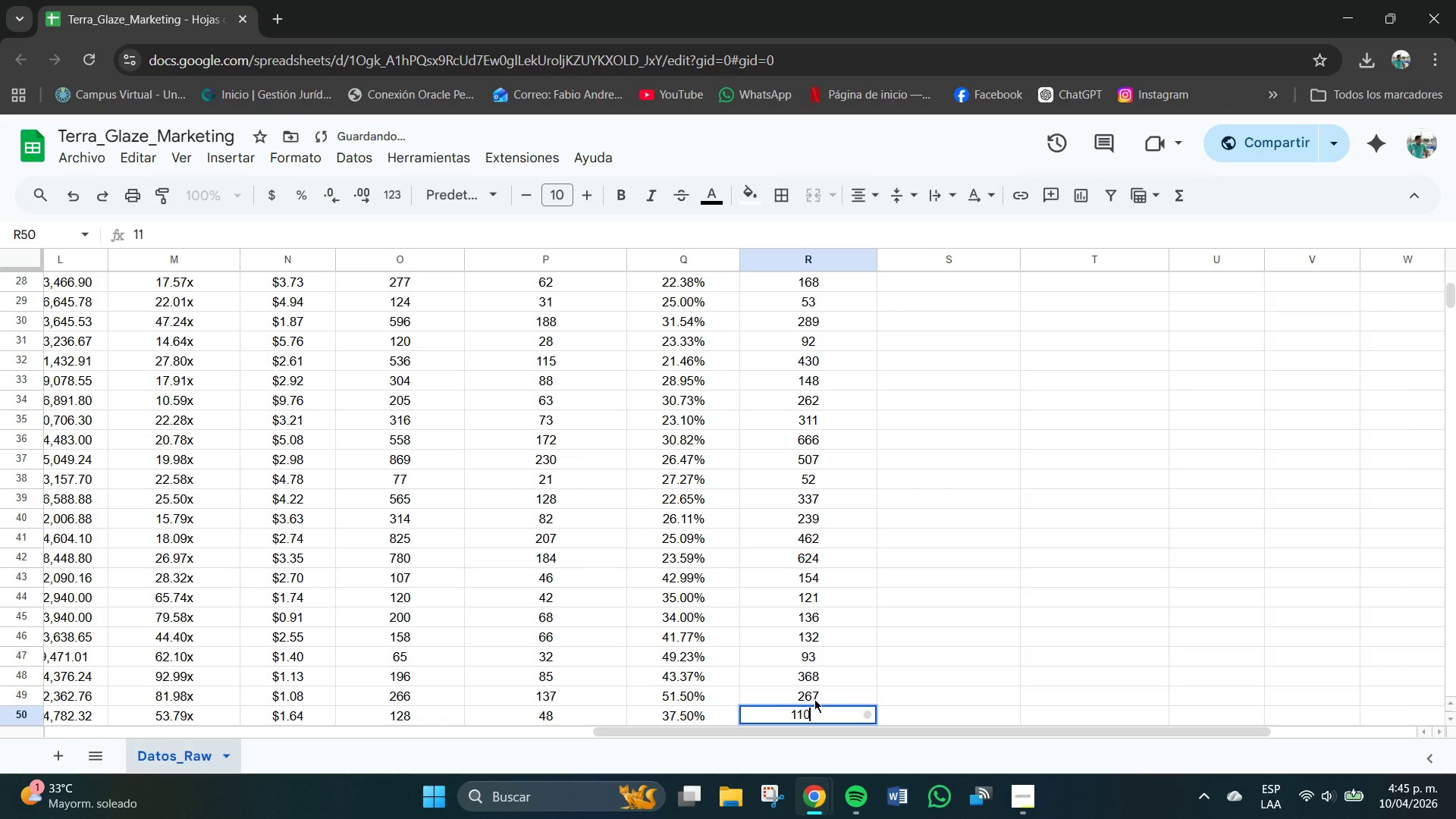 
key(Numpad0)
 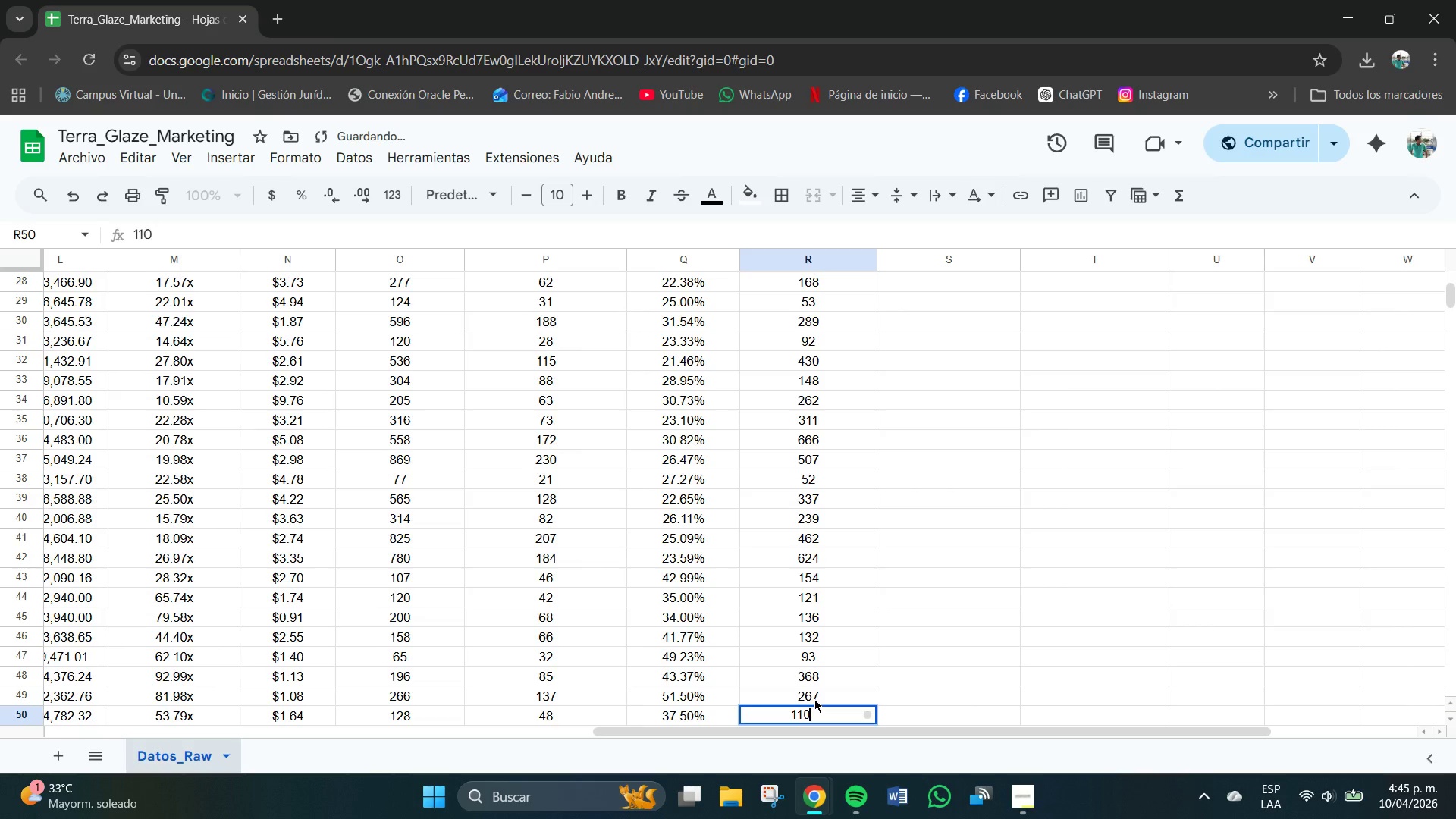 
key(NumpadEnter)
 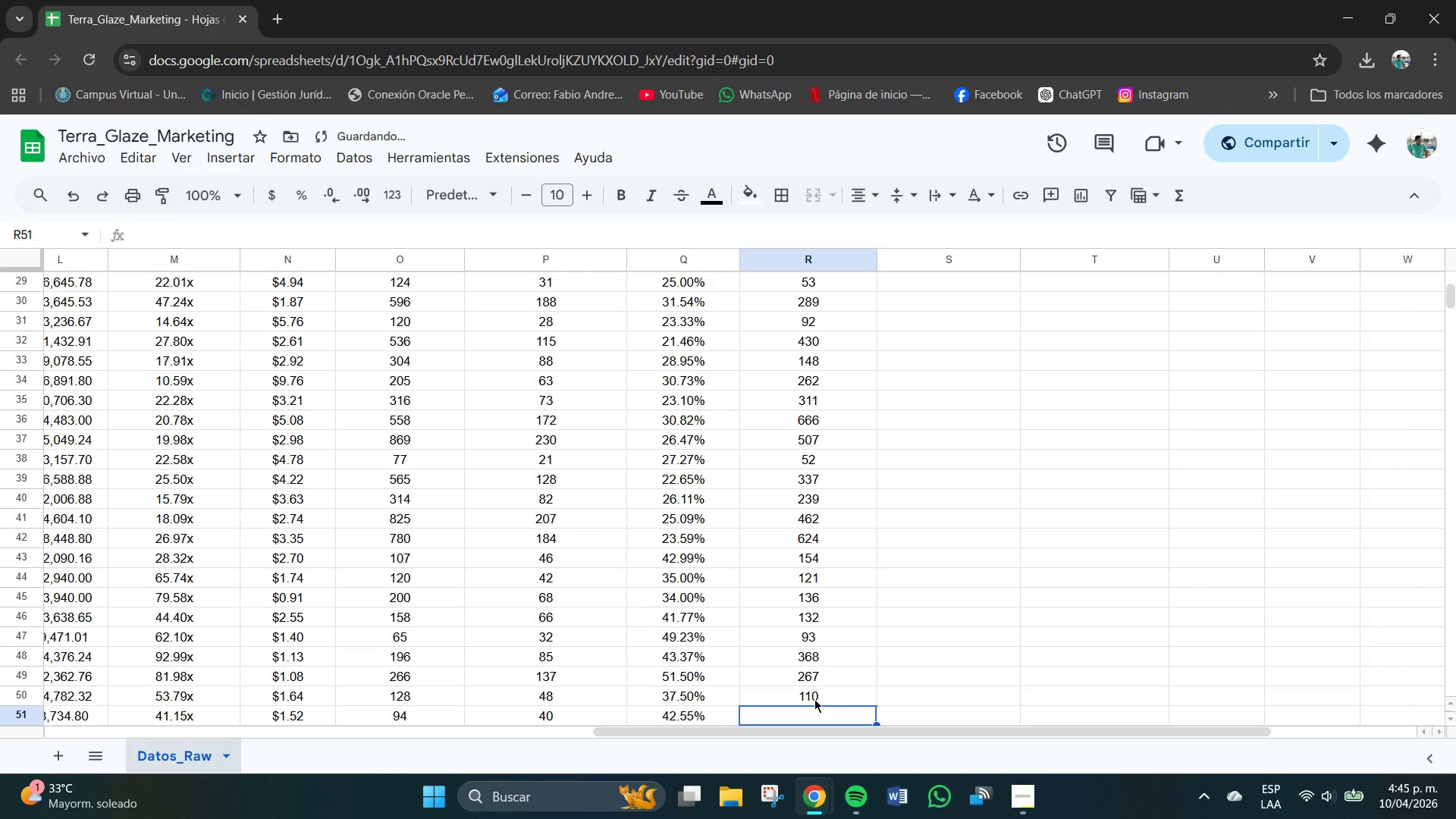 
key(Numpad1)
 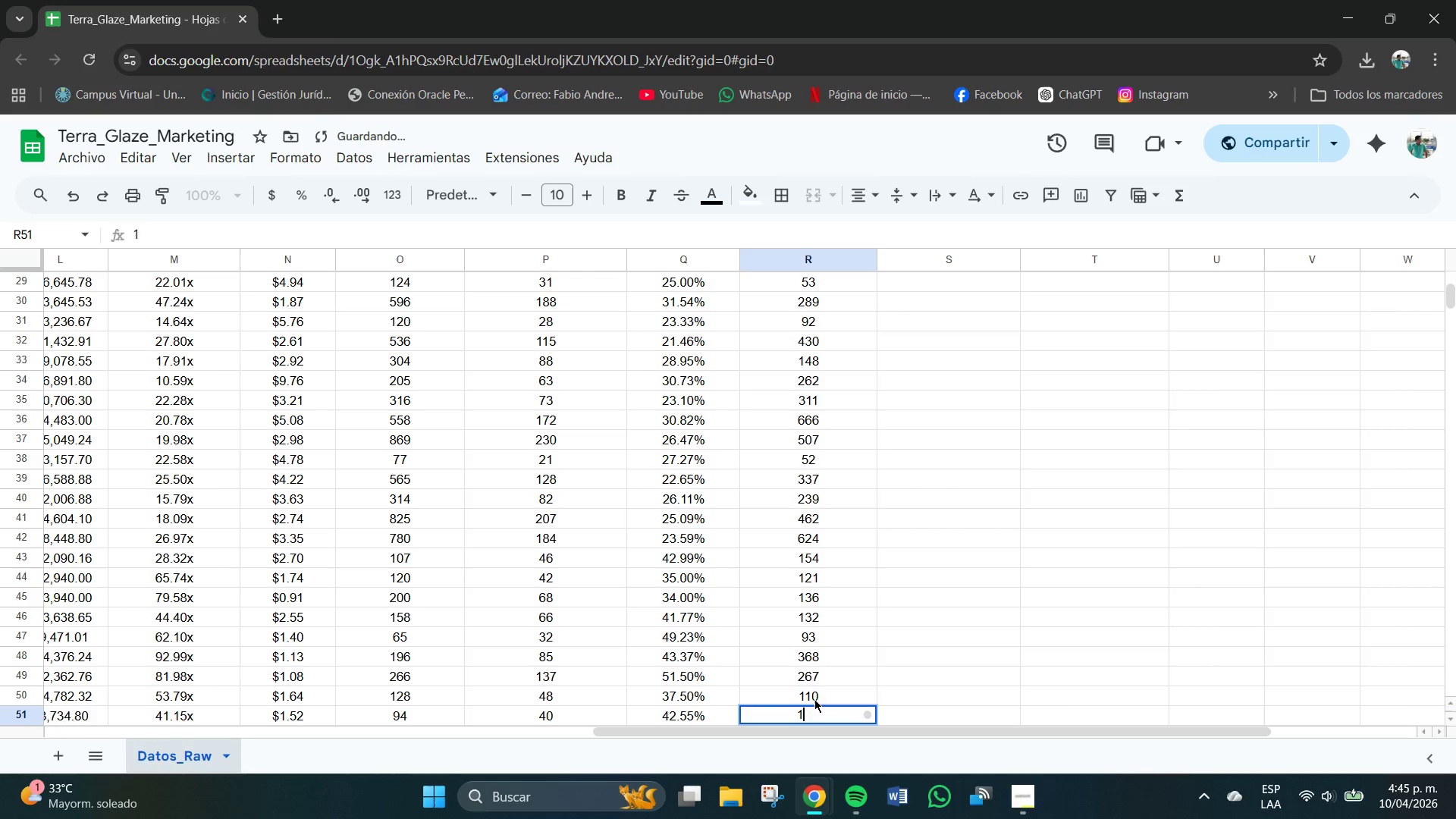 
key(Numpad0)
 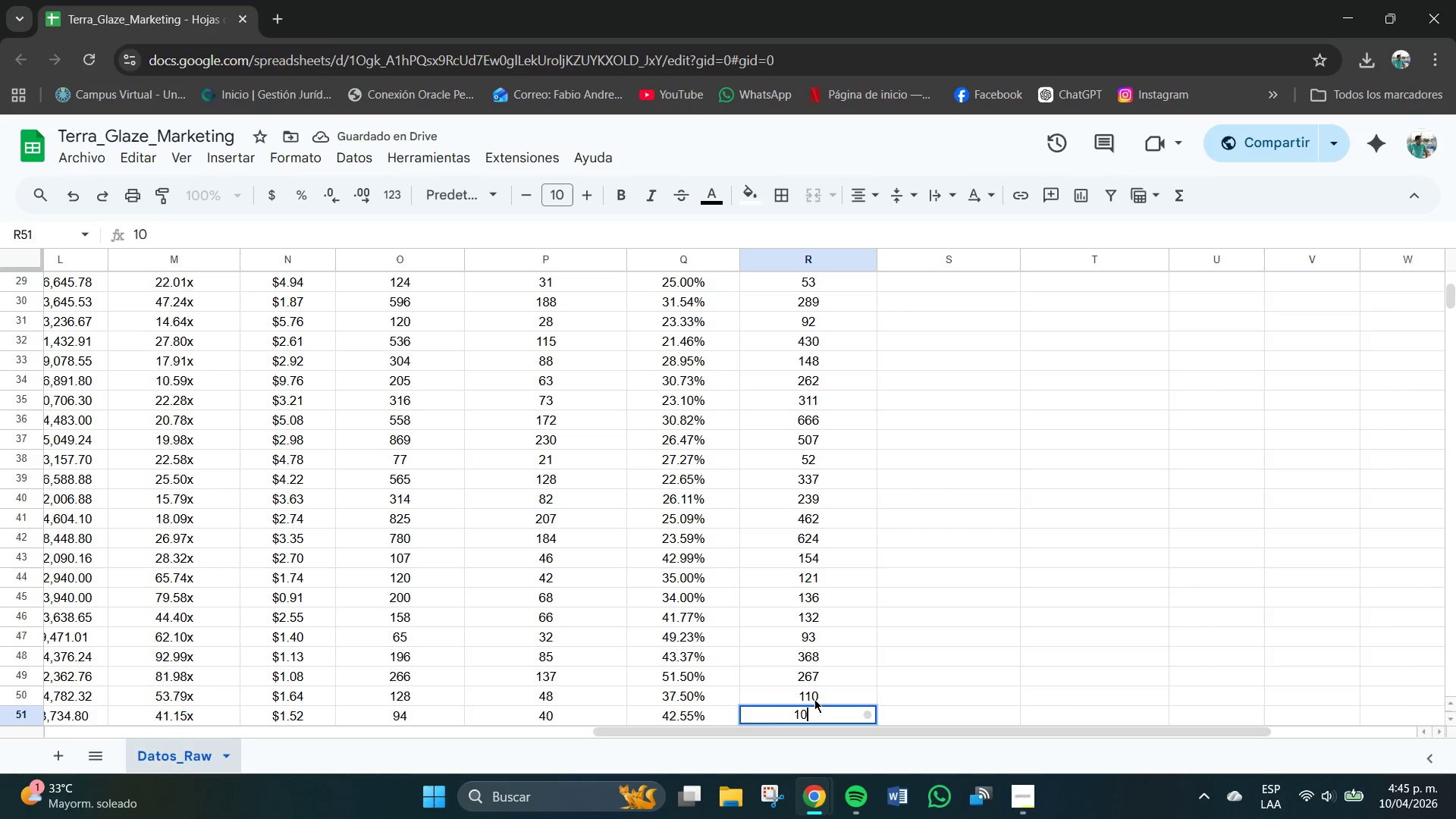 
key(Numpad2)
 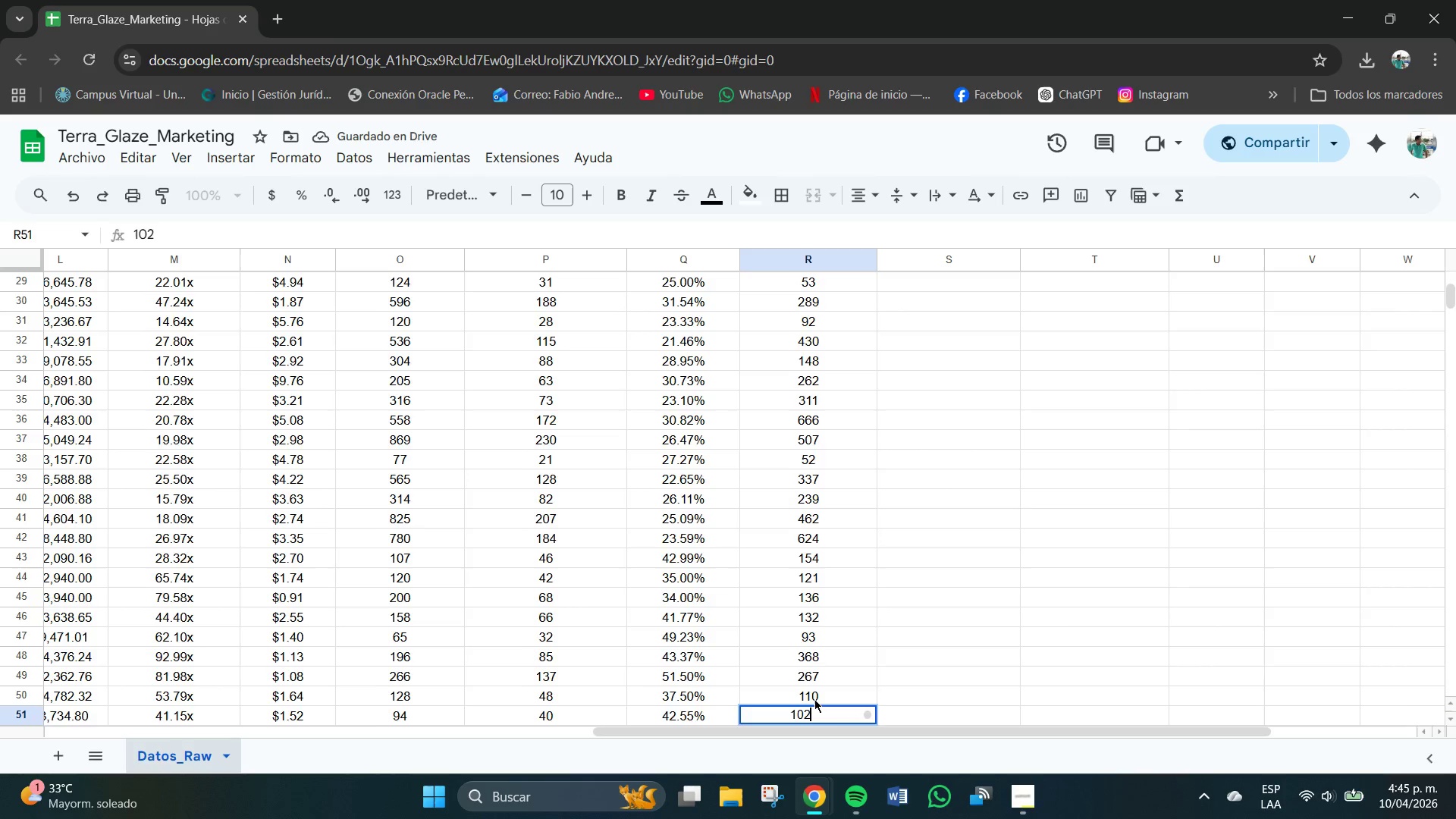 
key(NumpadEnter)
 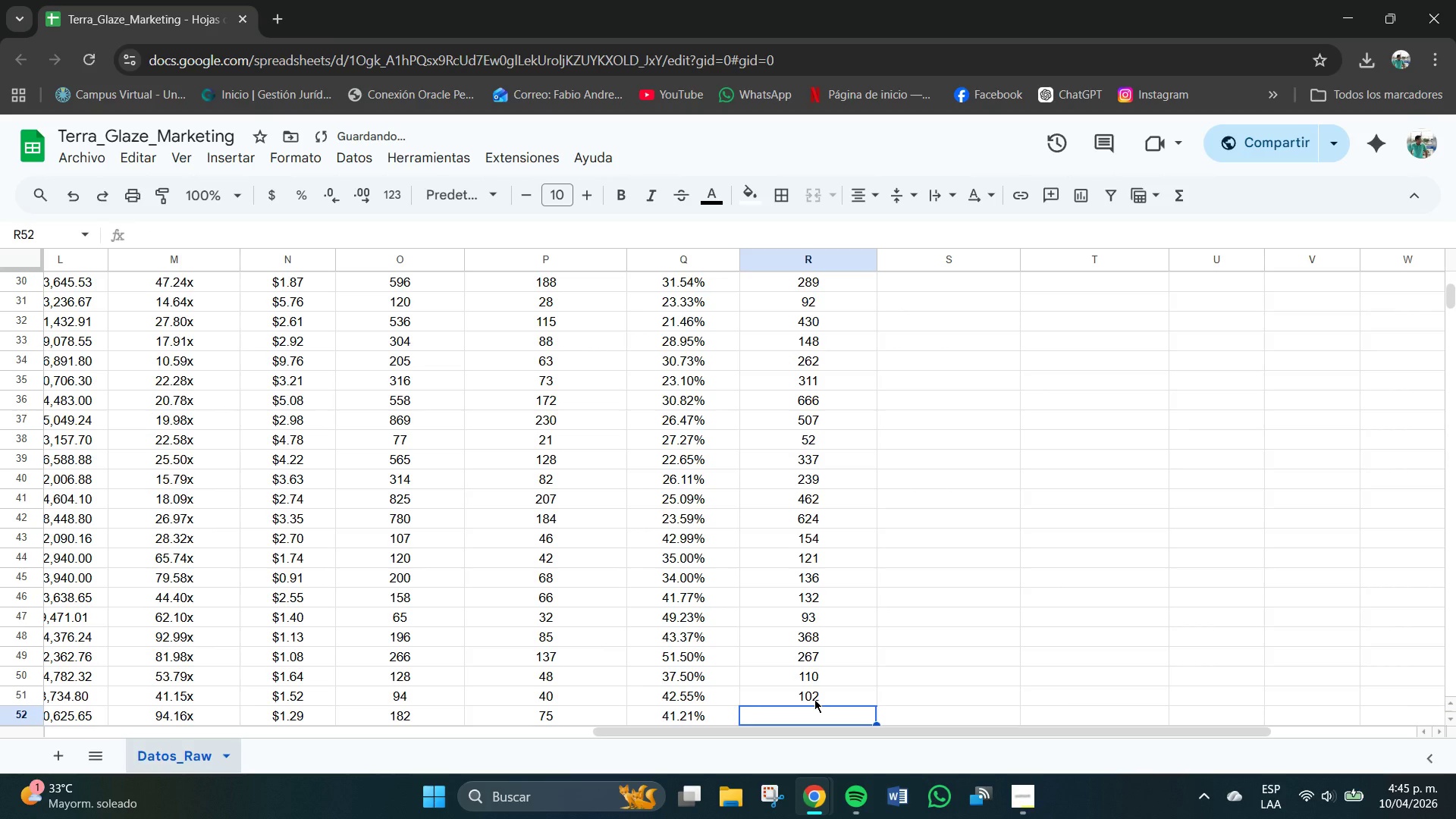 
key(Numpad3)
 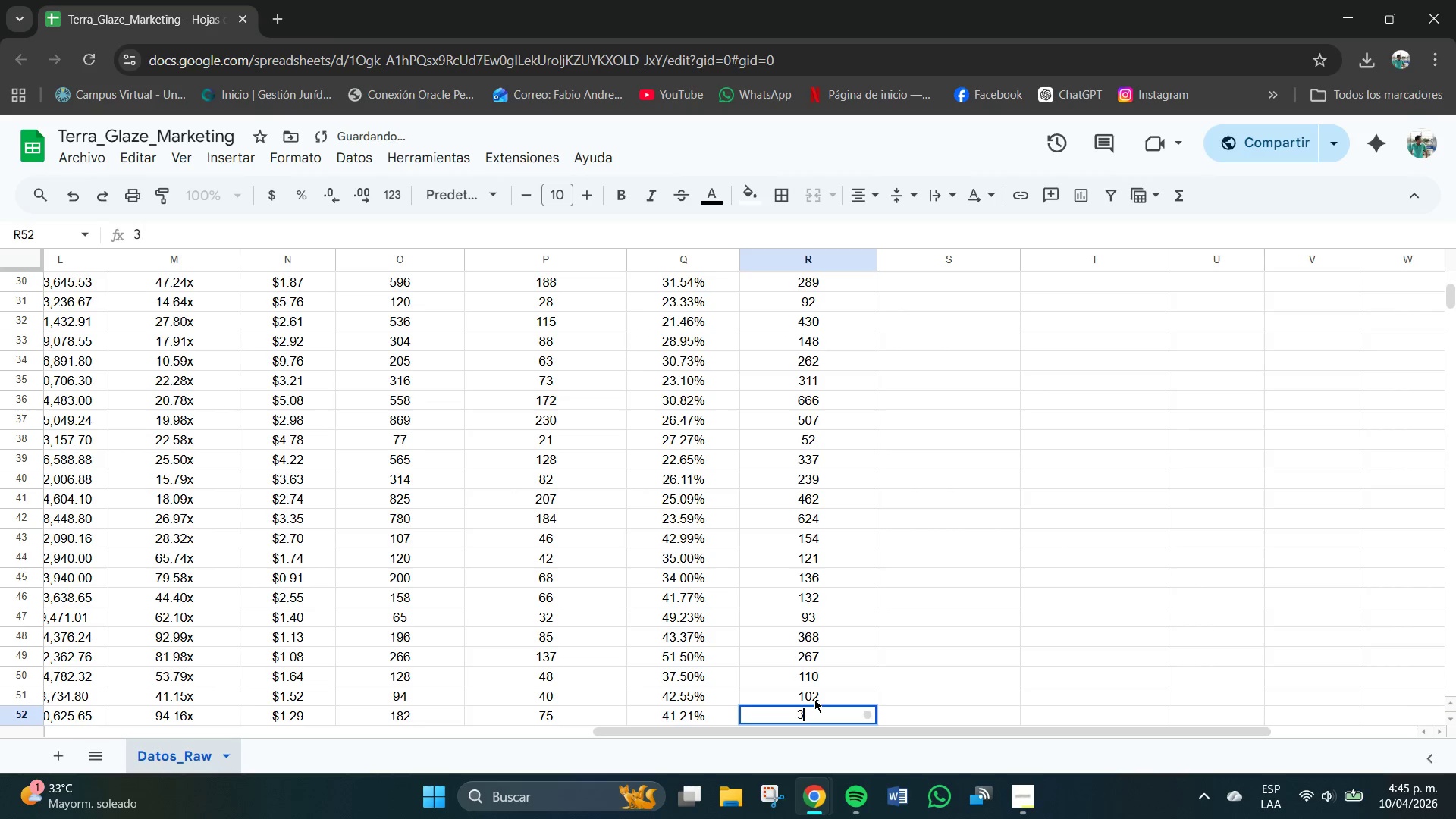 
key(Numpad2)
 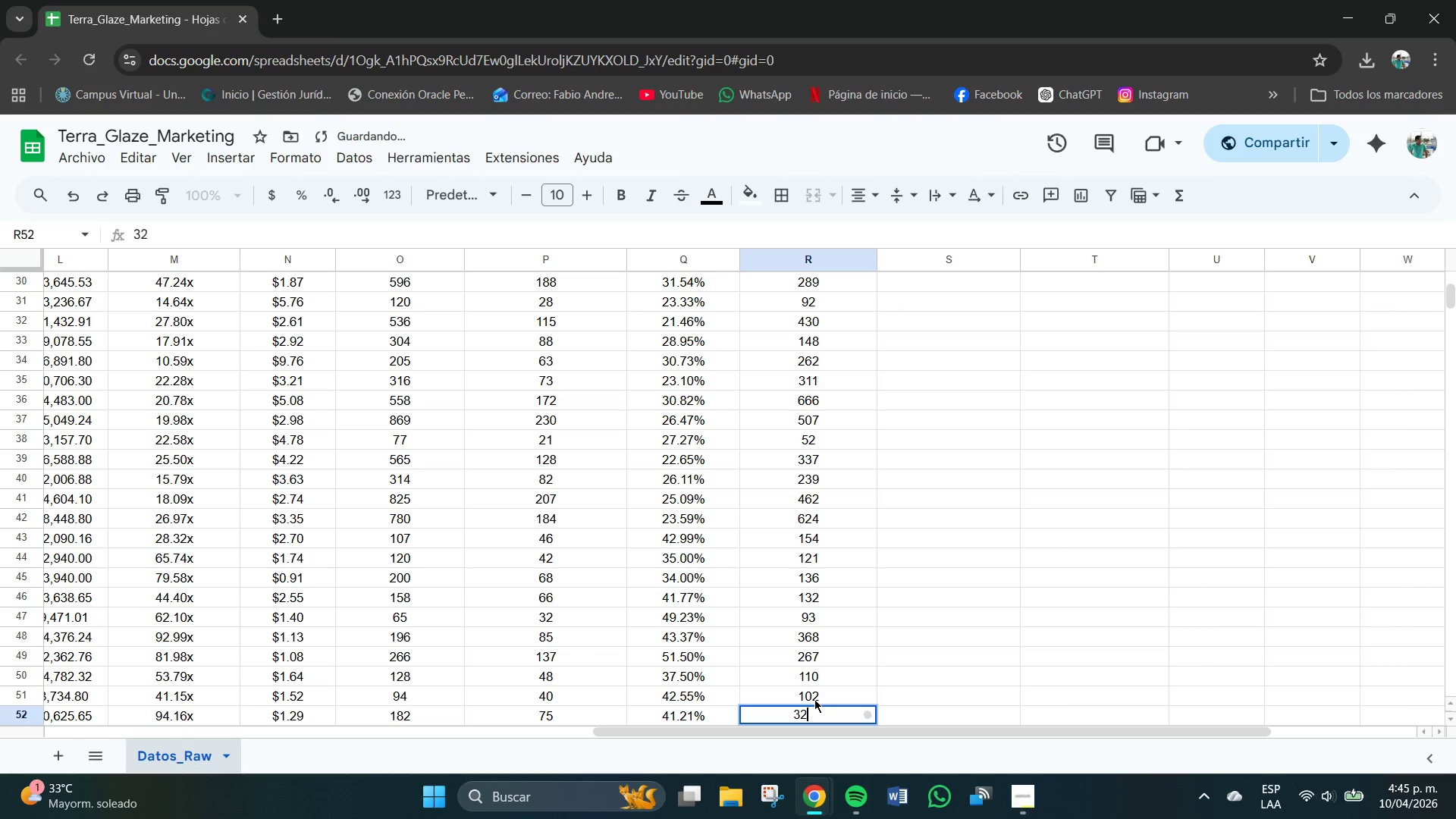 
key(Numpad3)
 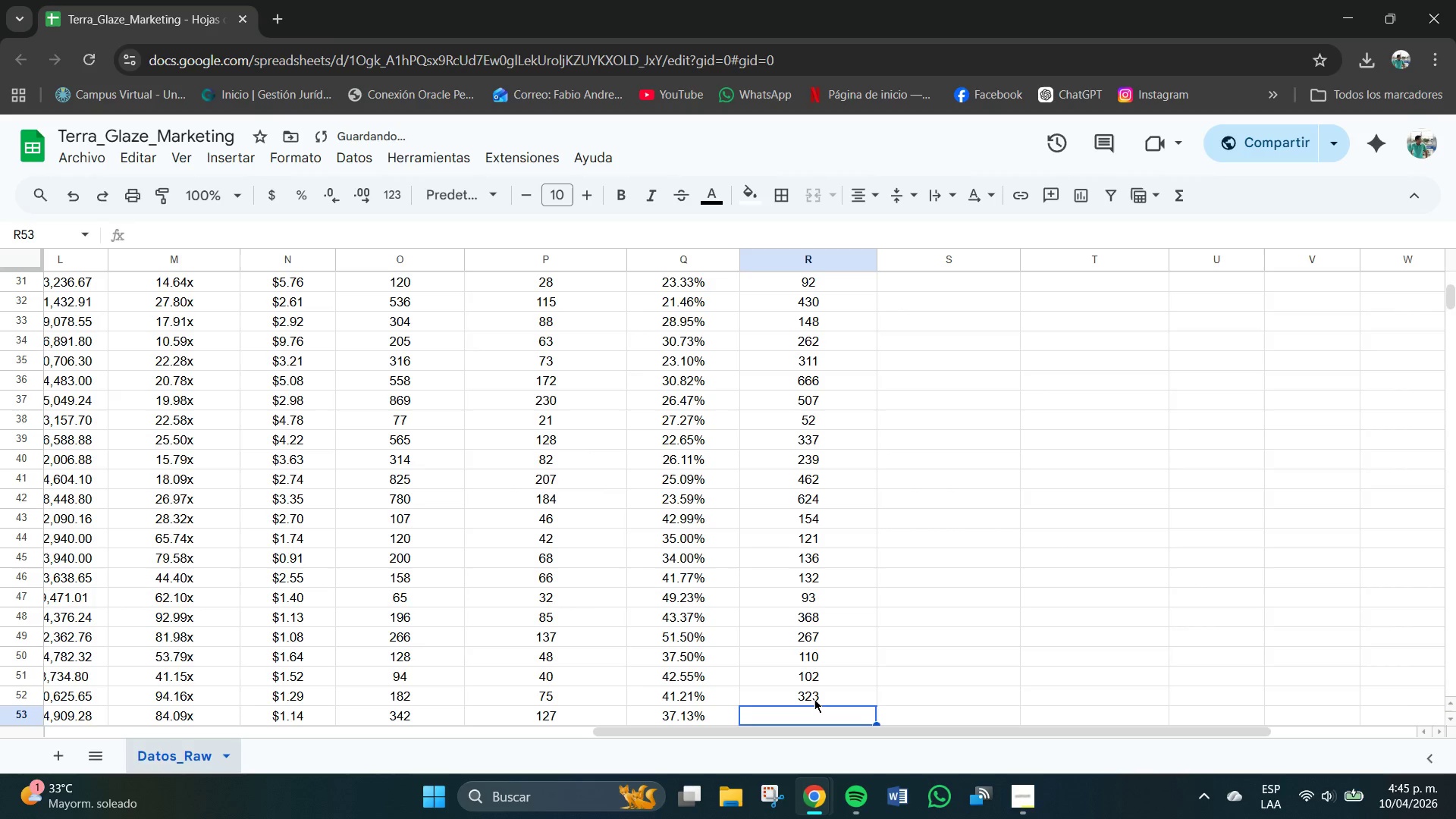 
key(NumpadEnter)
 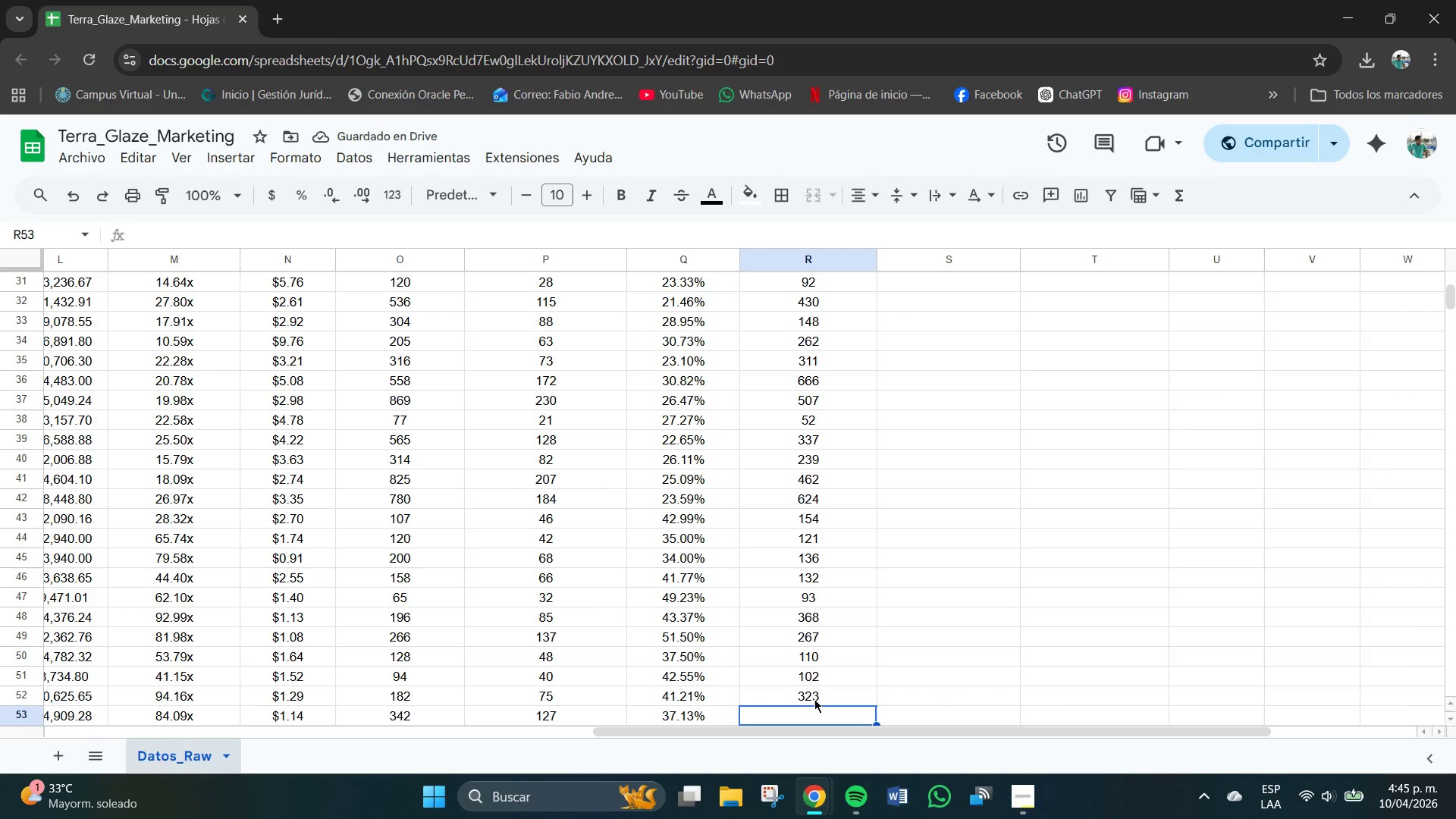 
wait(8.09)
 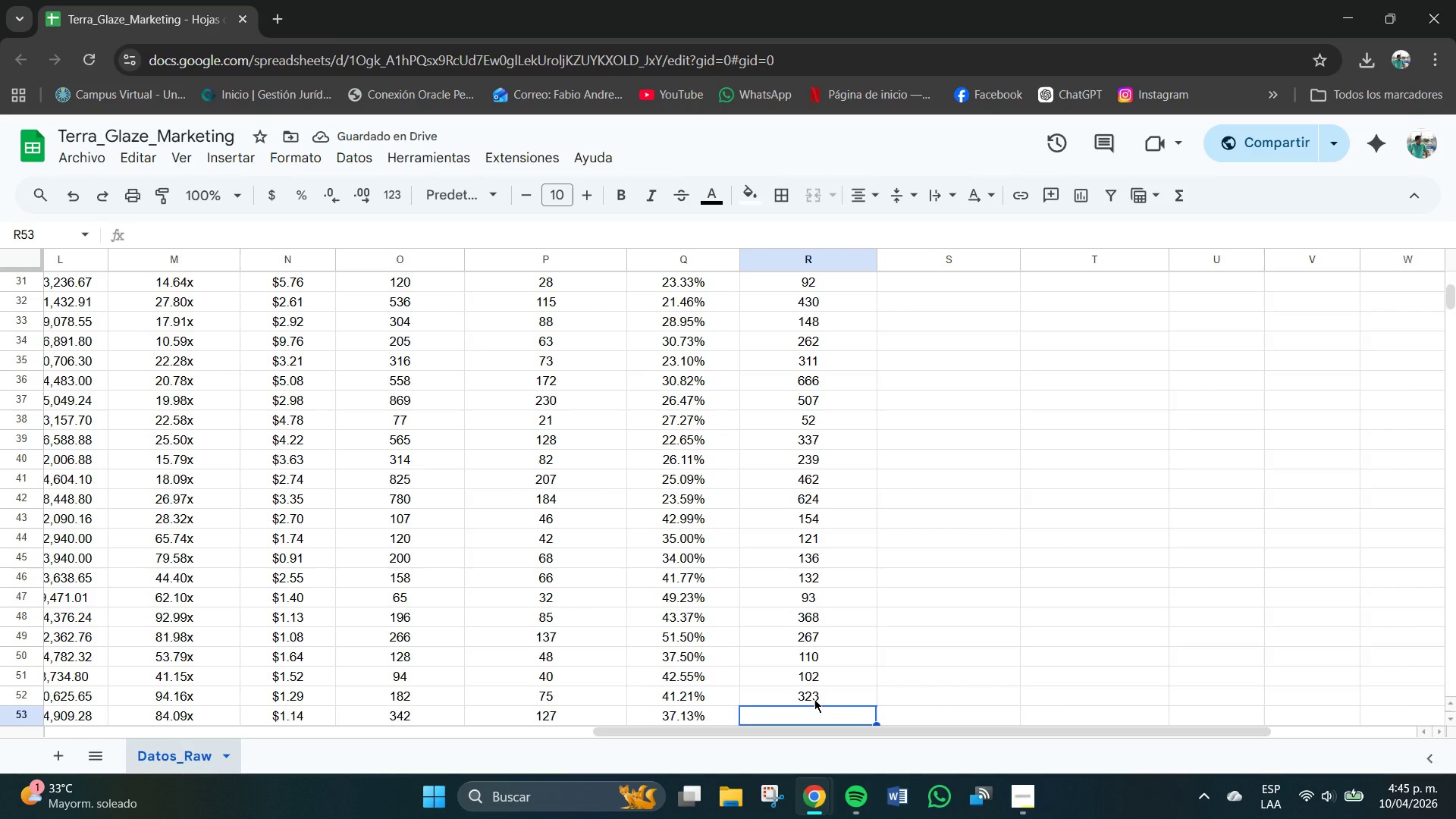 
key(Numpad2)
 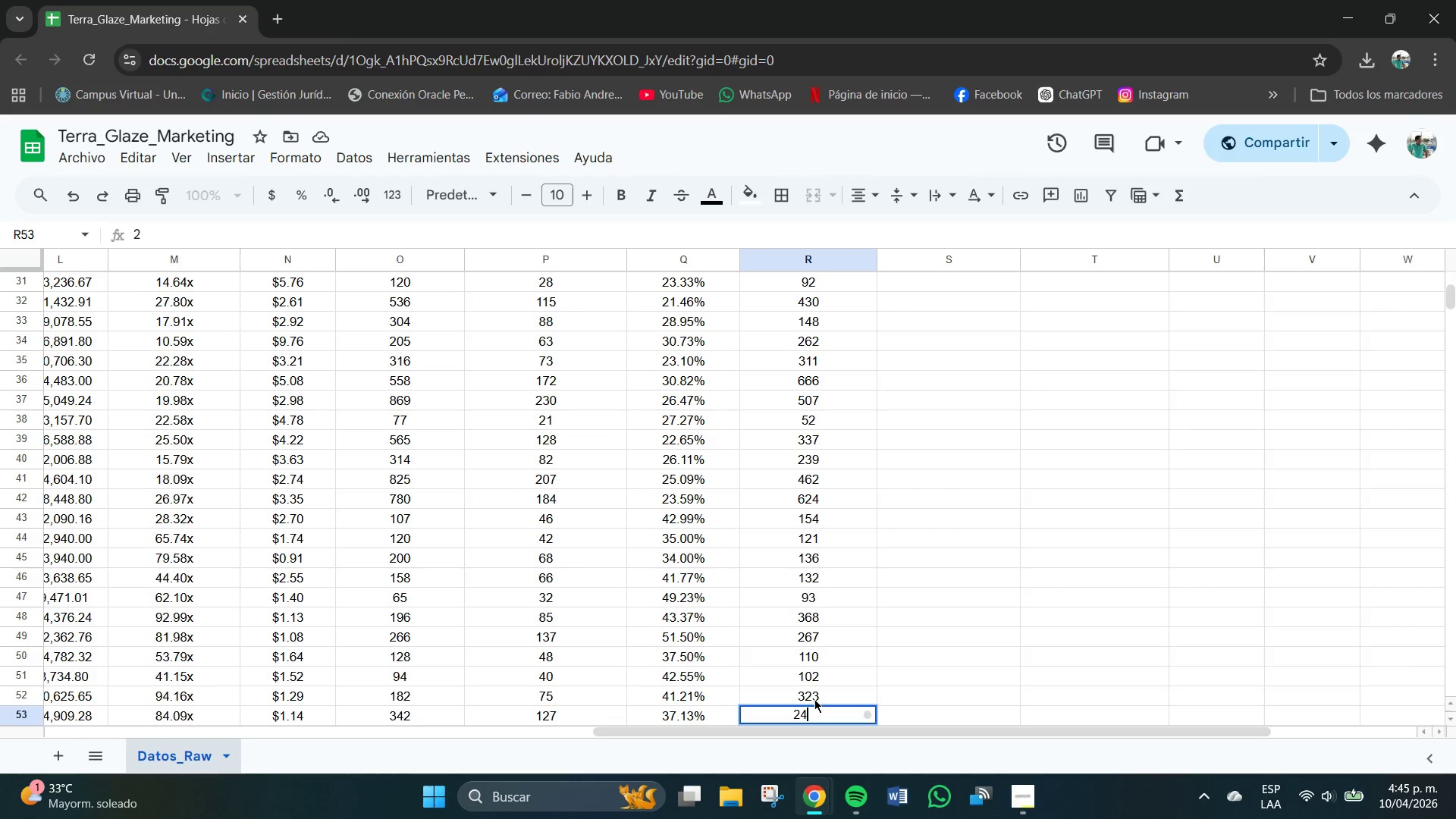 
key(Numpad4)
 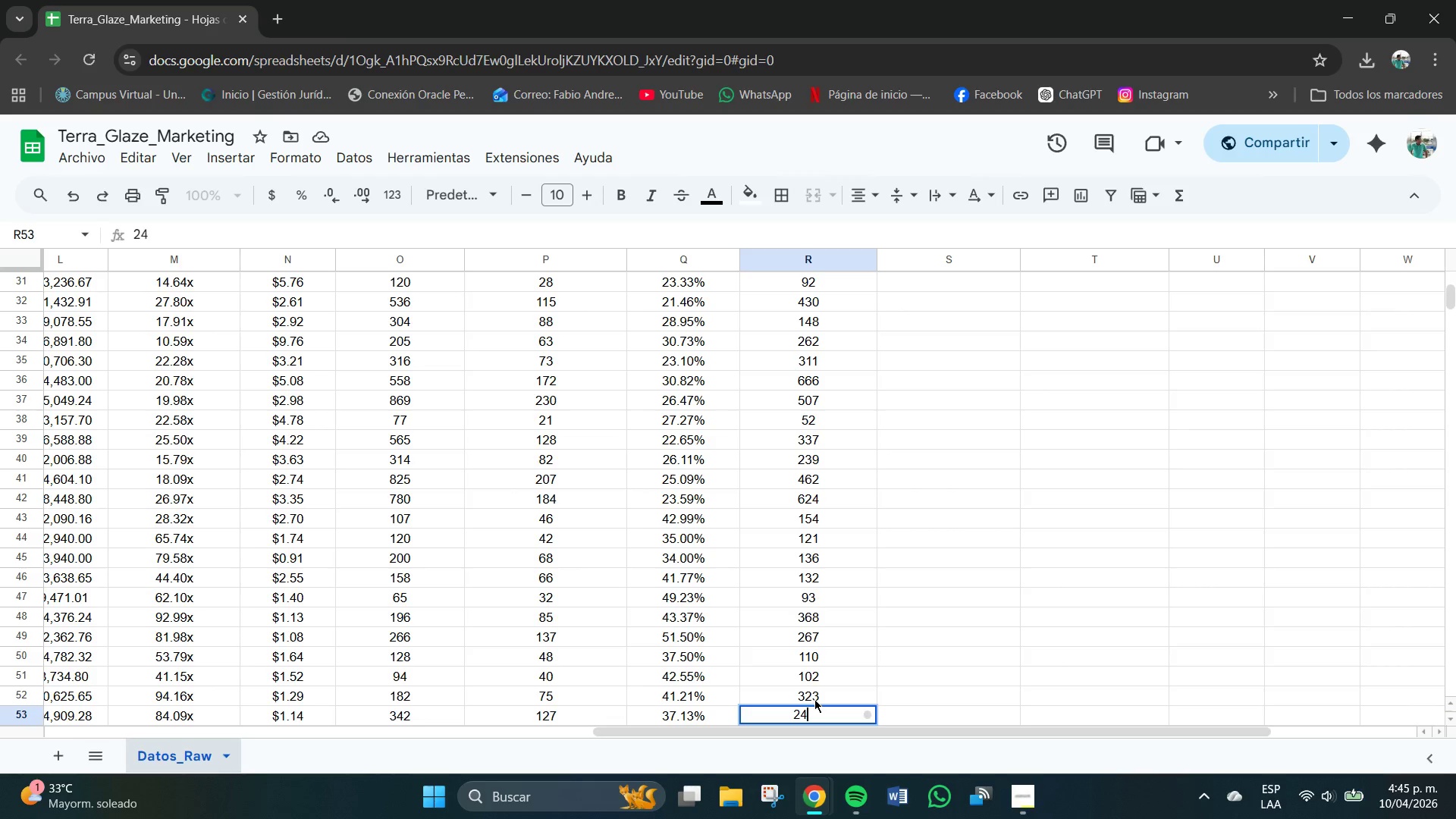 
key(Numpad4)
 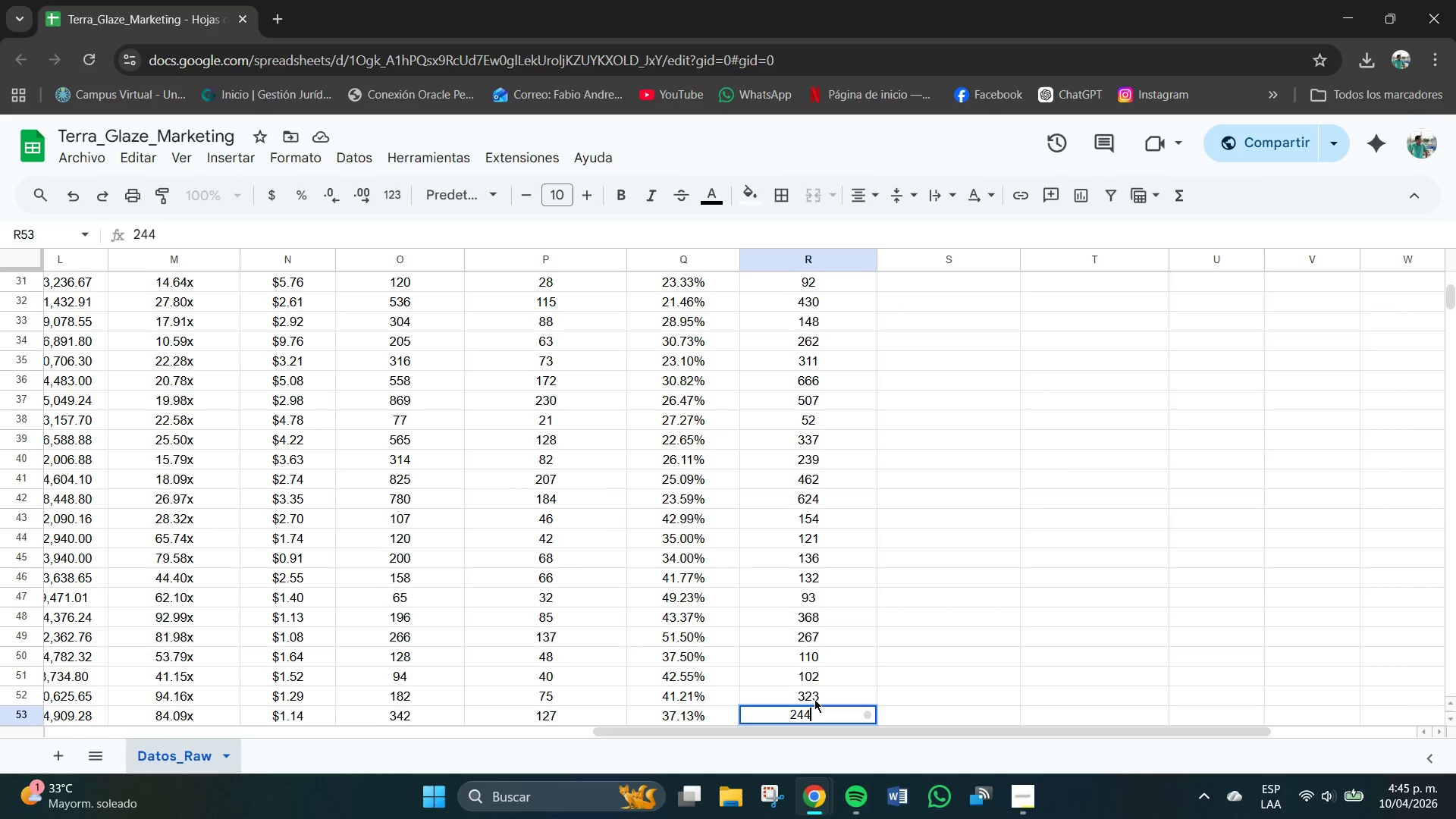 
key(NumpadEnter)
 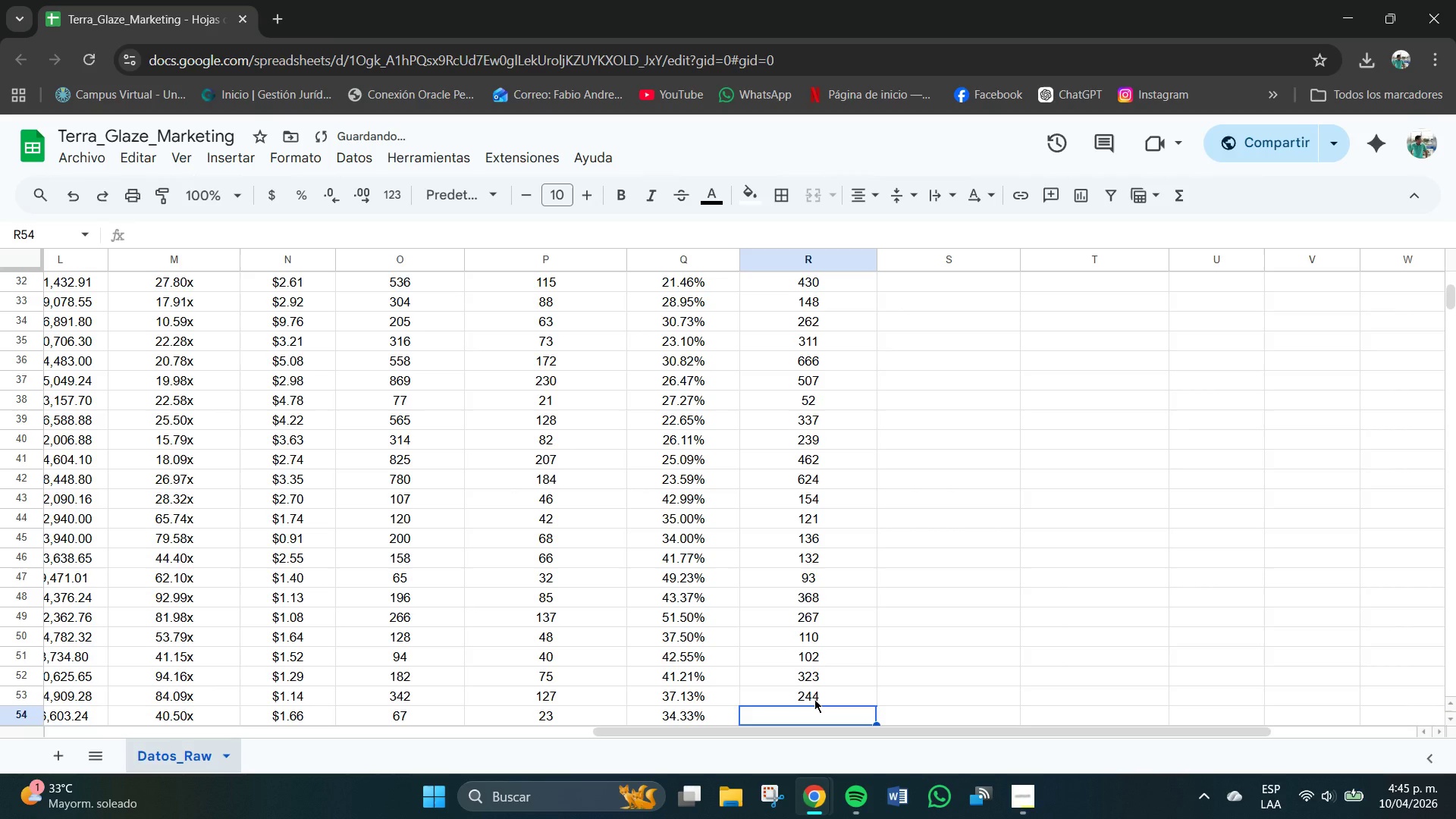 
key(Numpad7)
 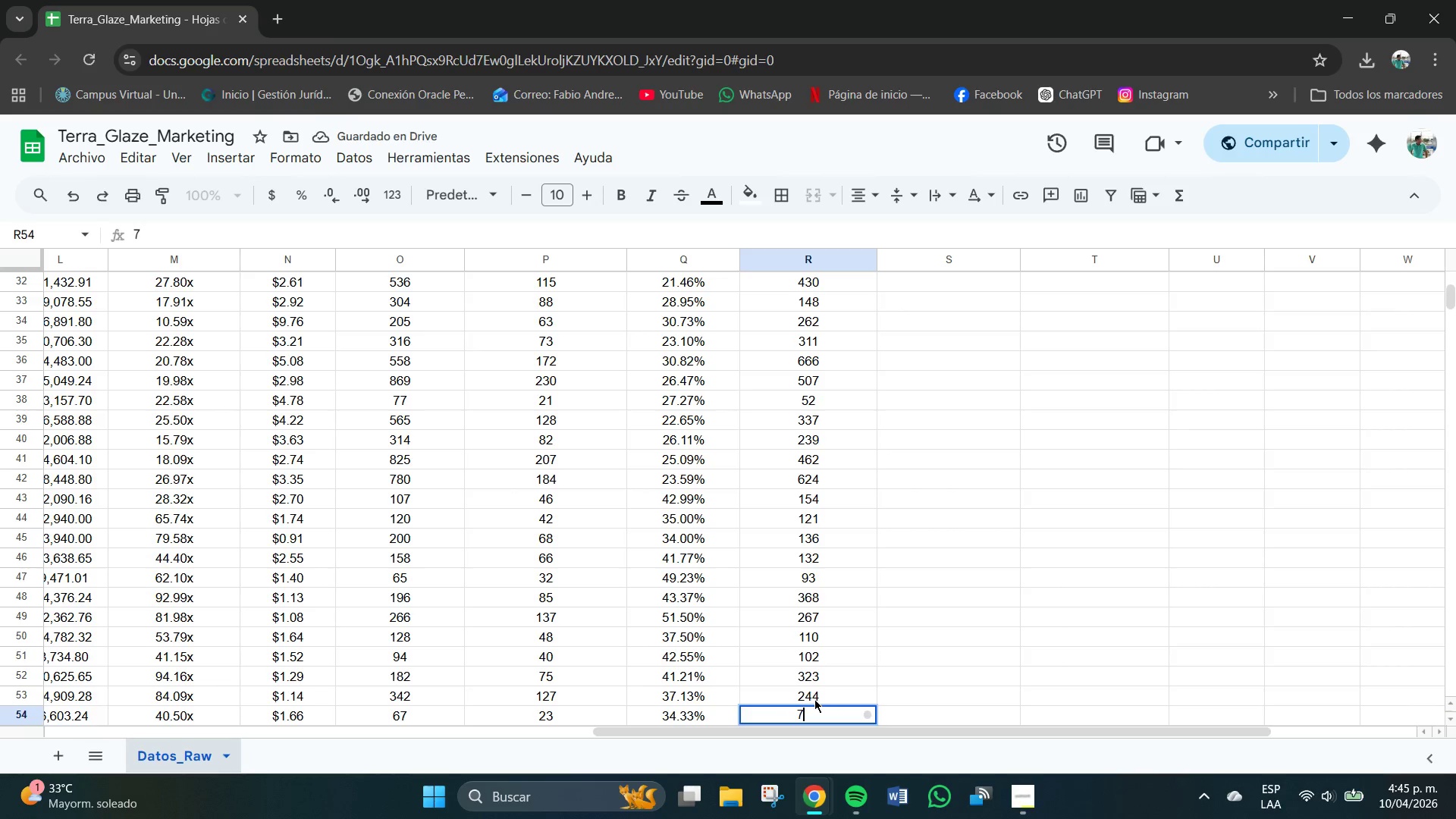 
key(Numpad4)
 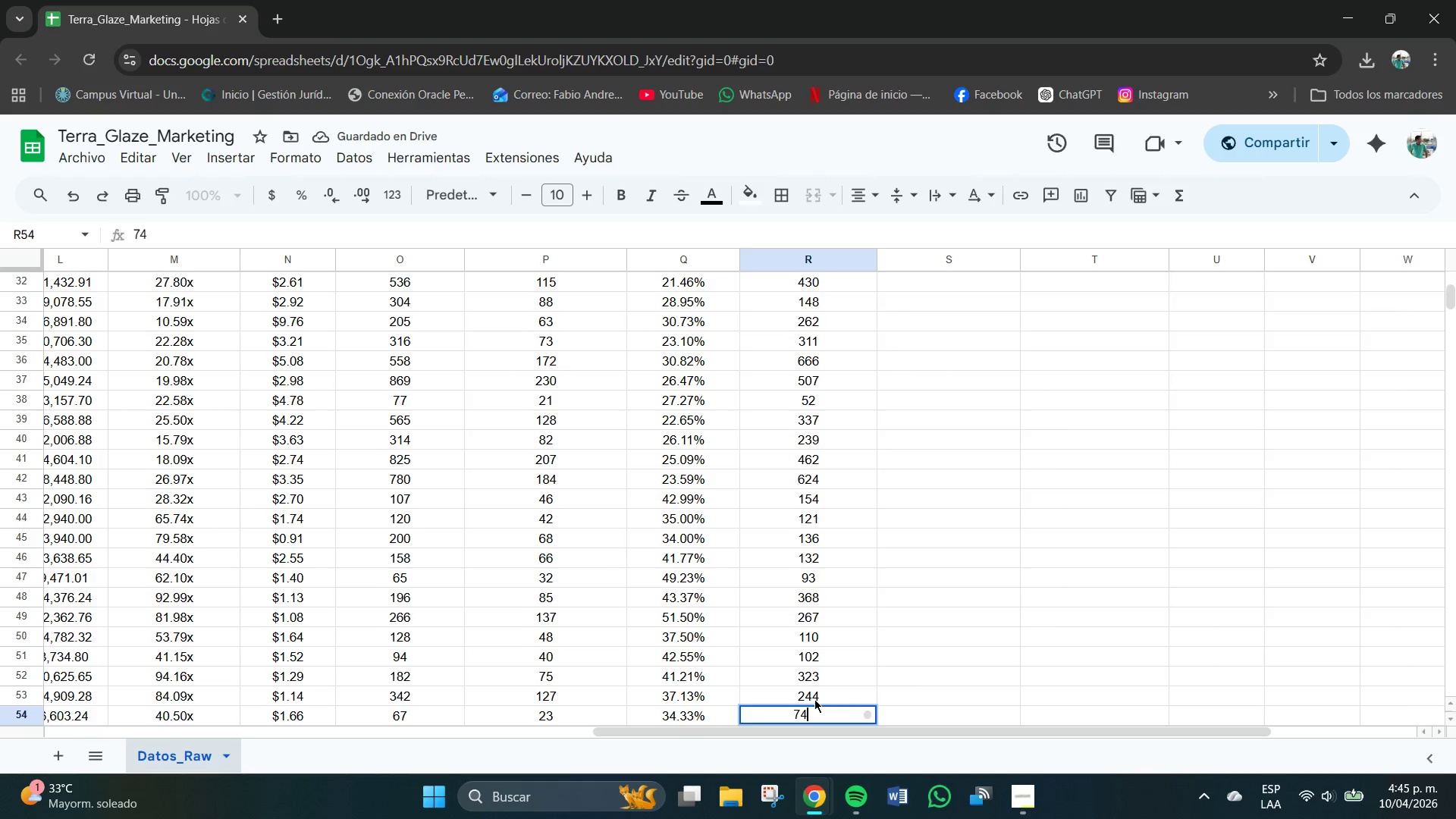 
key(NumpadEnter)
 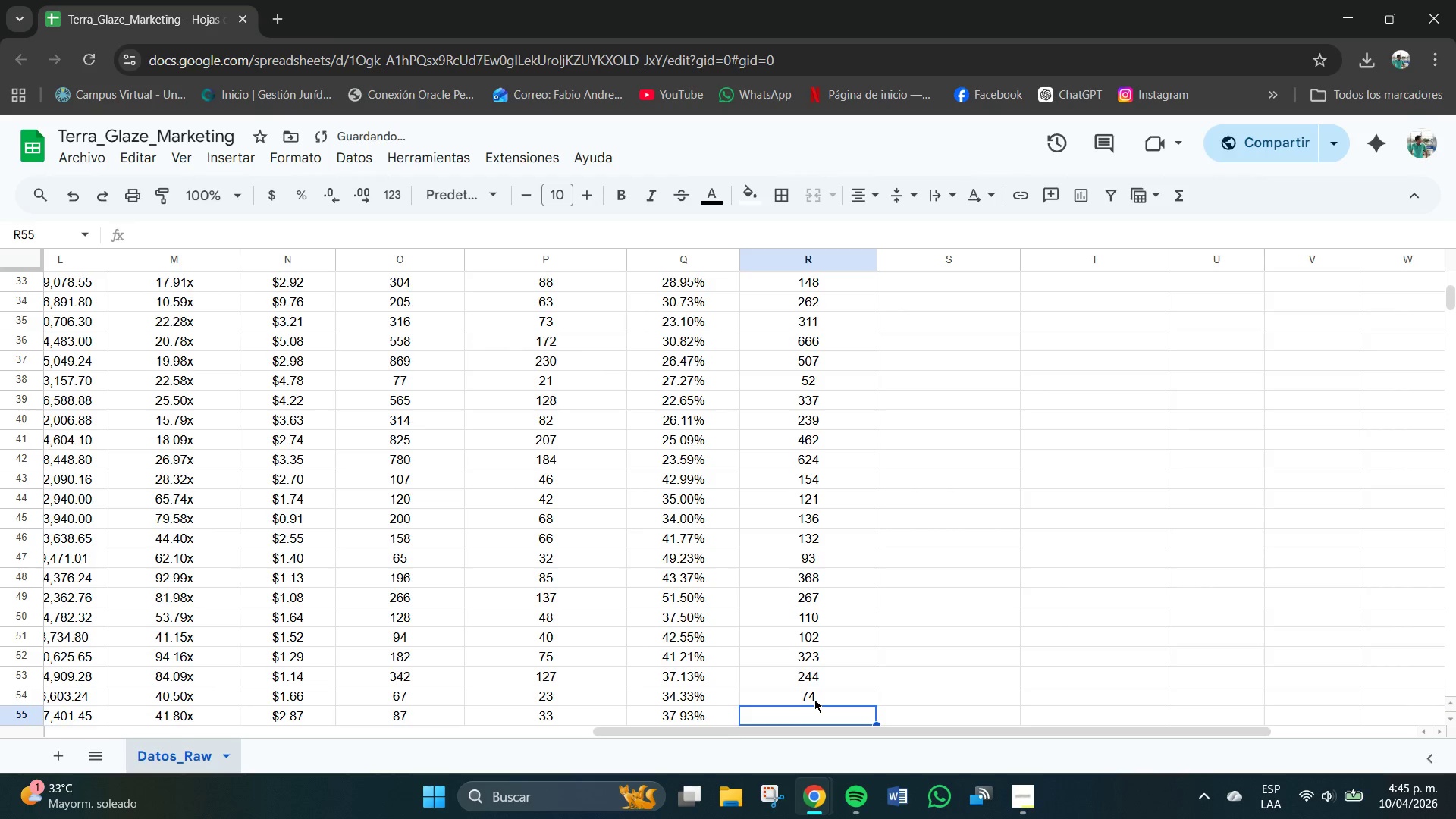 
key(Numpad7)
 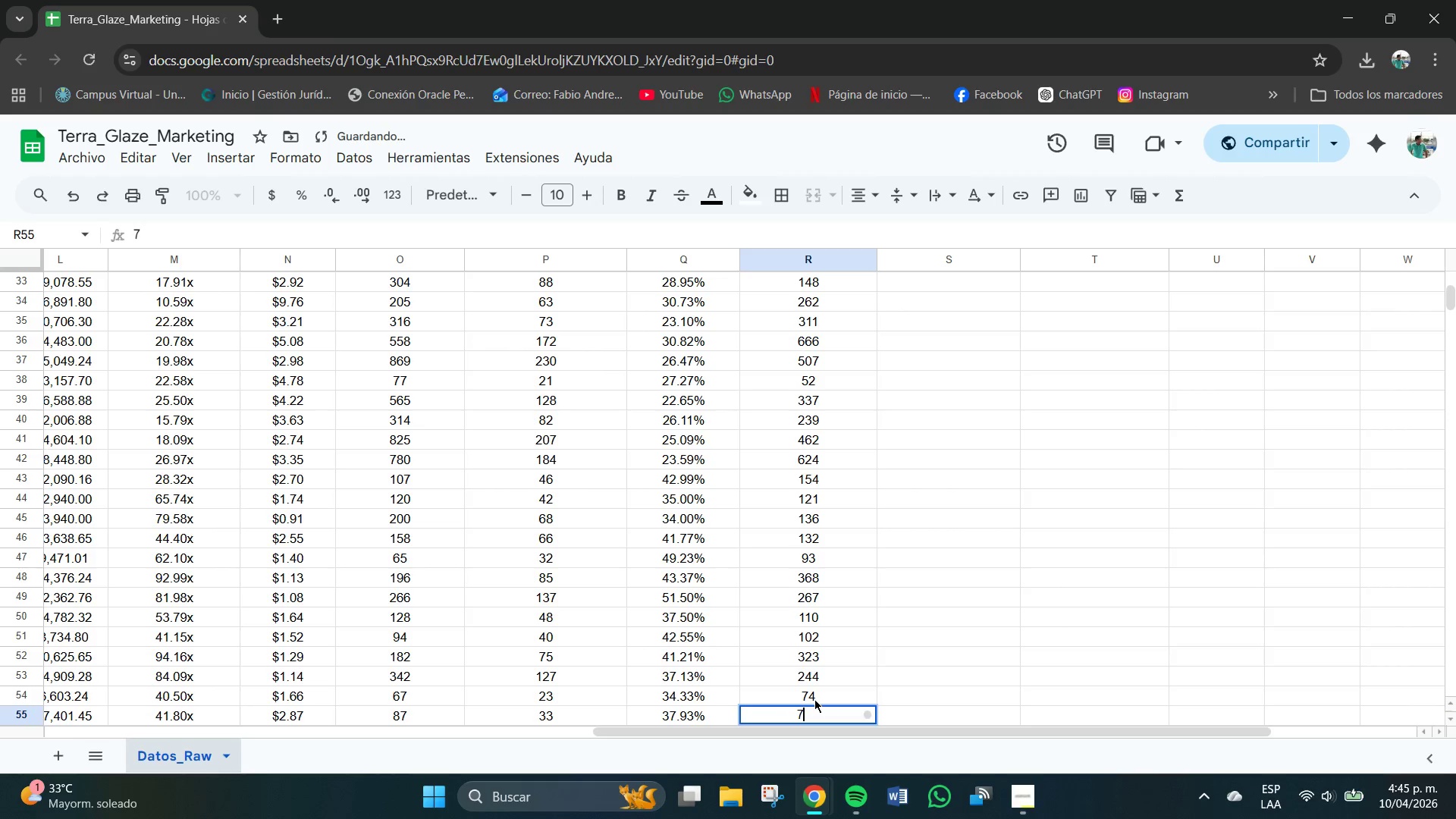 
key(Numpad5)
 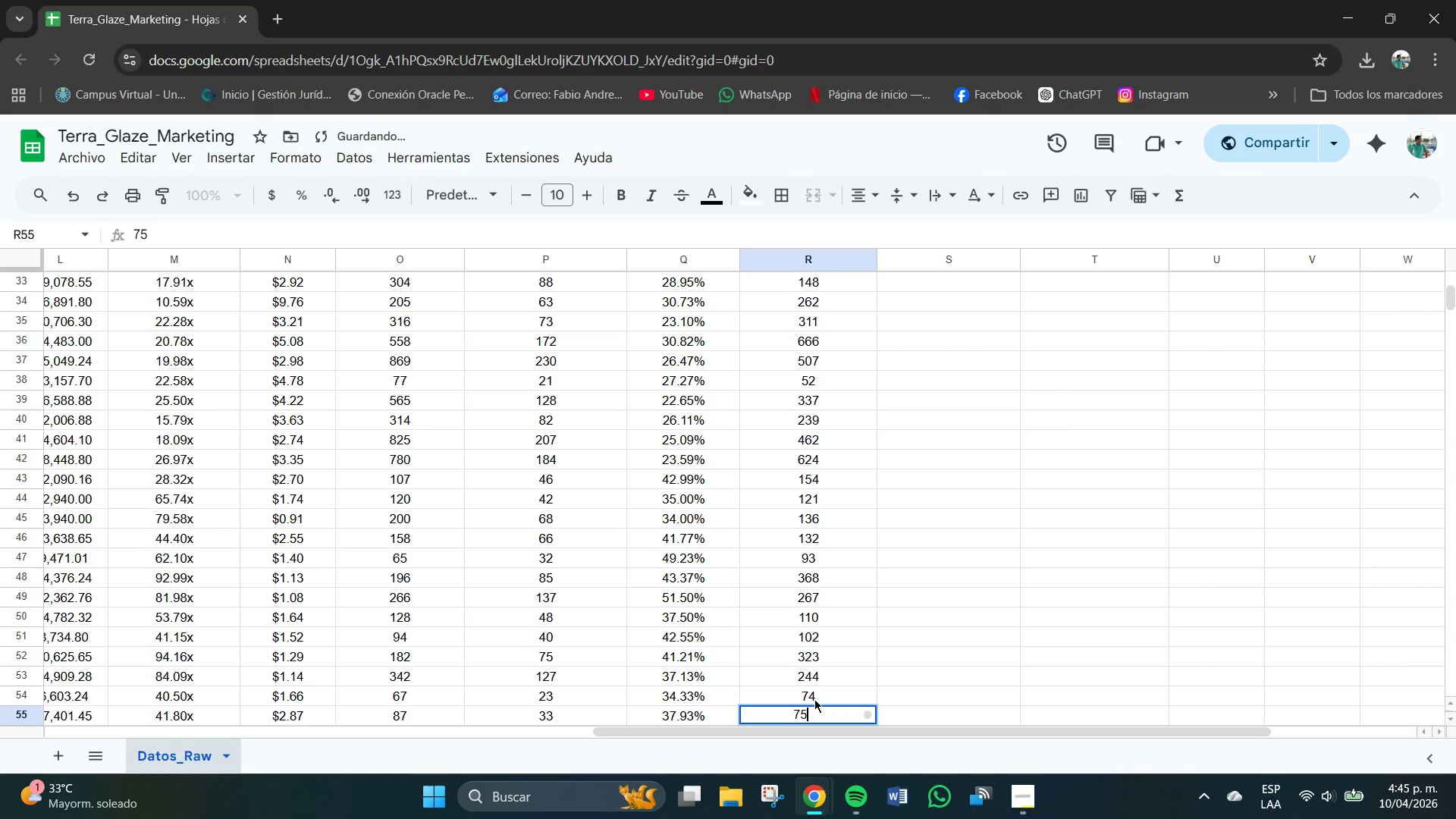 
key(NumpadEnter)
 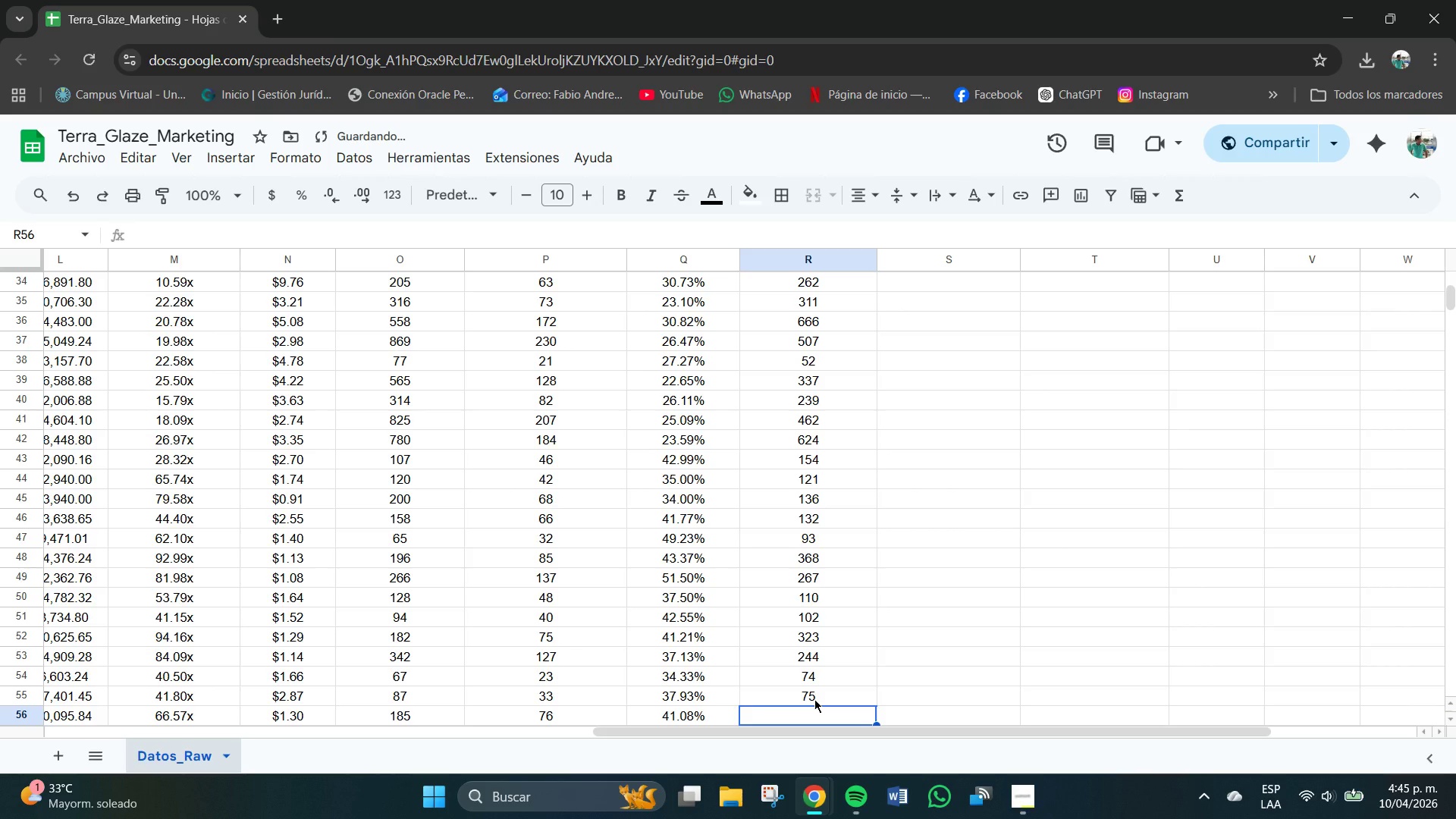 
key(Numpad2)
 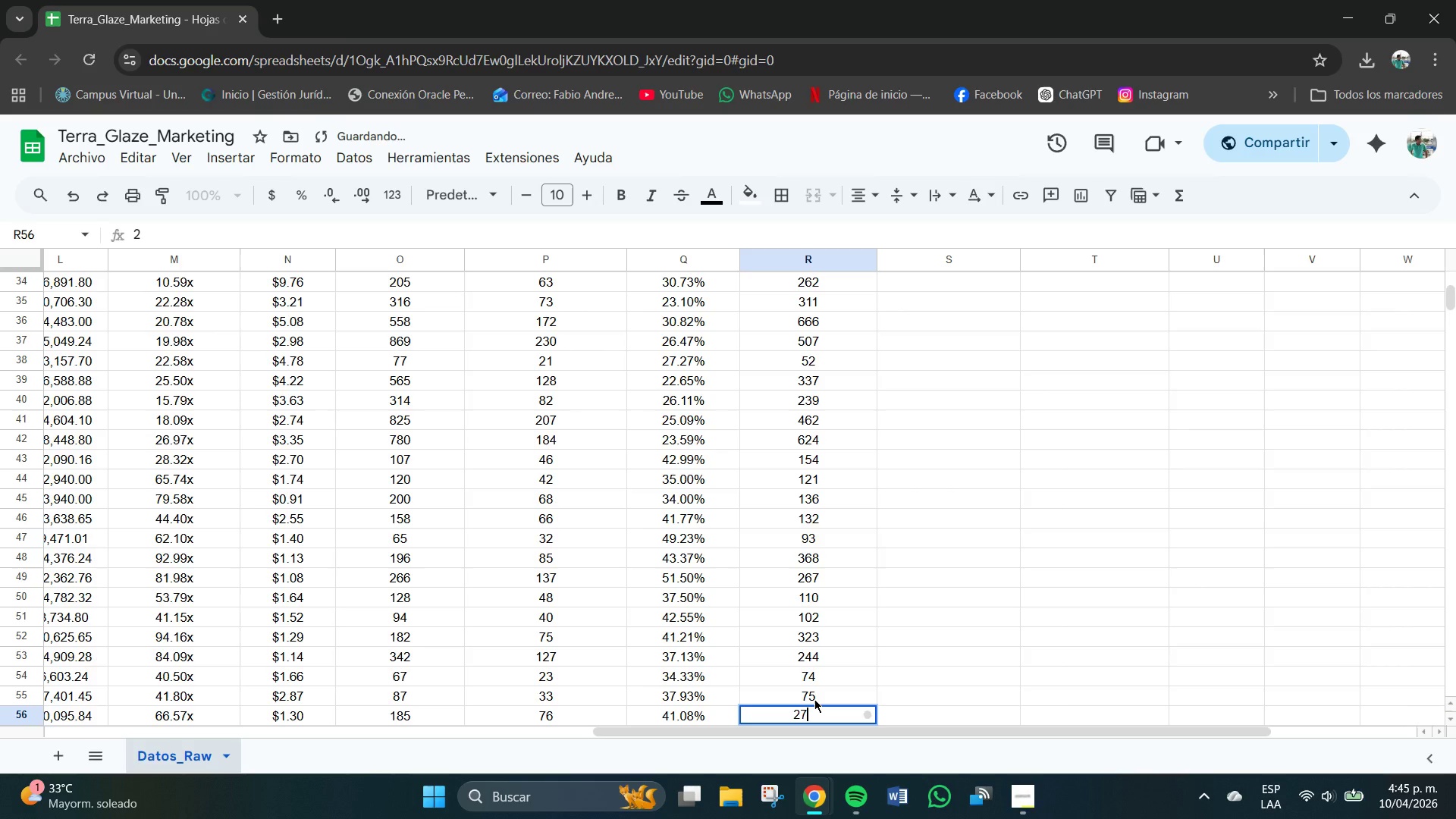 
key(Numpad7)
 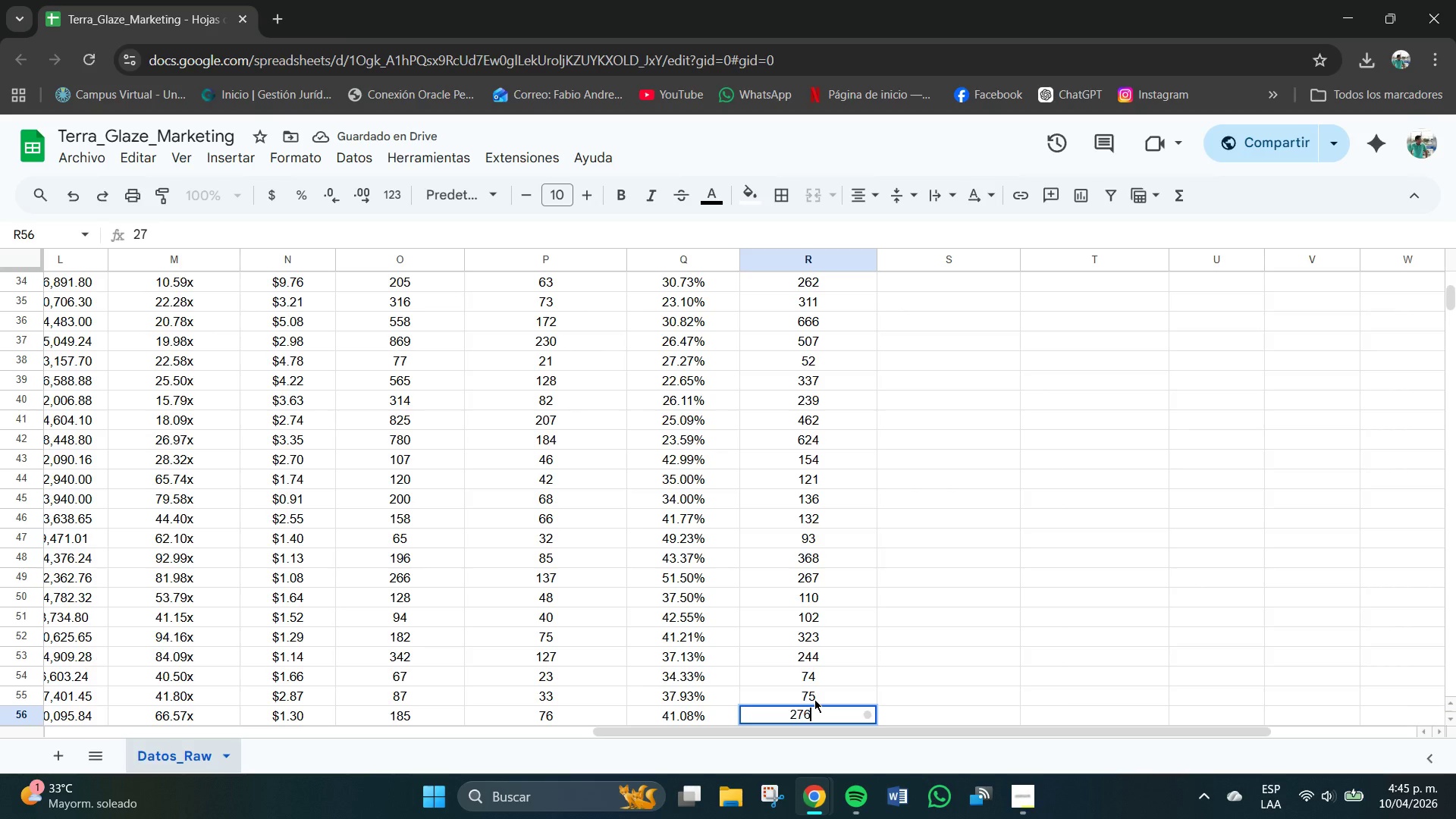 
key(Numpad6)
 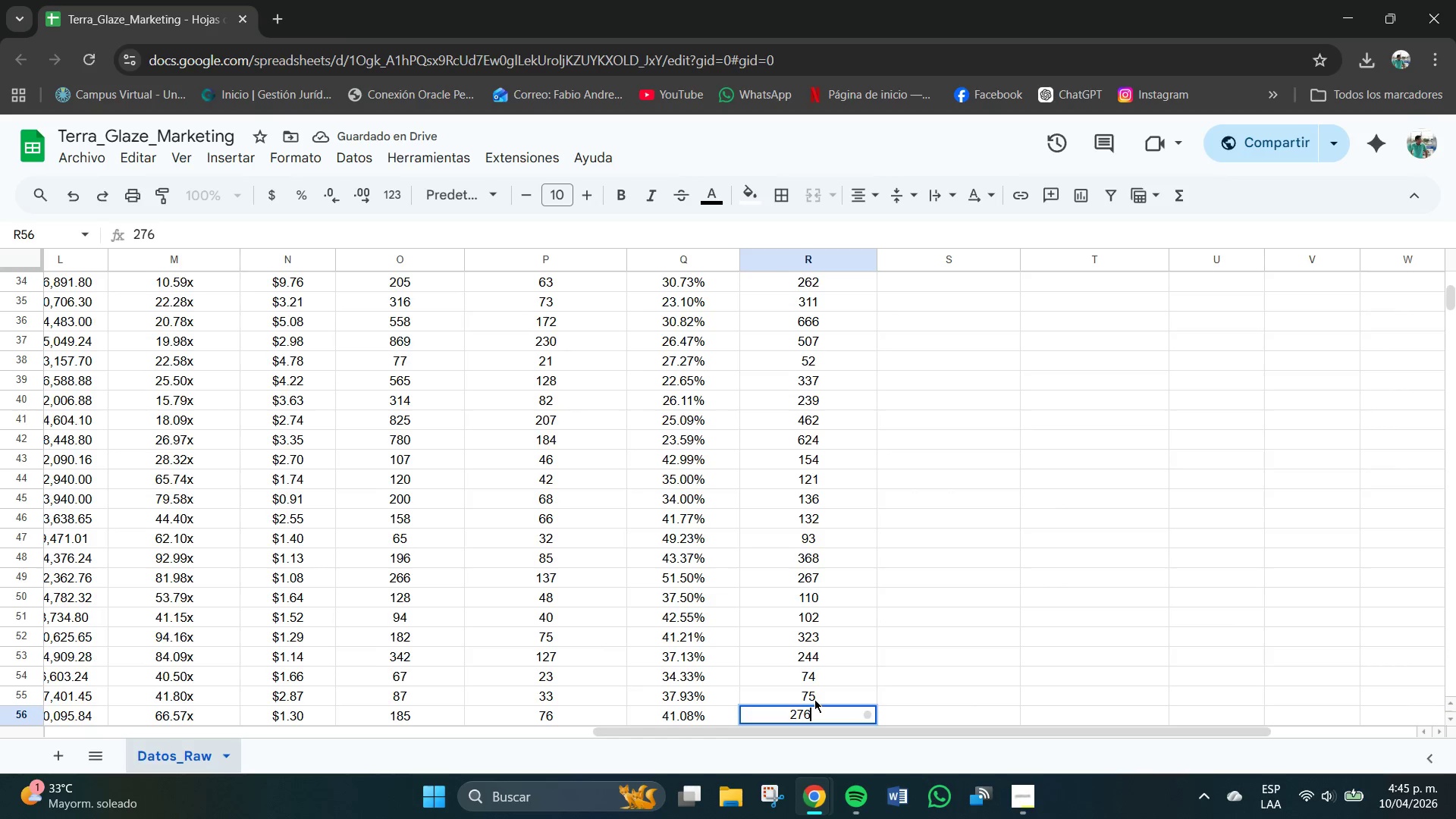 
key(NumpadEnter)
 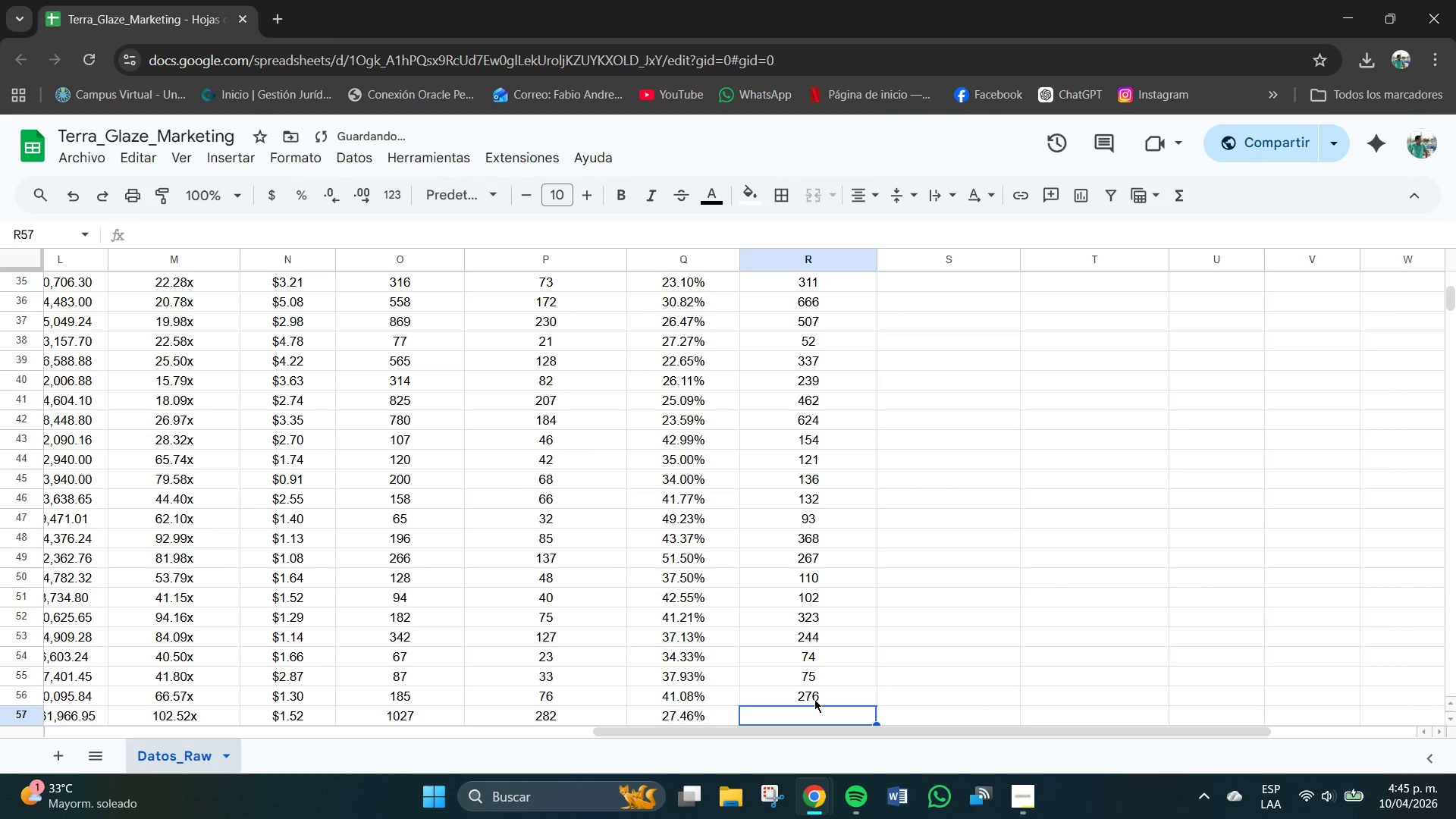 
left_click([808, 699])
 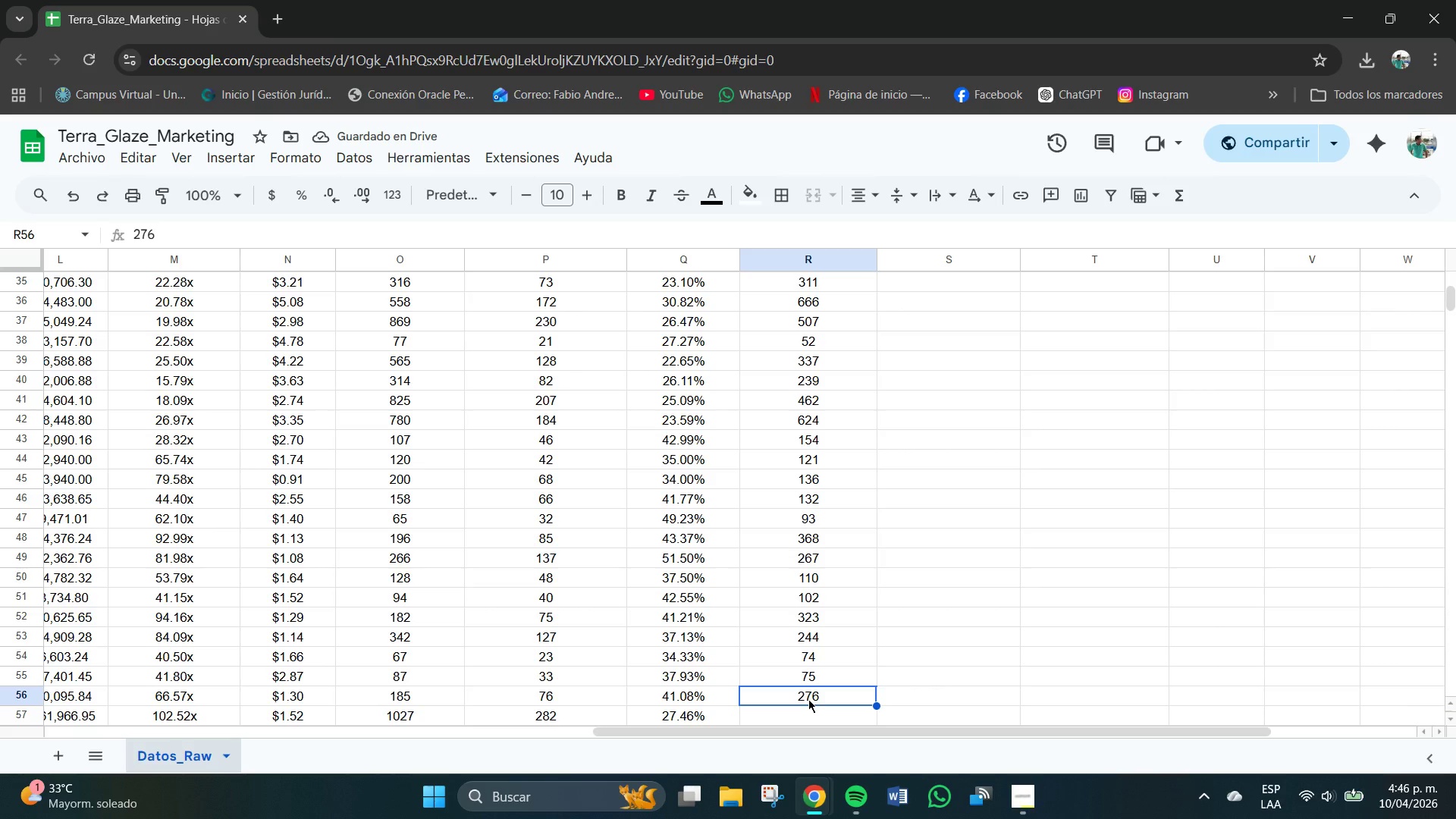 
key(Numpad2)
 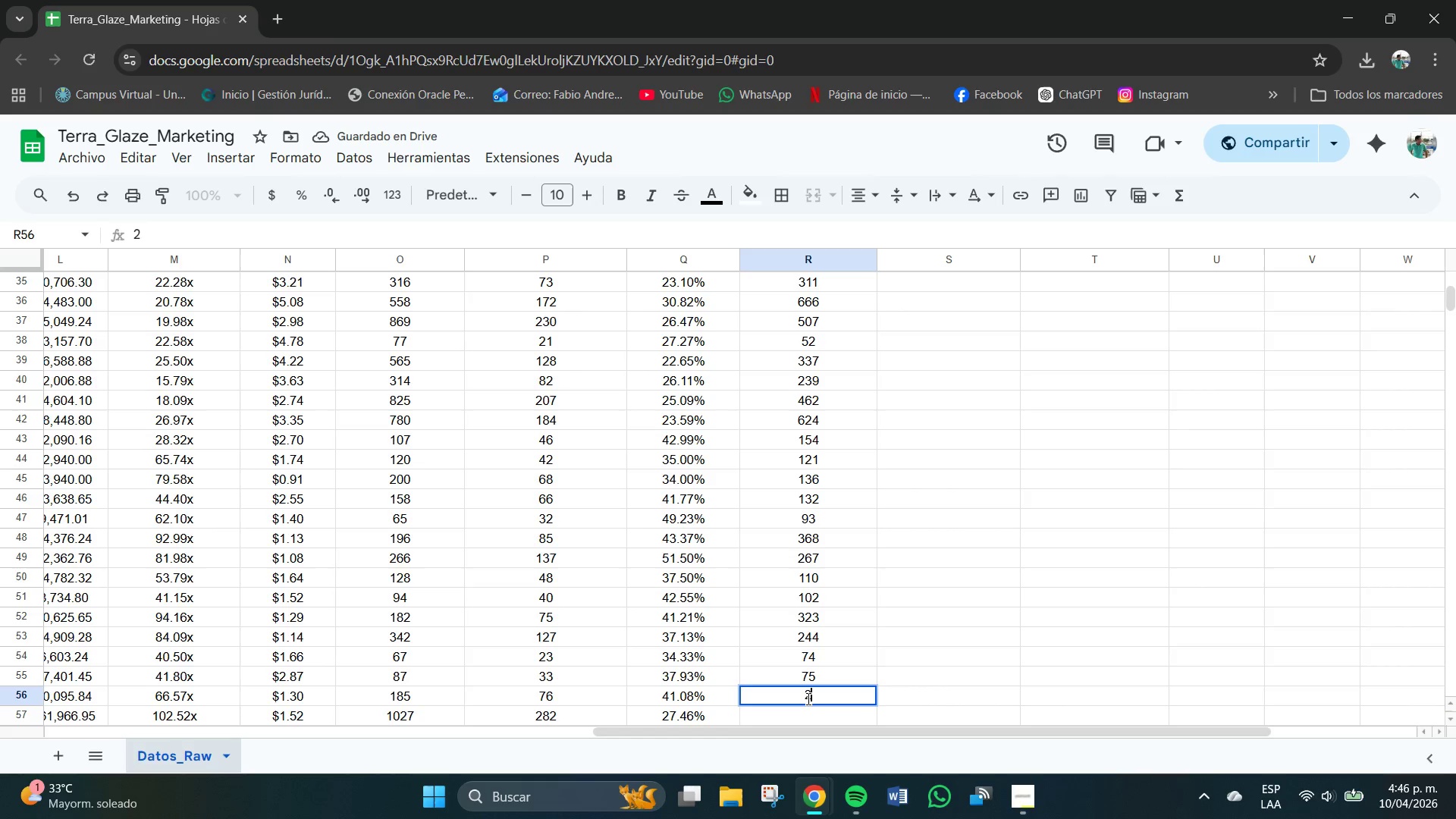 
key(Numpad7)
 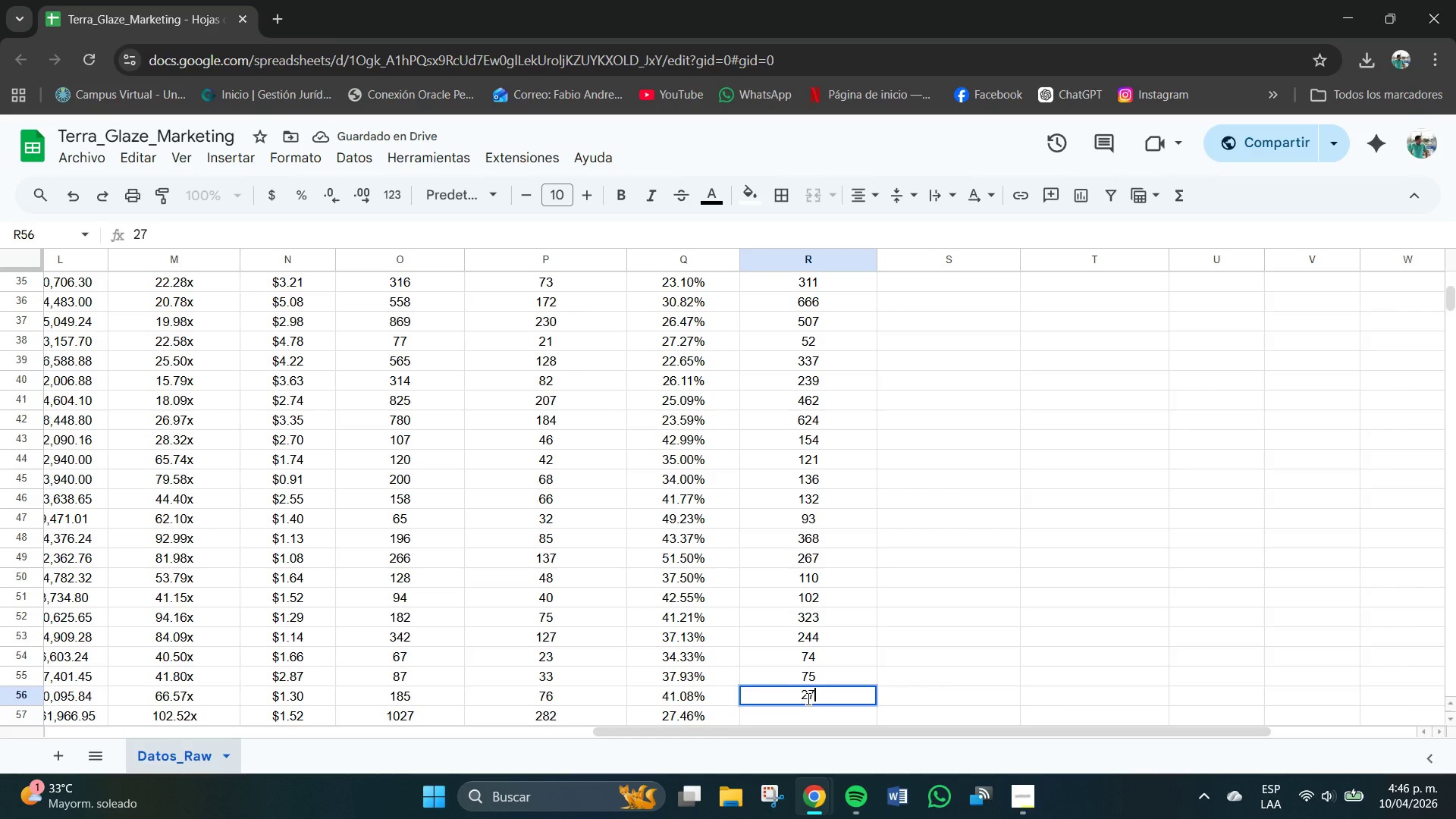 
key(Numpad9)
 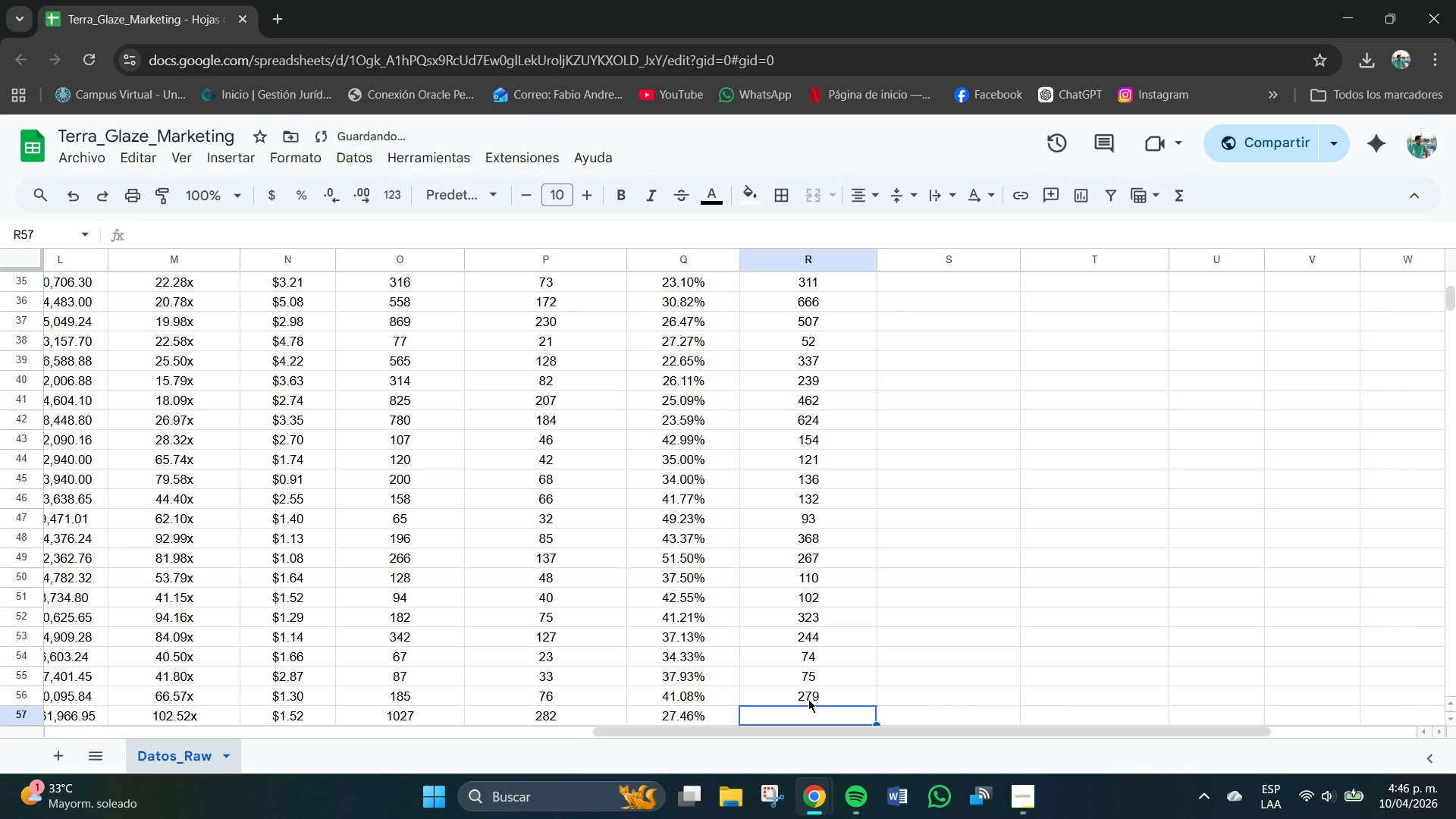 
key(NumpadEnter)
 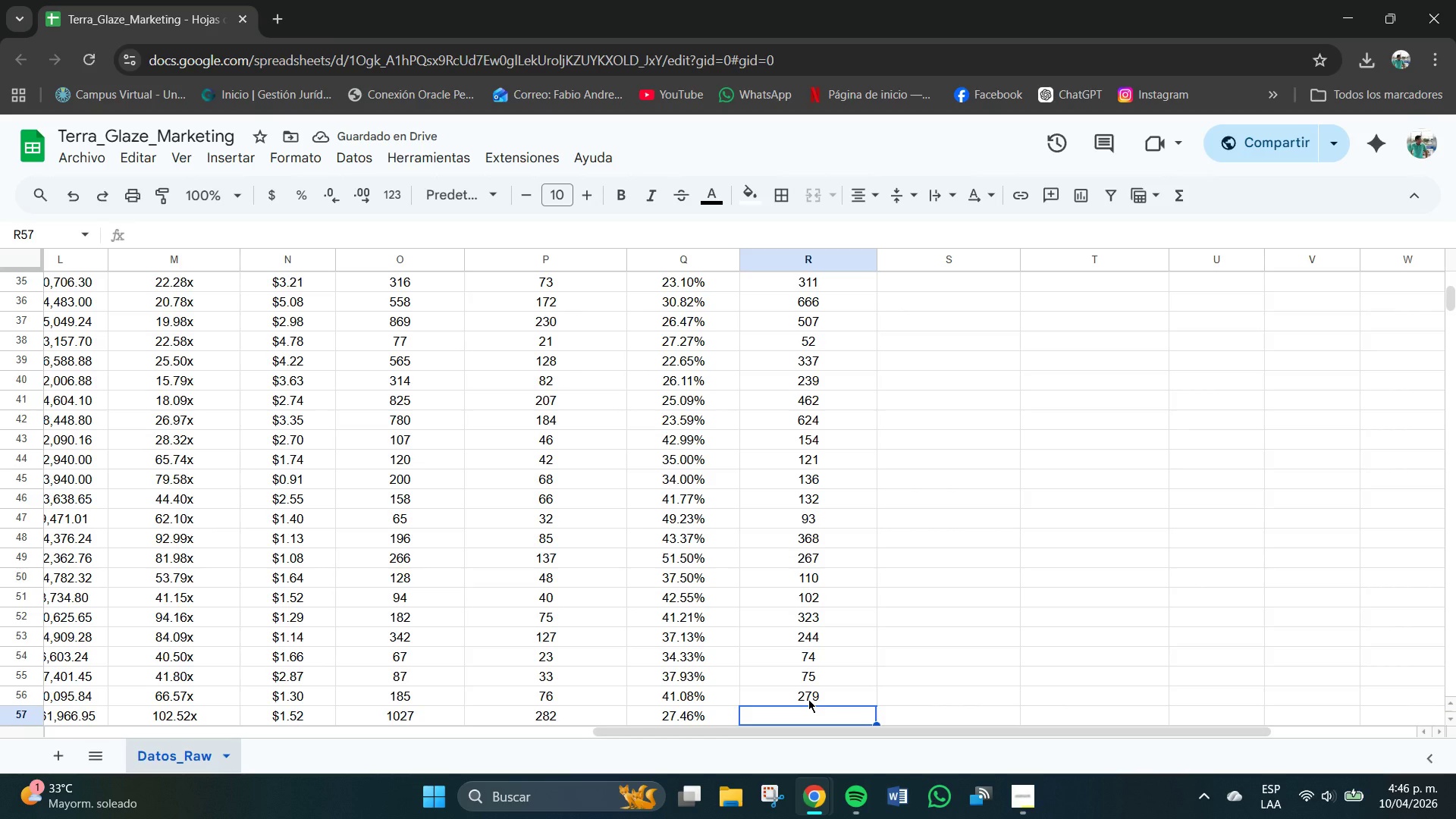 
key(Numpad4)
 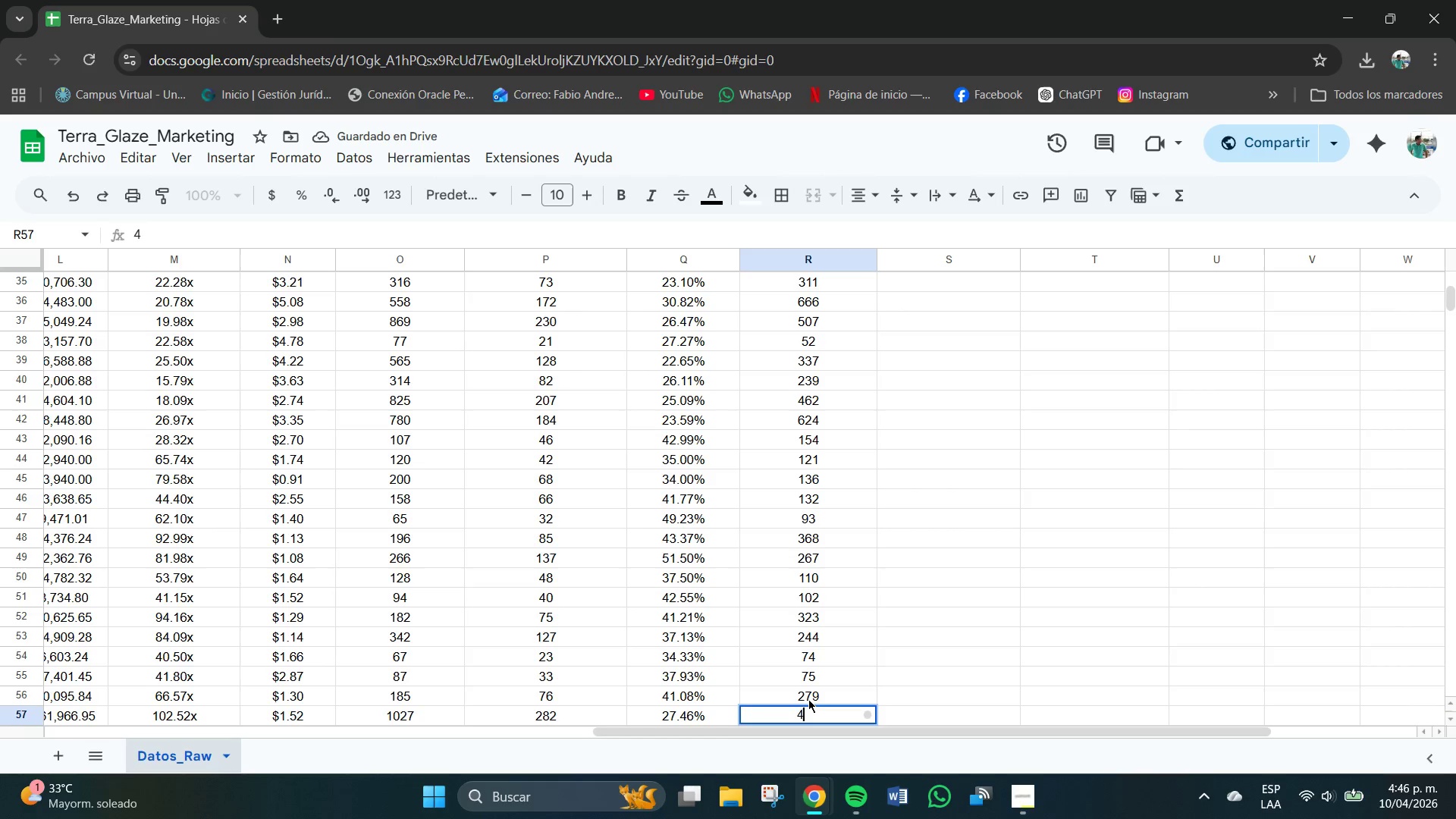 
key(Numpad8)
 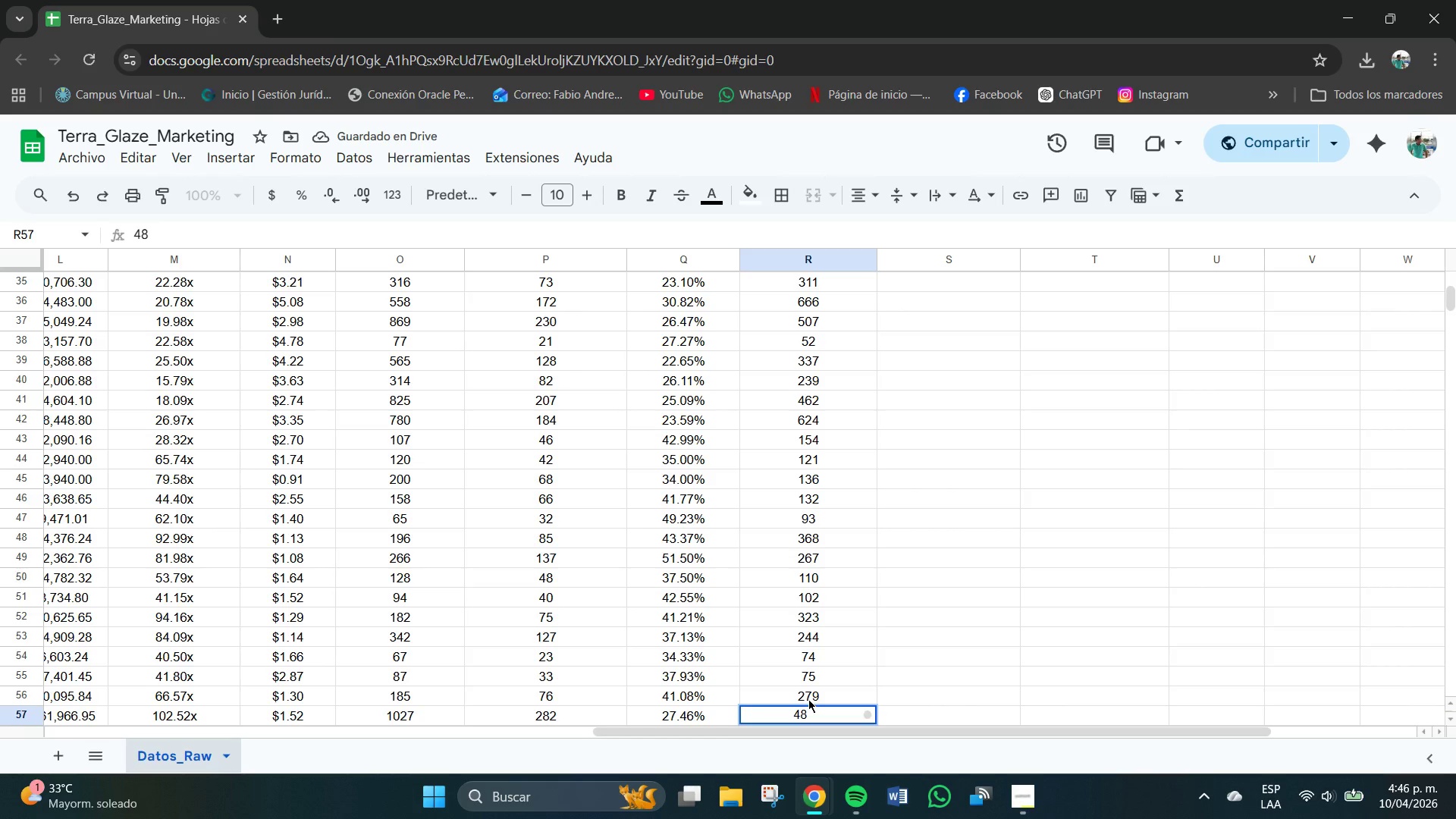 
key(Numpad0)
 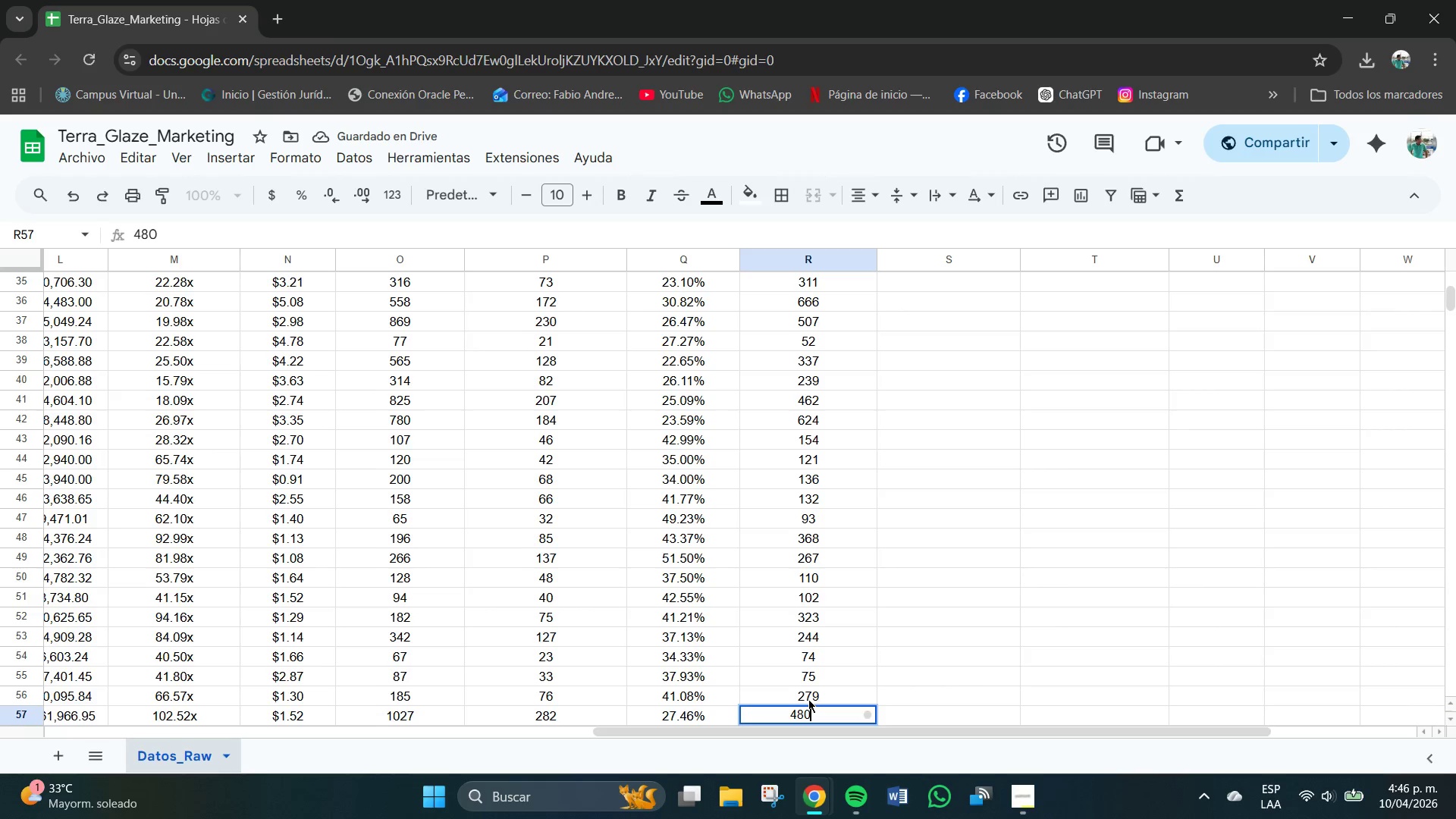 
key(NumpadEnter)
 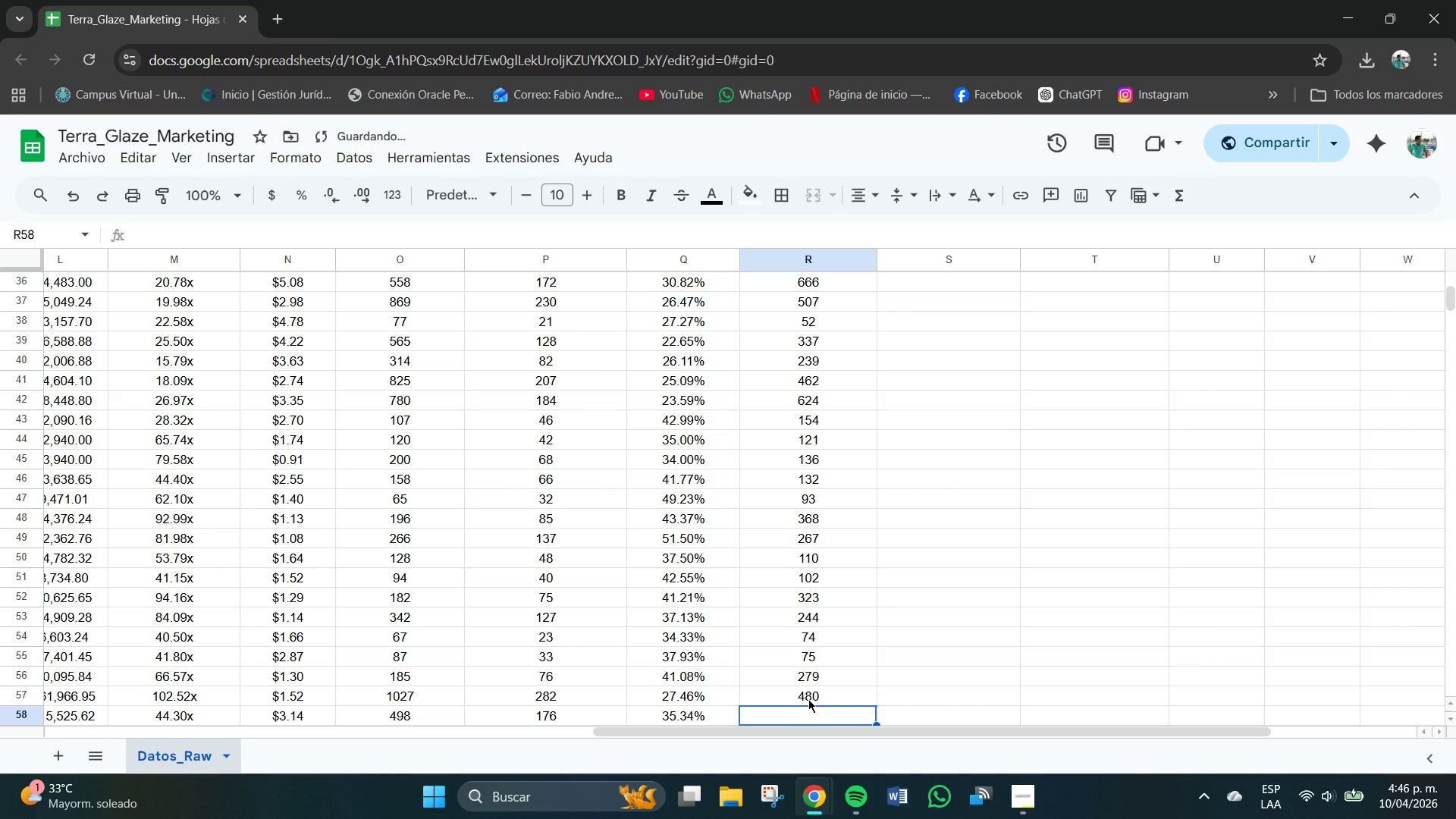 
key(Numpad4)
 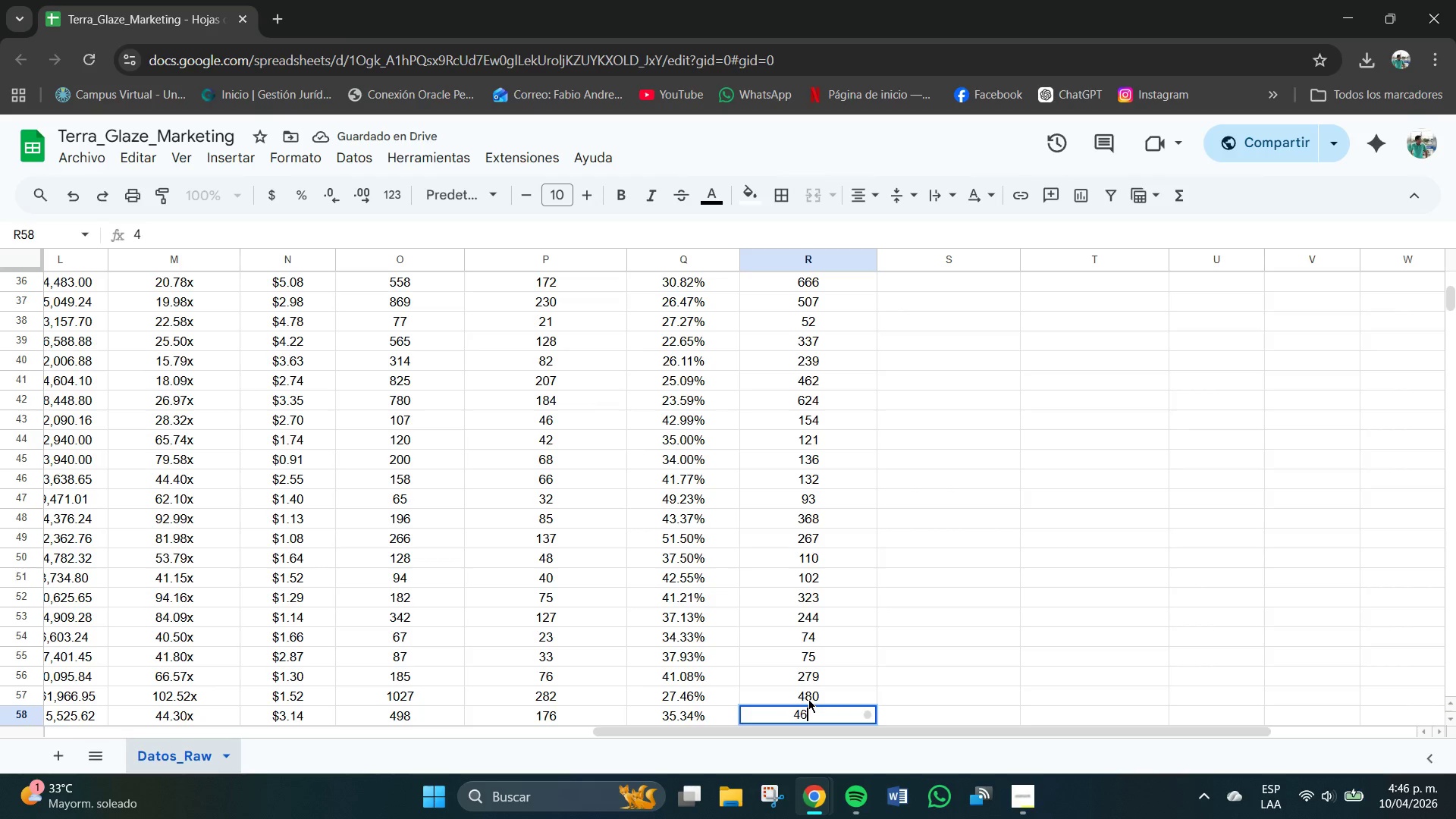 
key(Numpad6)
 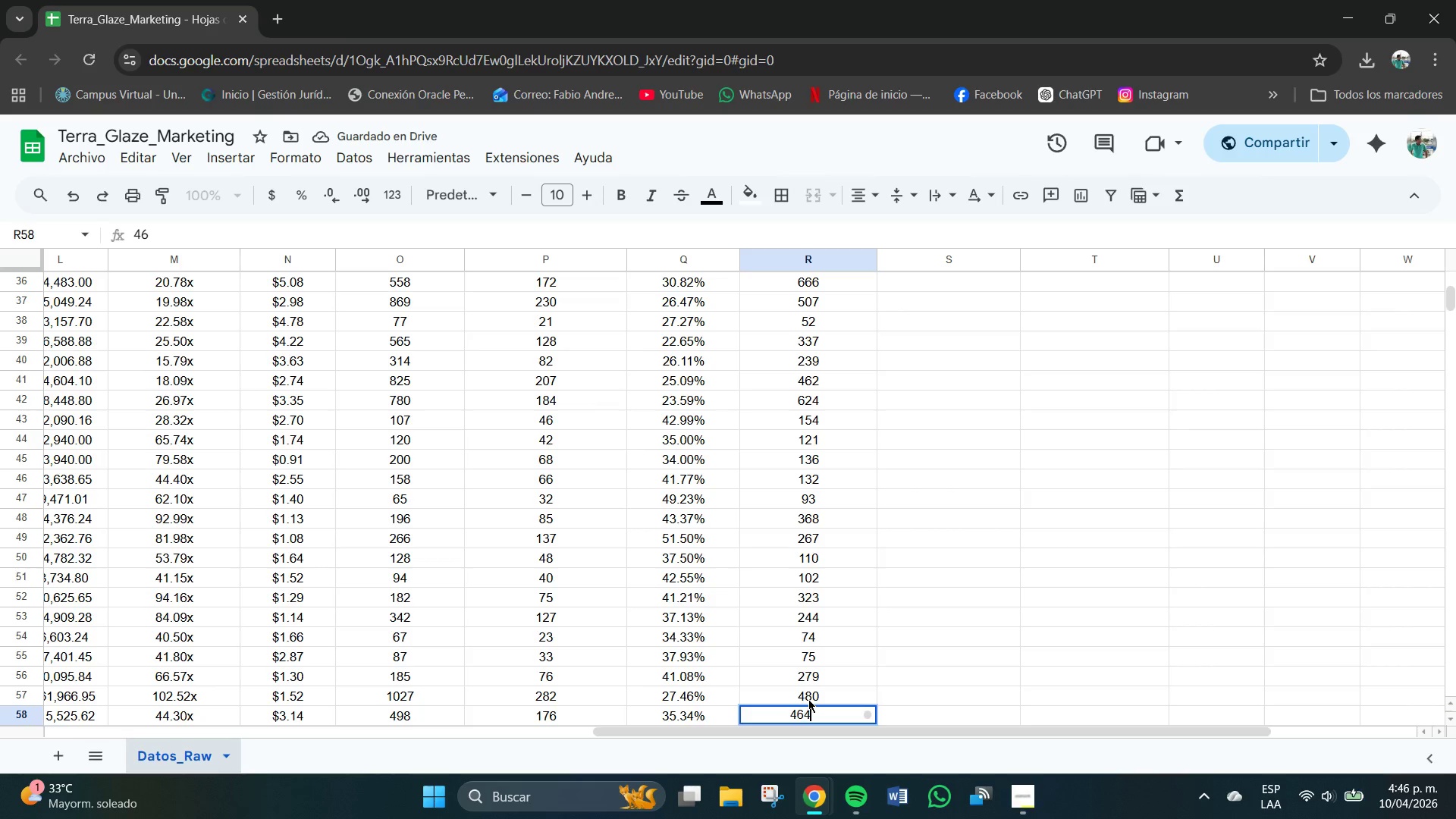 
key(Numpad4)
 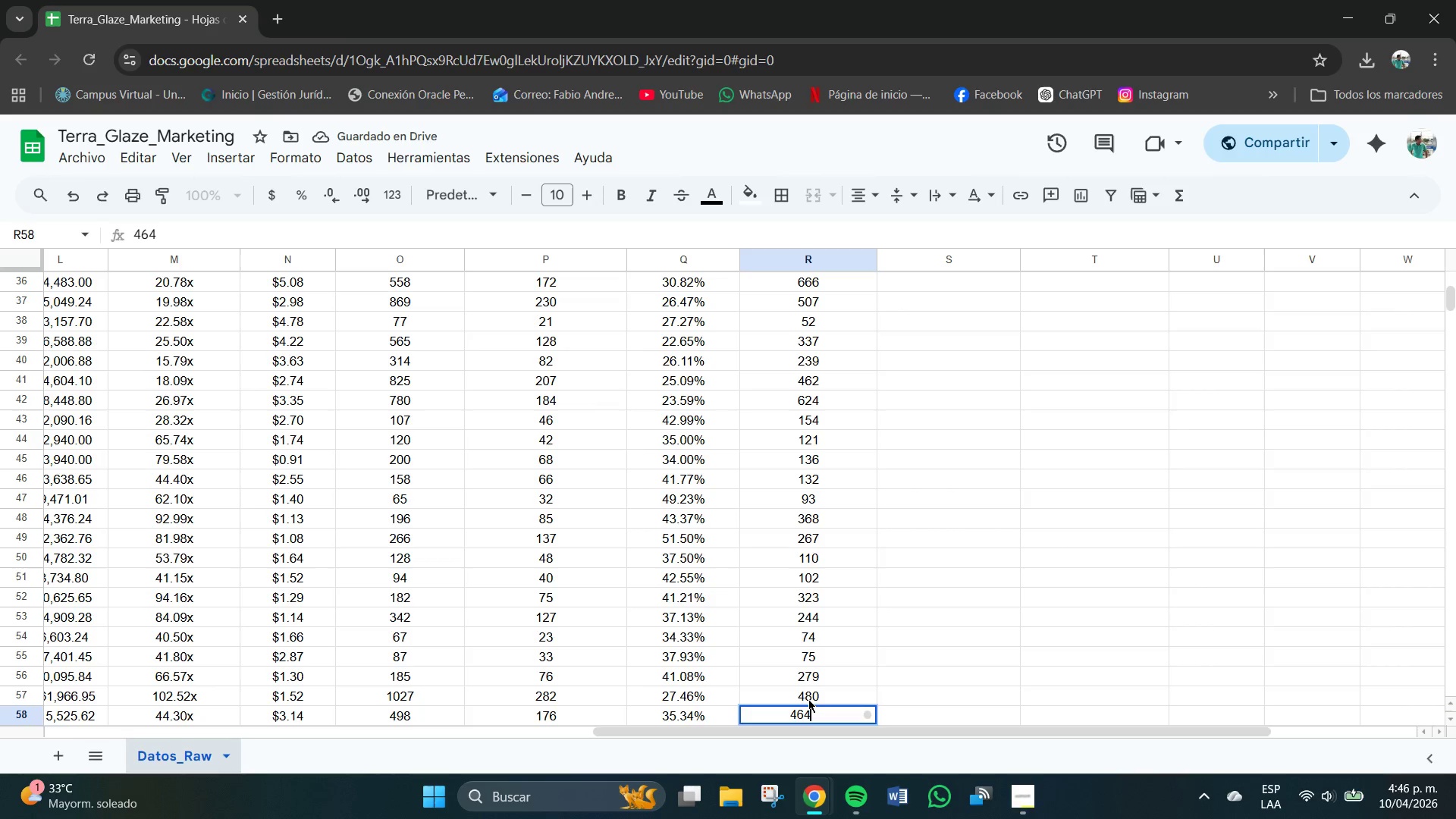 
key(Backspace)
 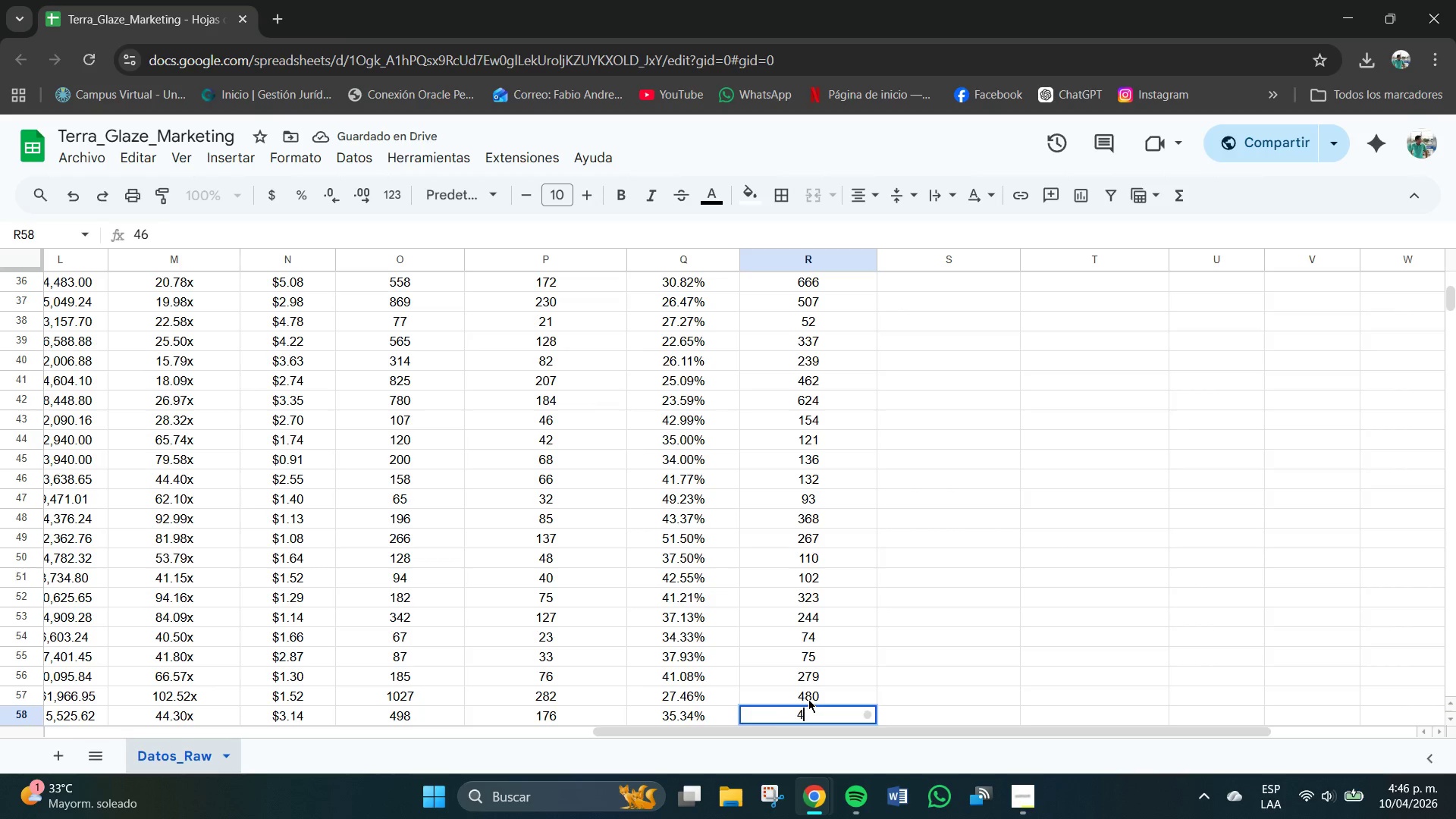 
key(Backspace)
 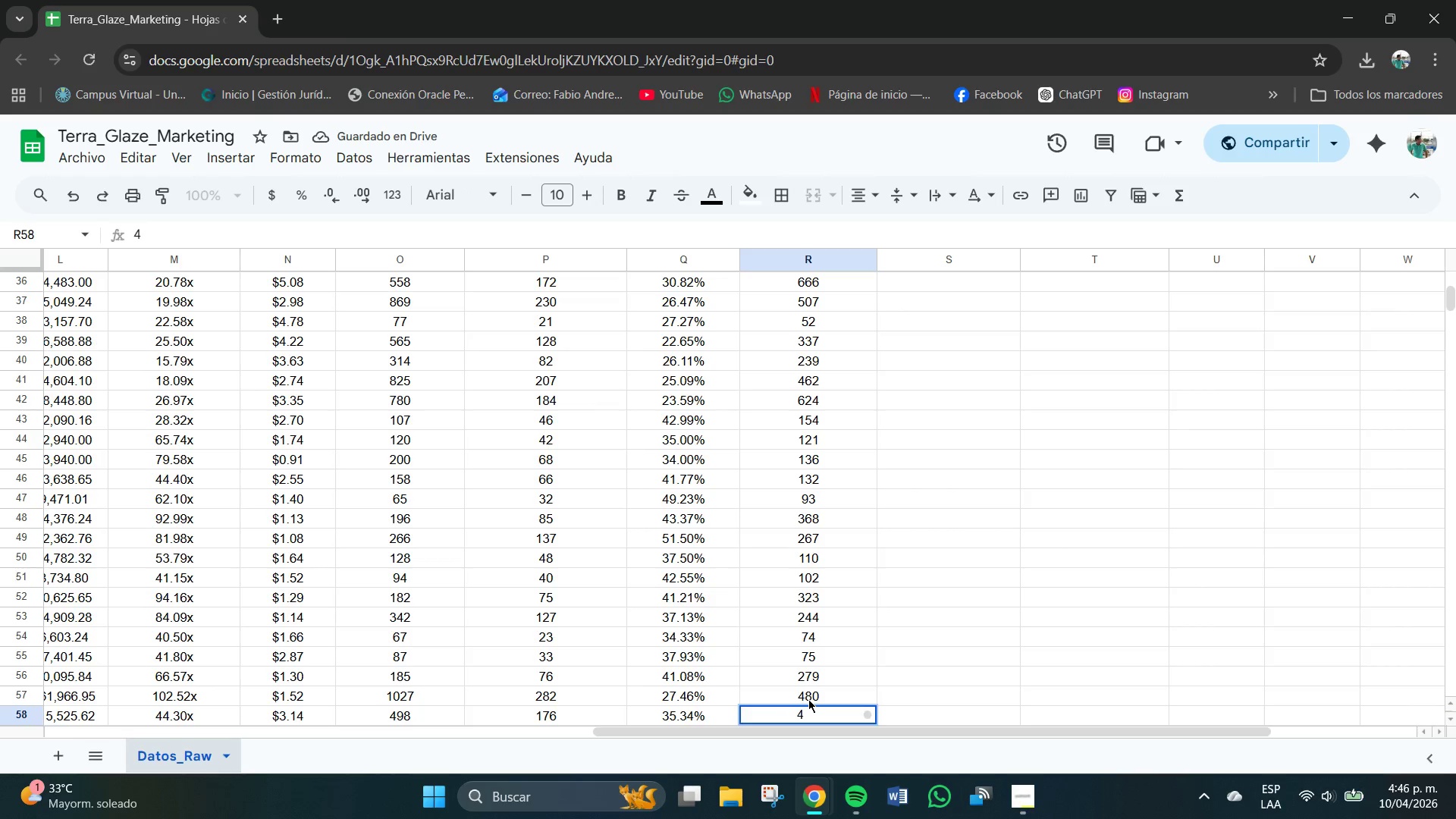 
key(Backspace)
 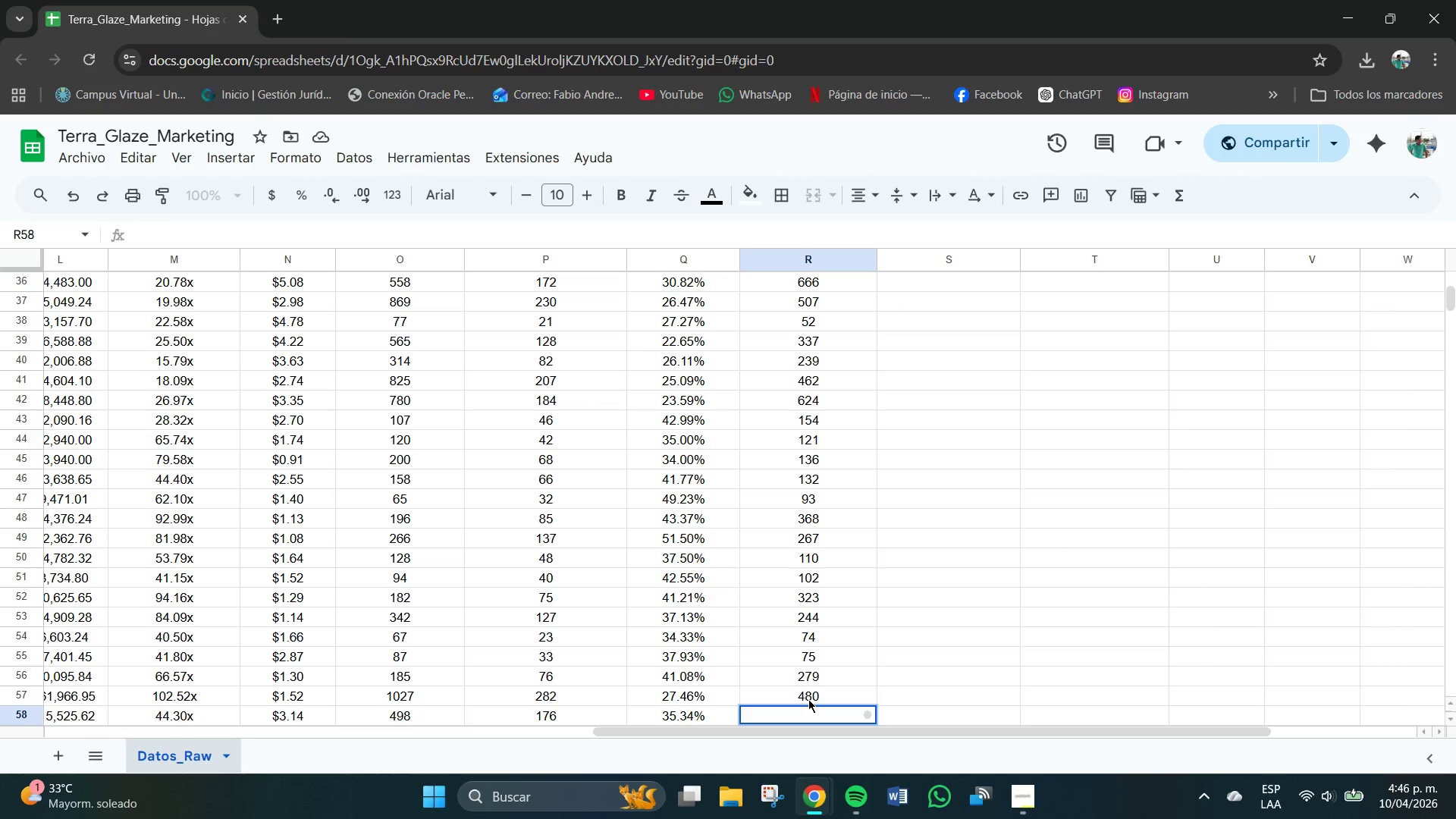 
key(Numpad6)
 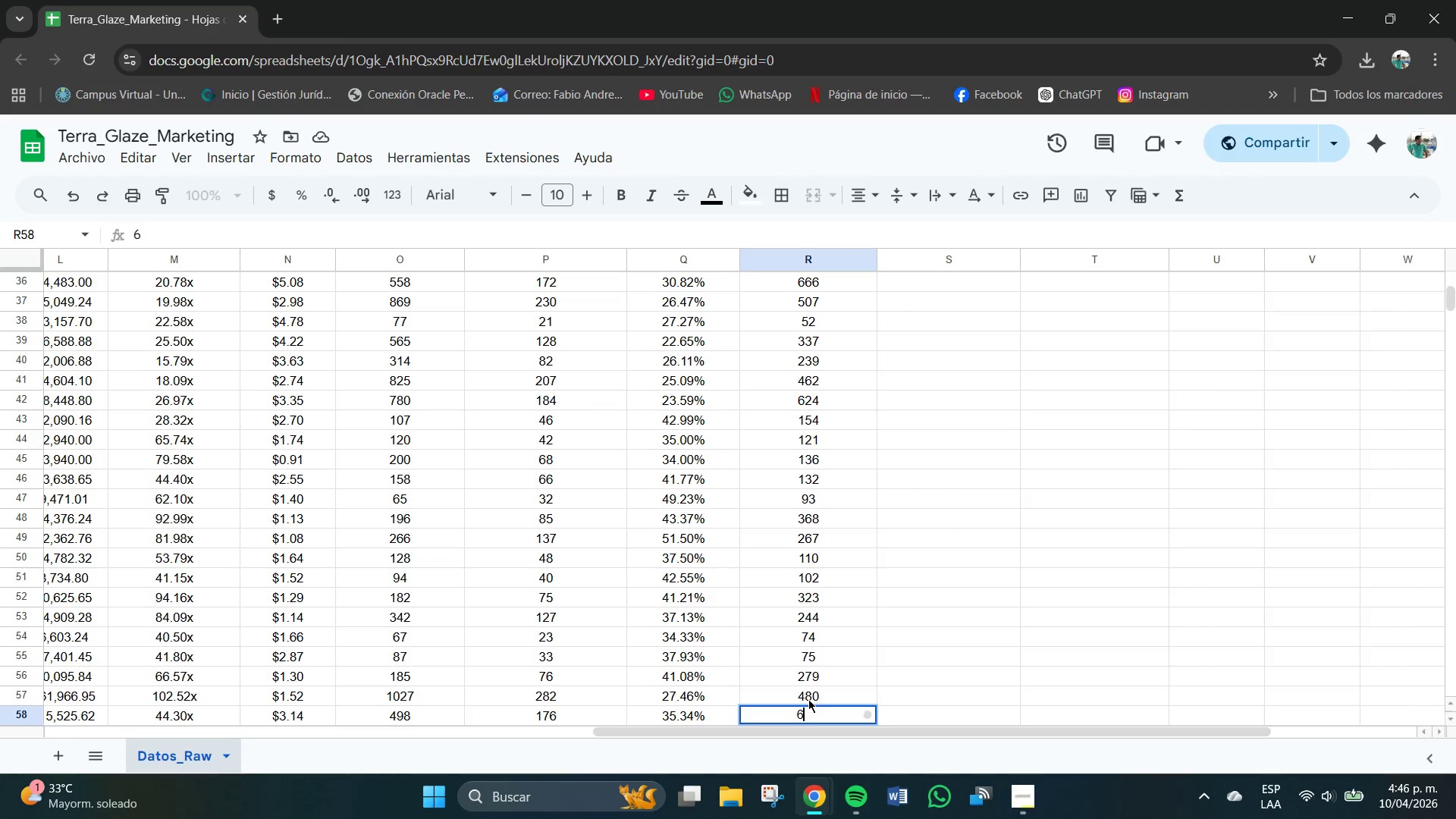 
key(Numpad4)
 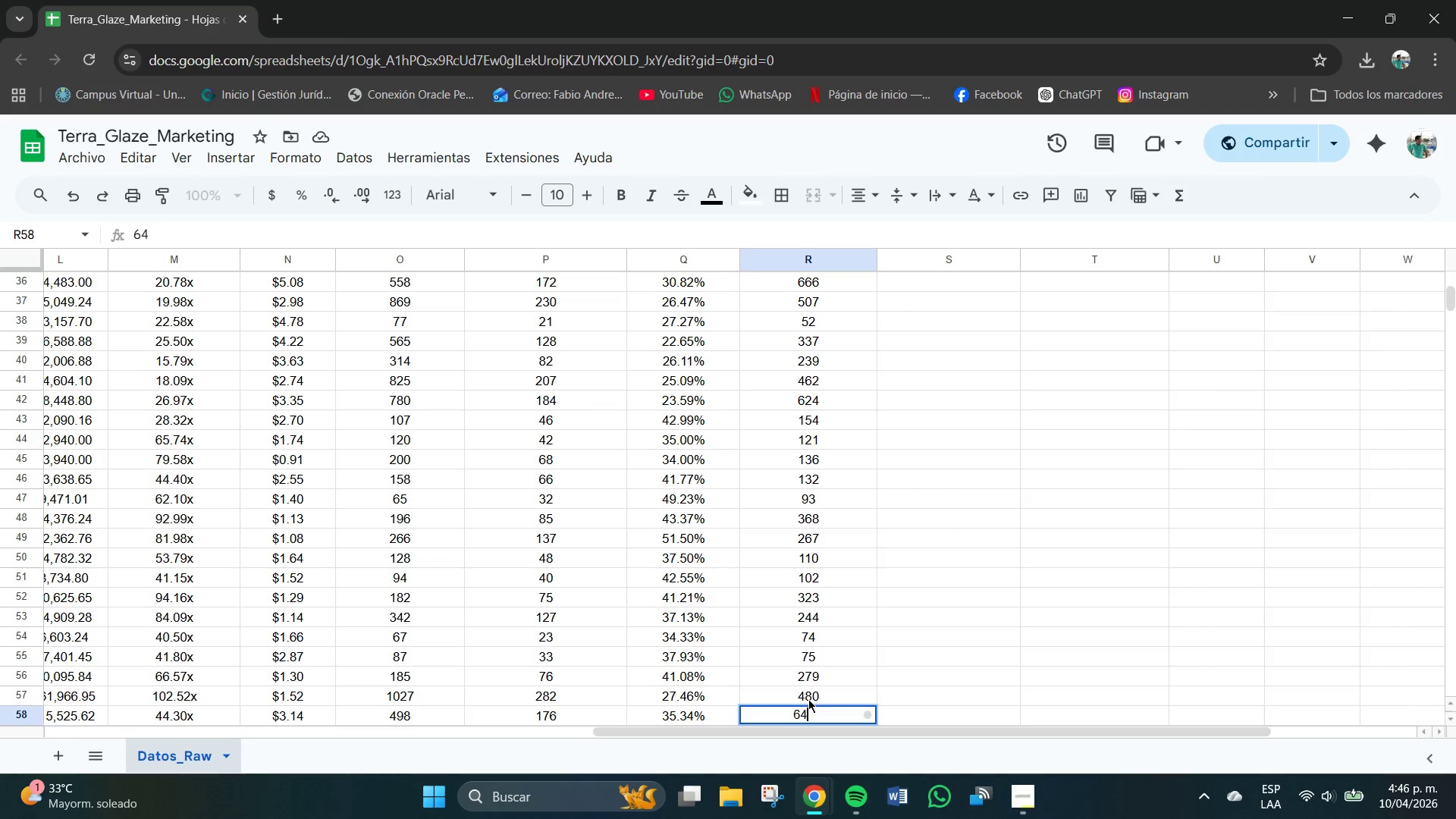 
key(Numpad5)
 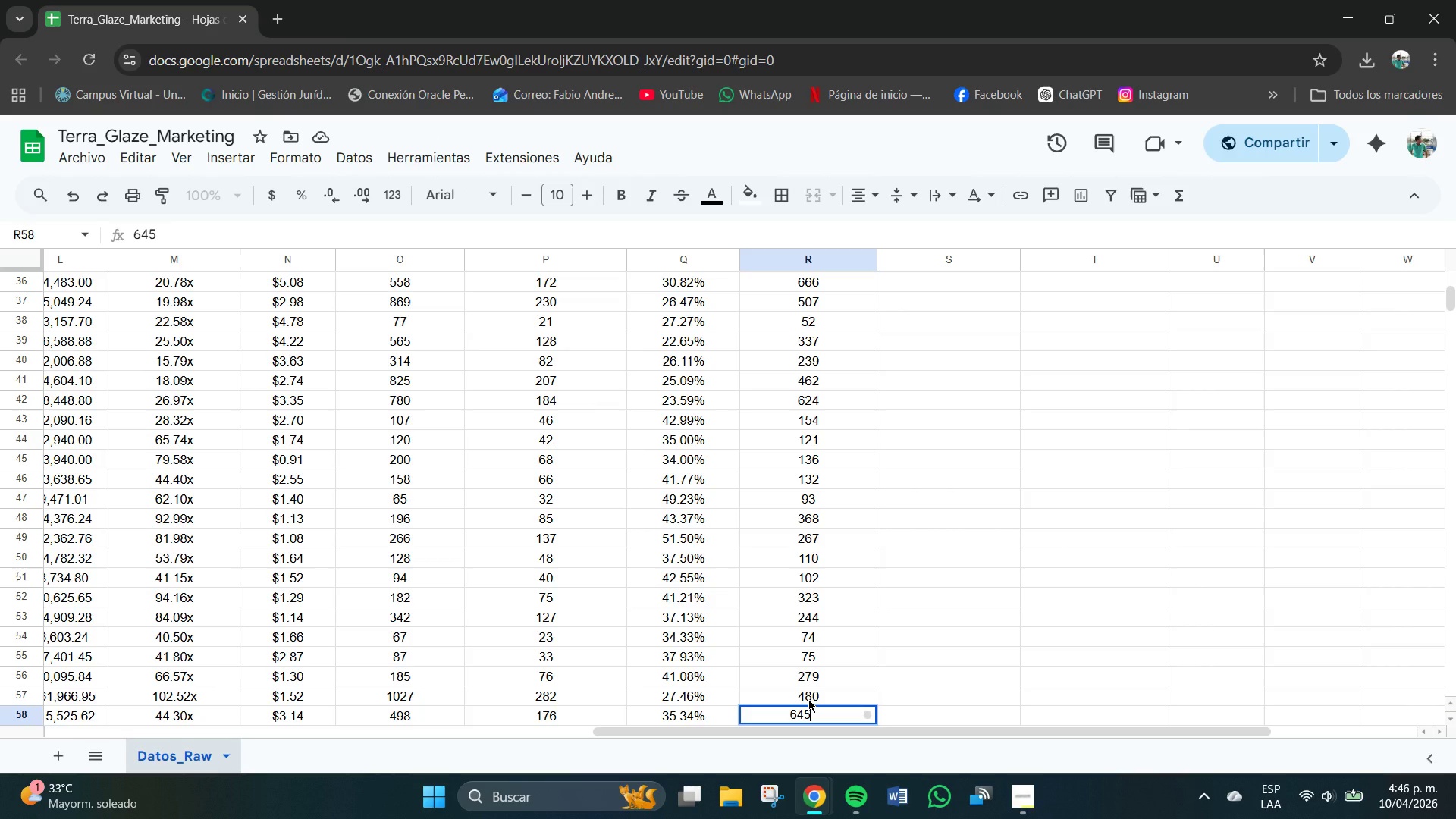 
key(NumpadEnter)
 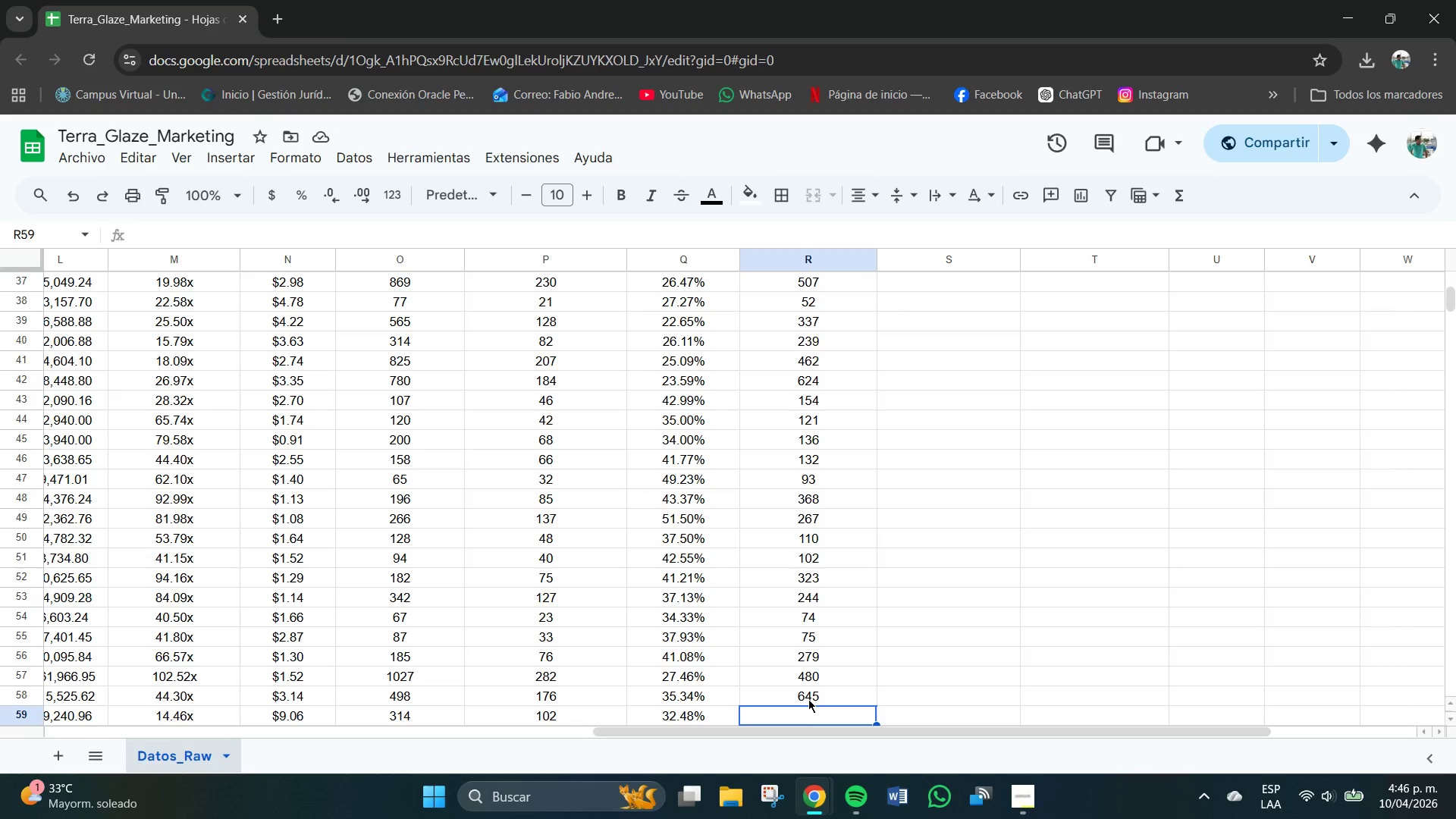 
wait(7.16)
 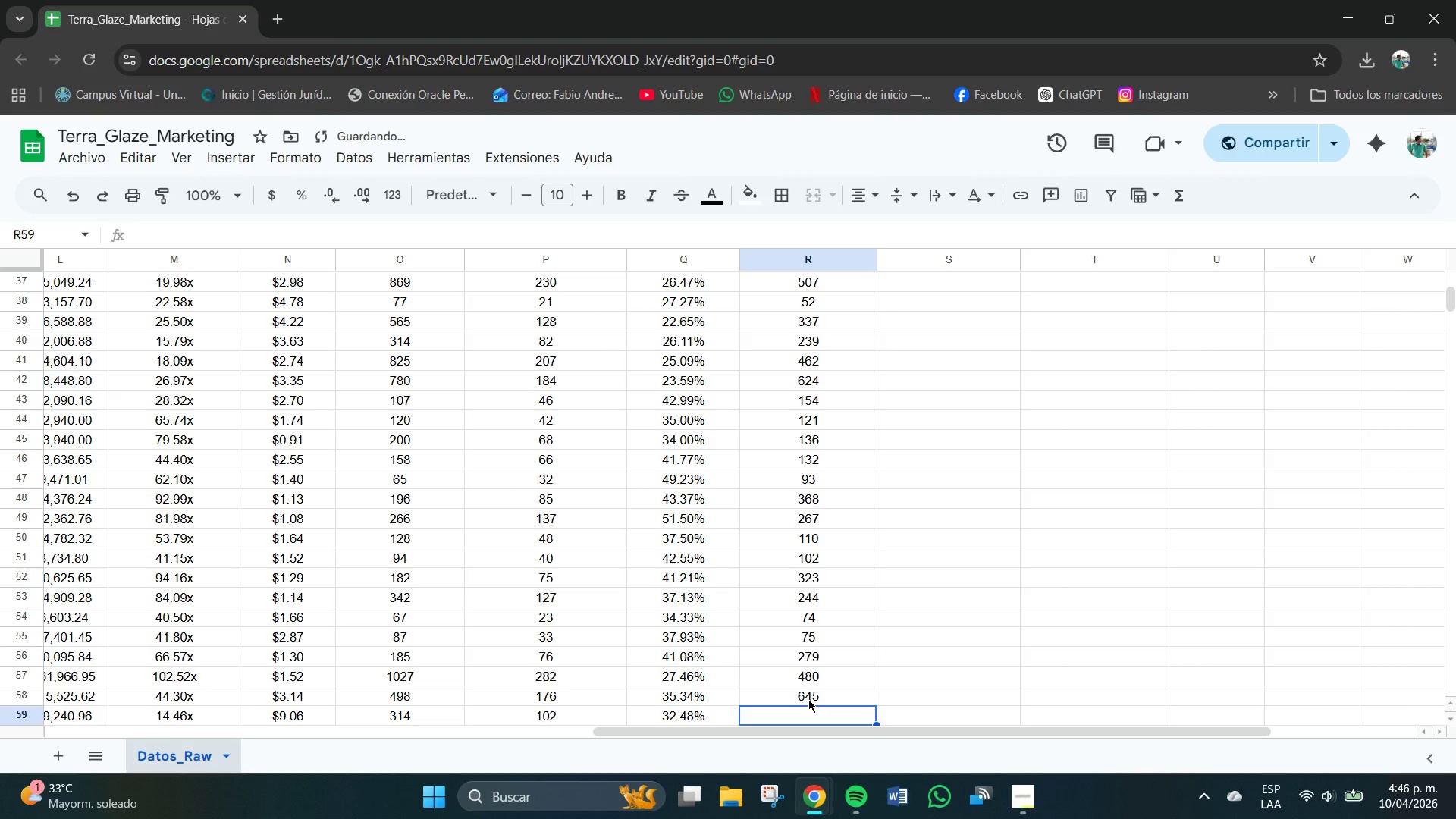 
key(Numpad3)
 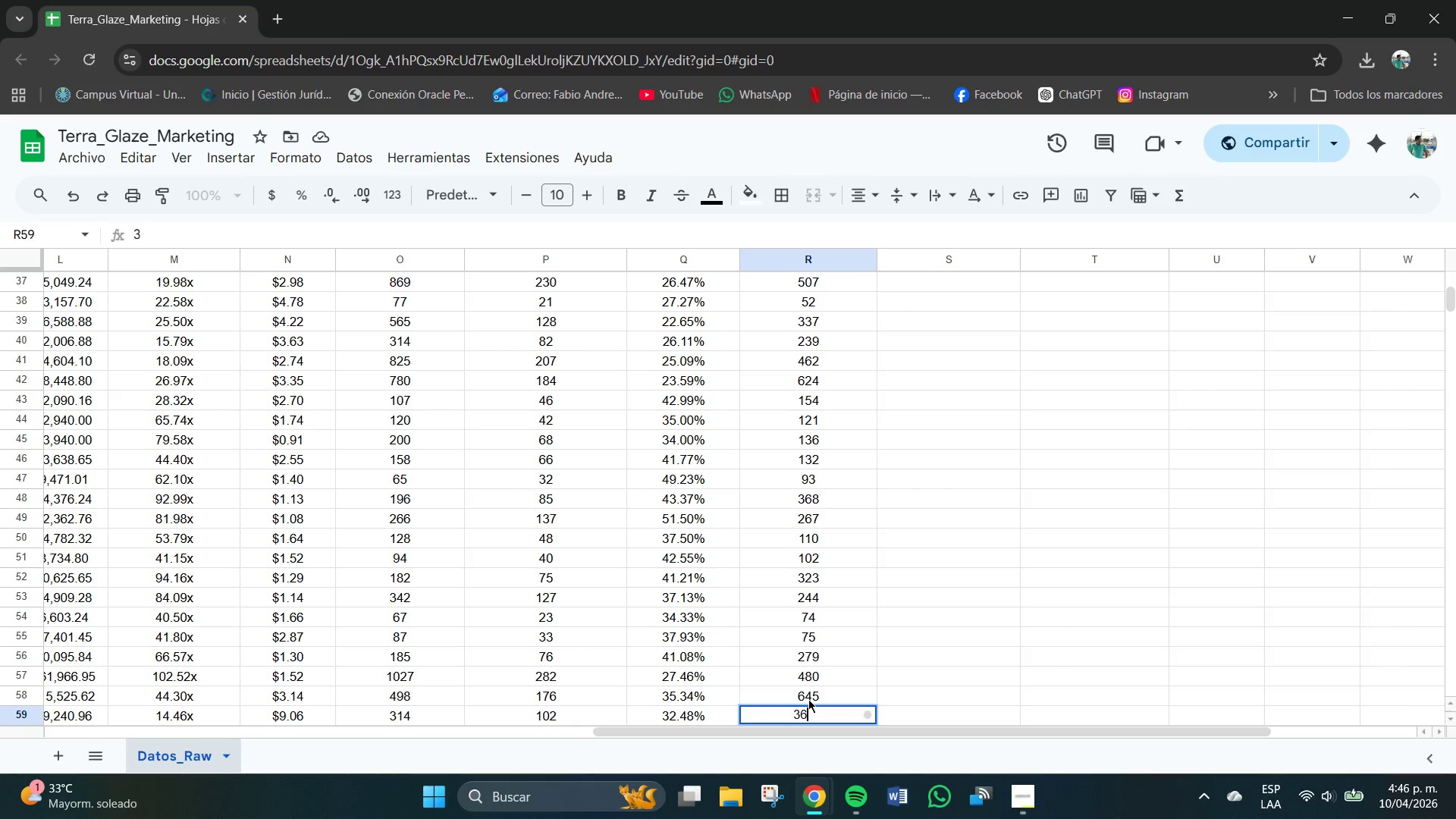 
key(Numpad6)
 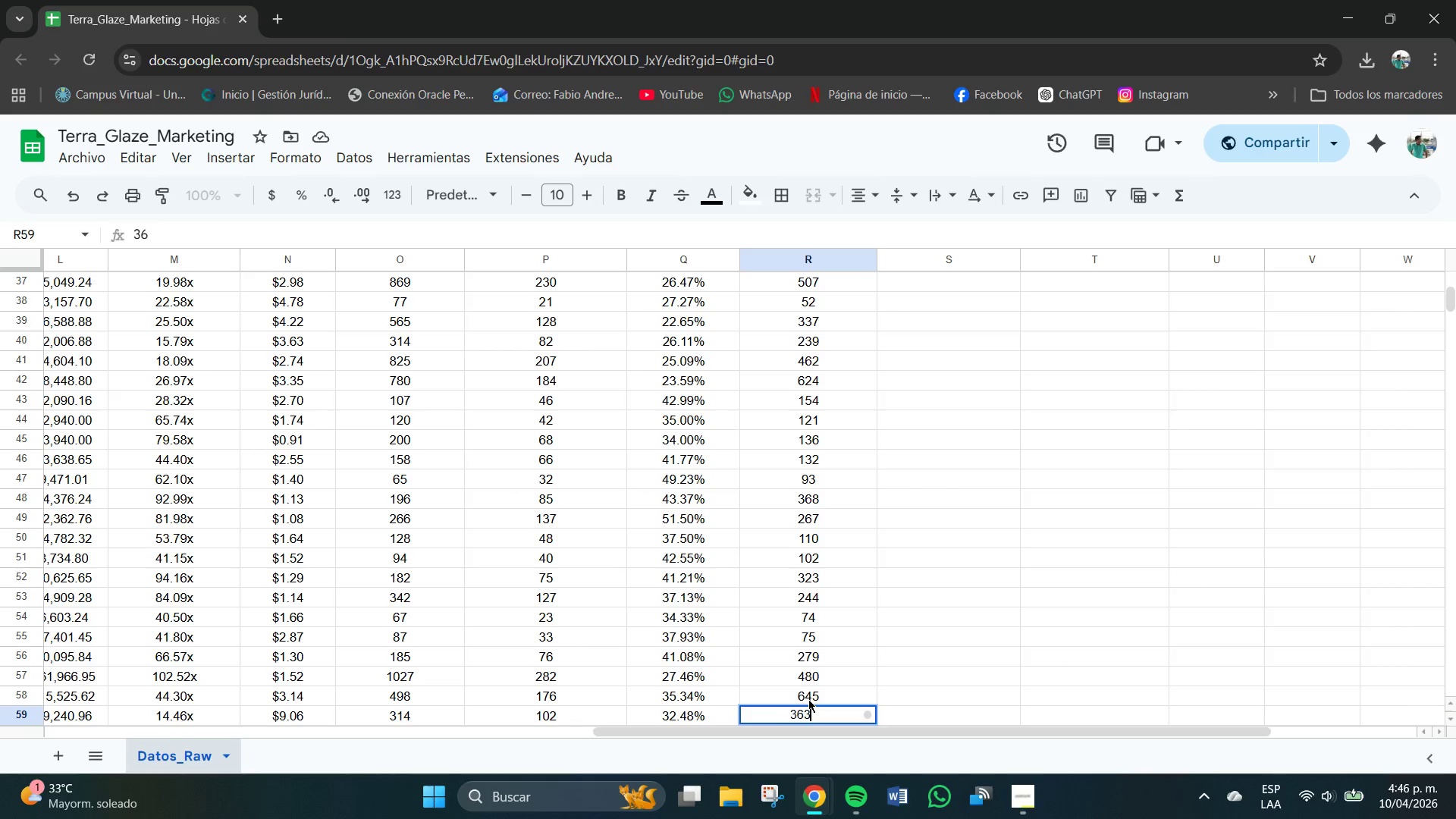 
key(Numpad3)
 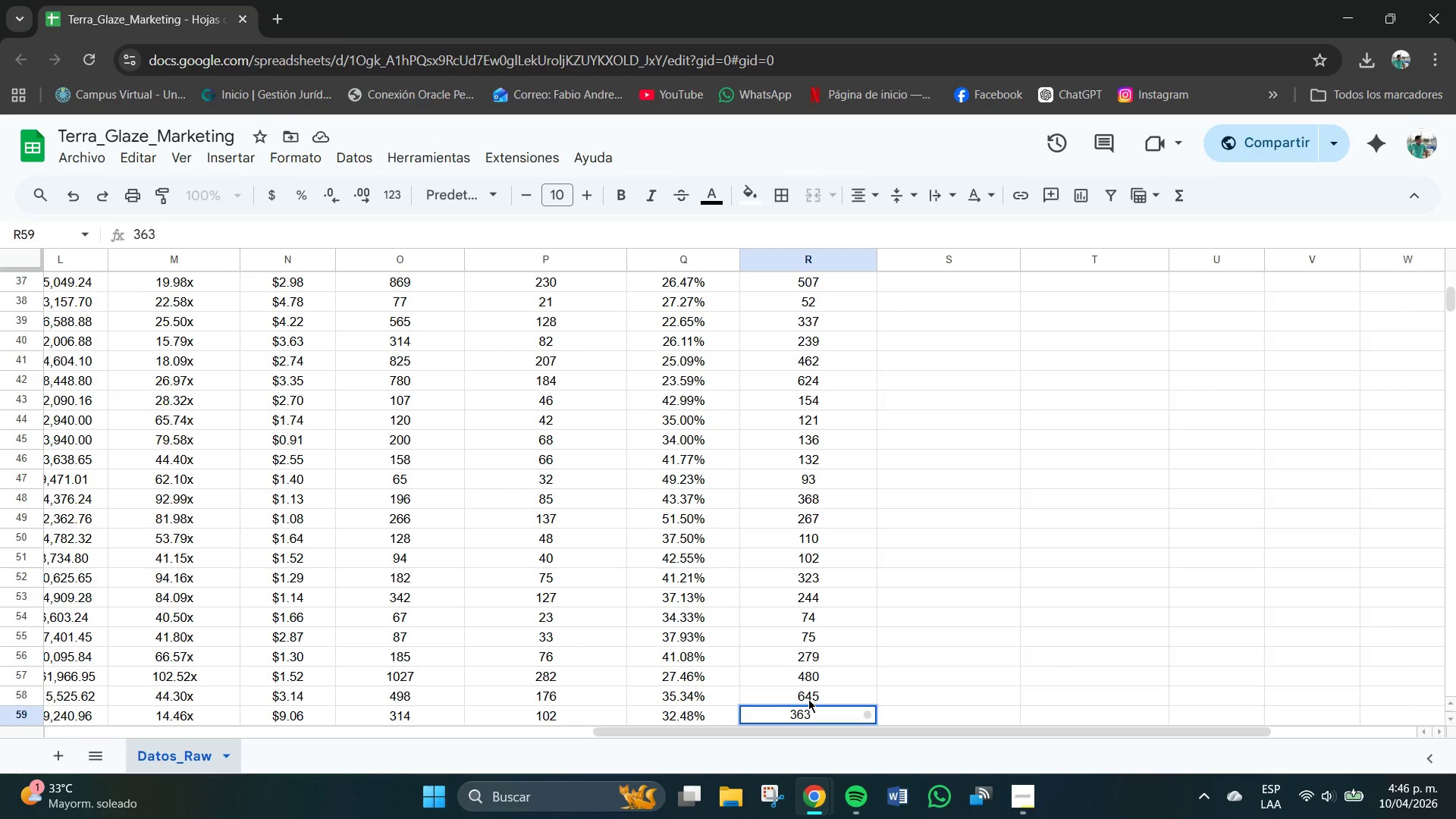 
key(NumpadEnter)
 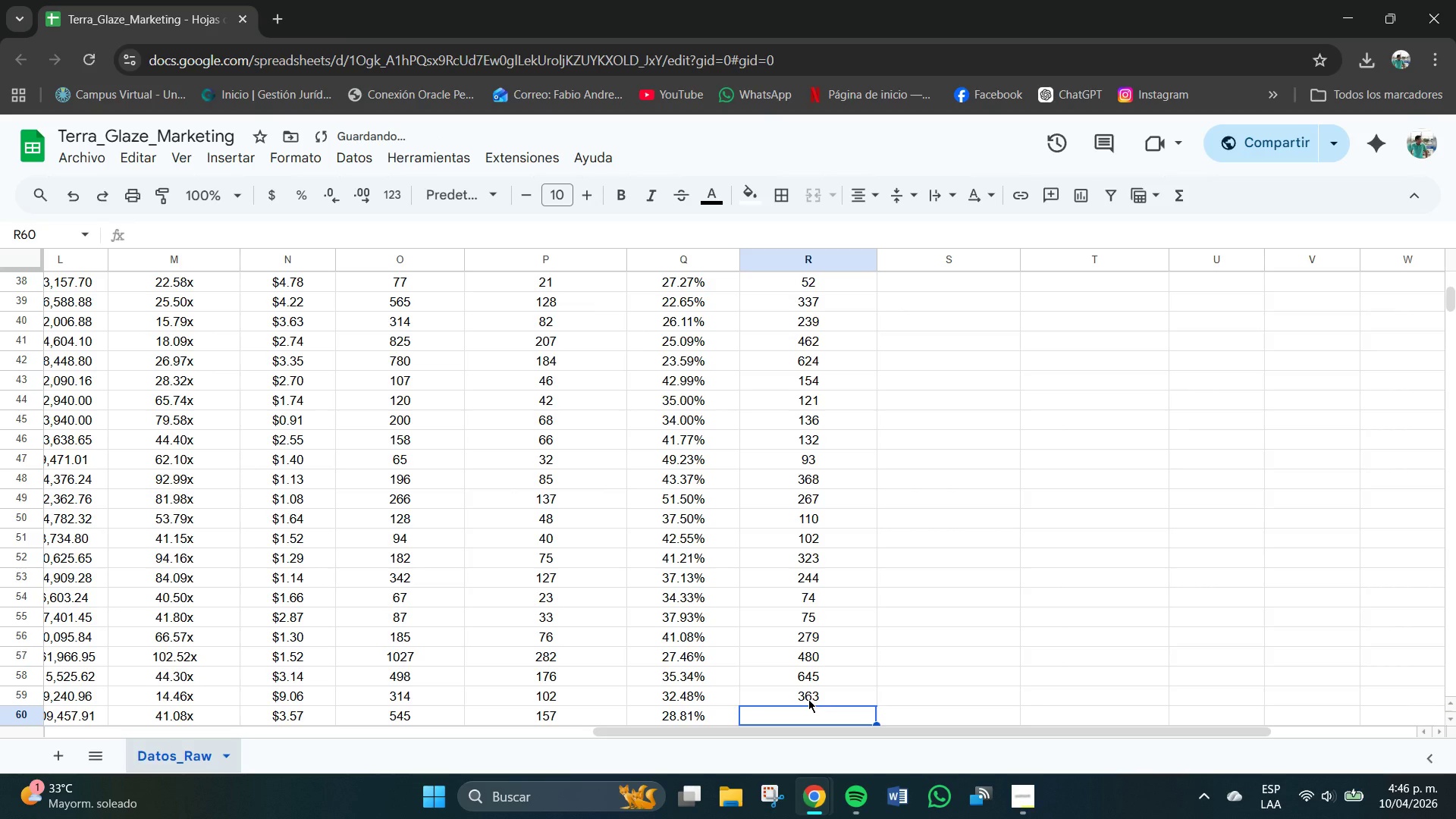 
key(Numpad6)
 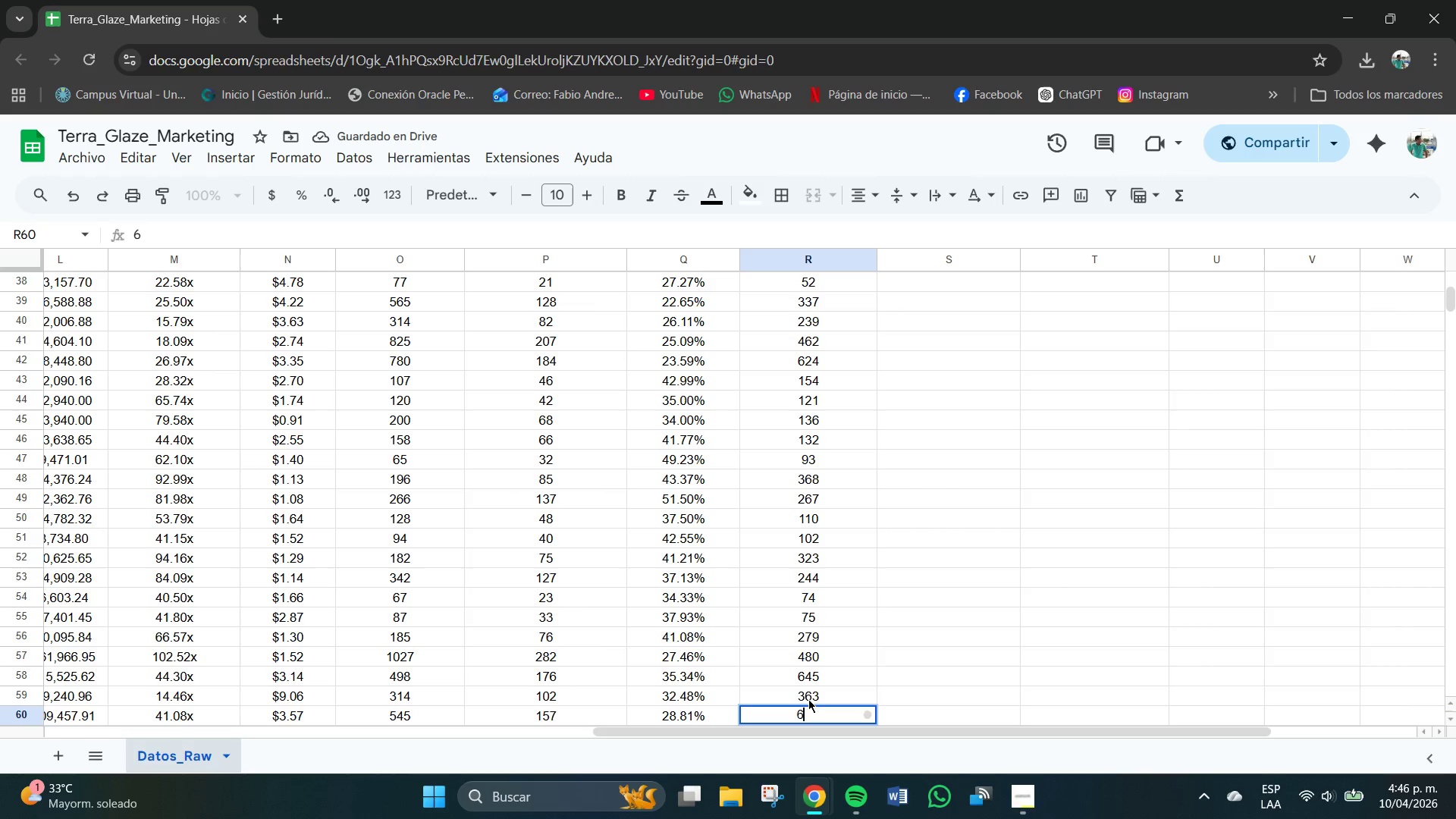 
key(Numpad9)
 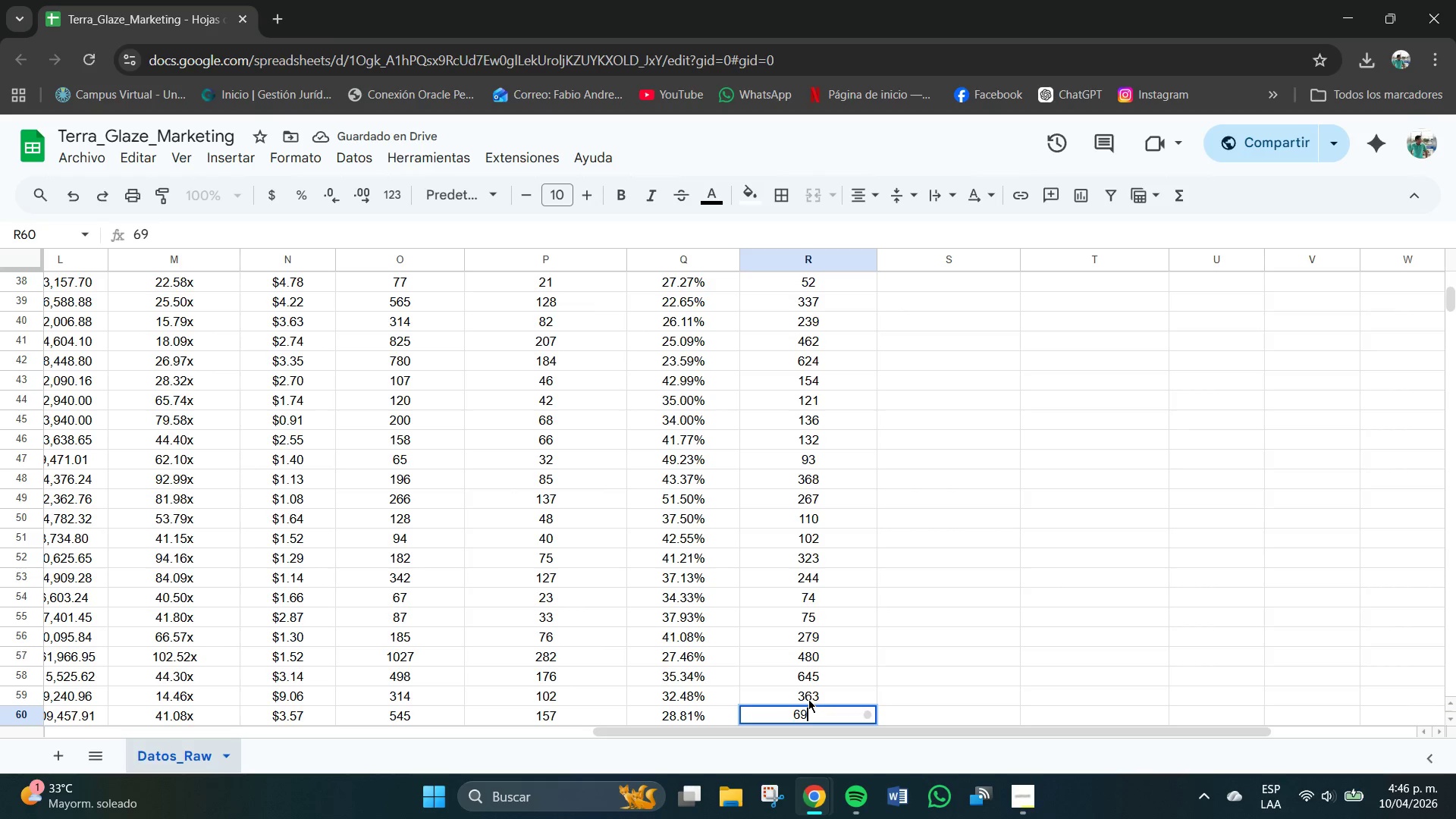 
key(Numpad8)
 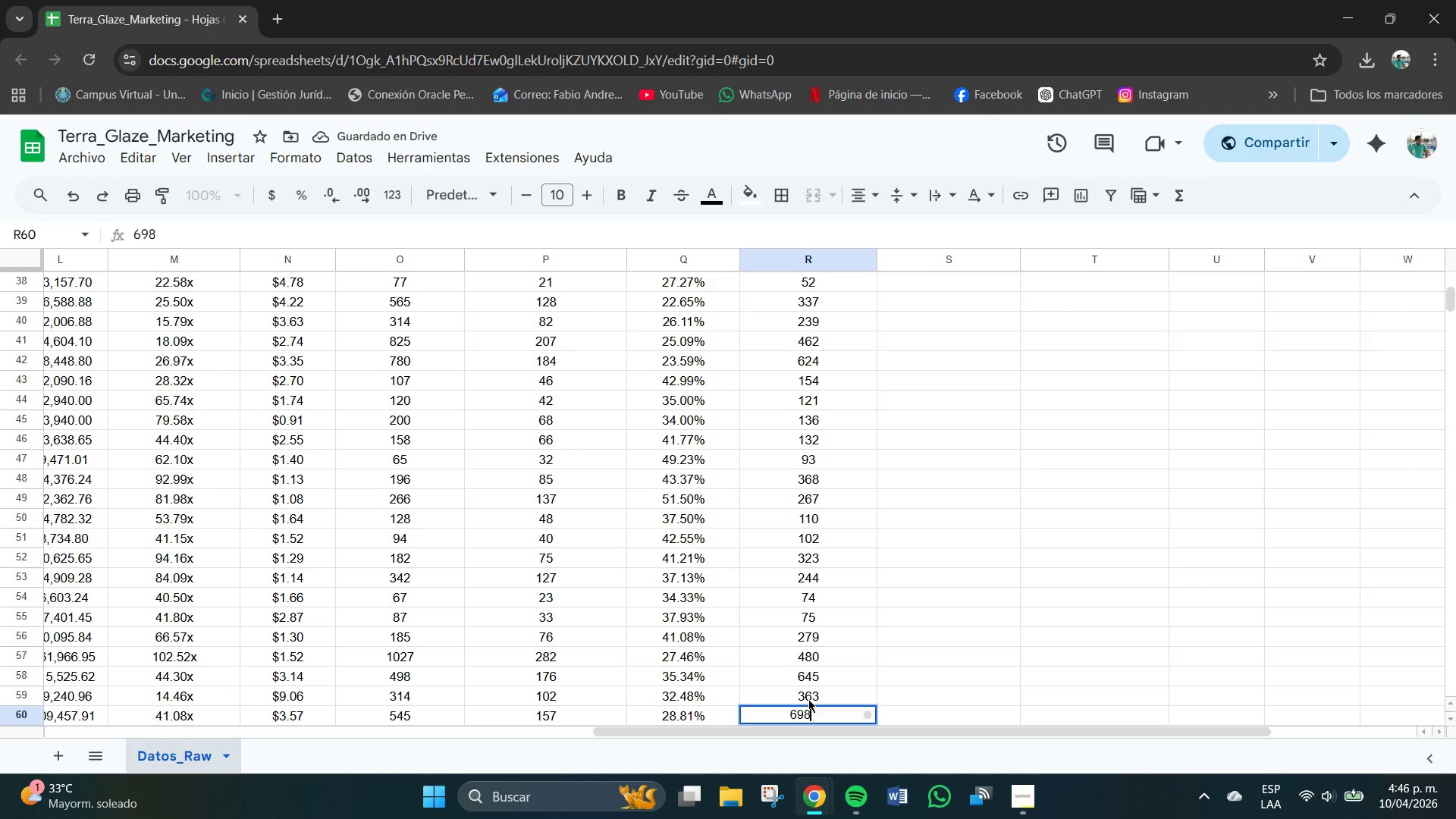 
key(NumpadEnter)
 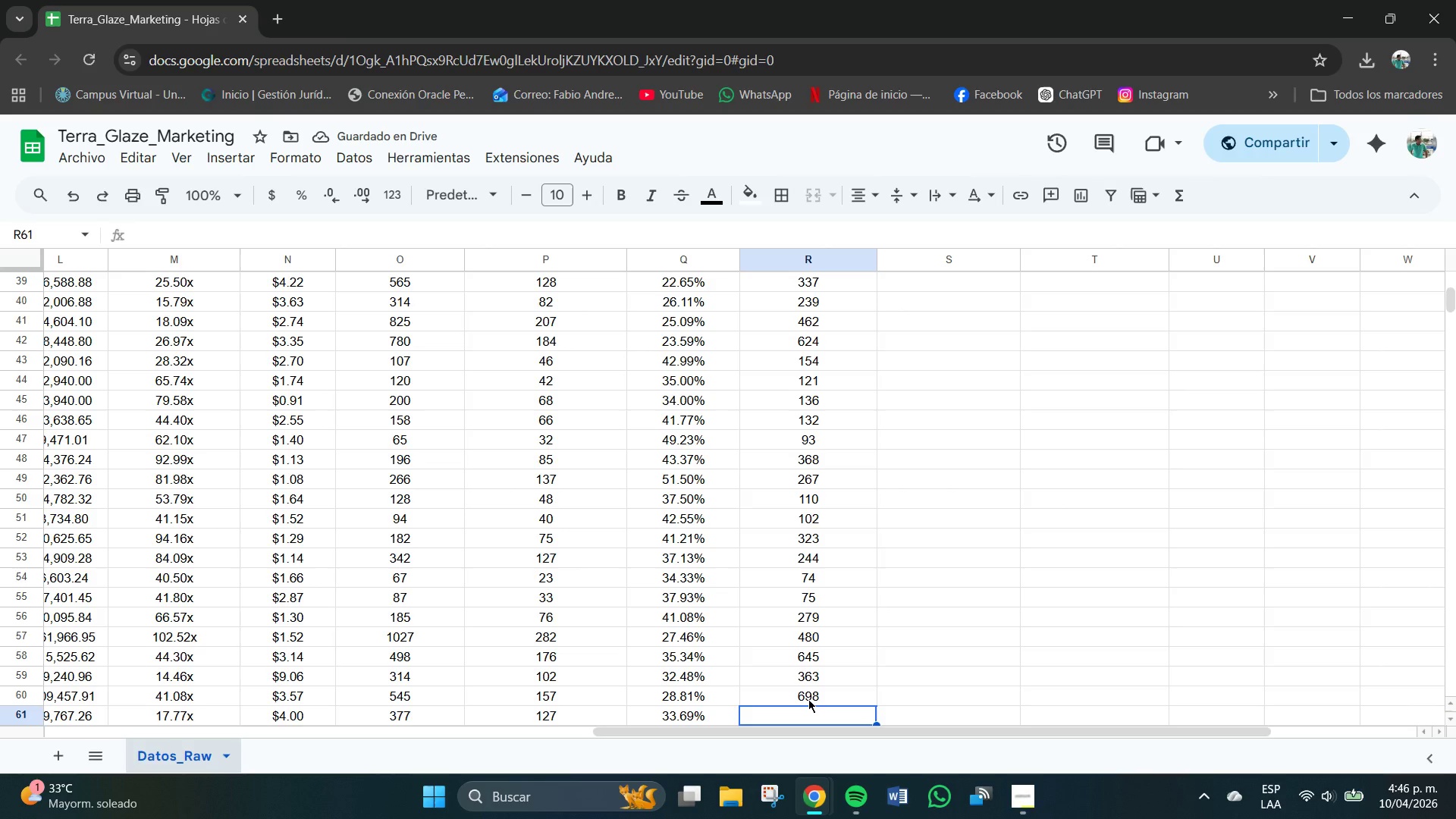 
wait(6.02)
 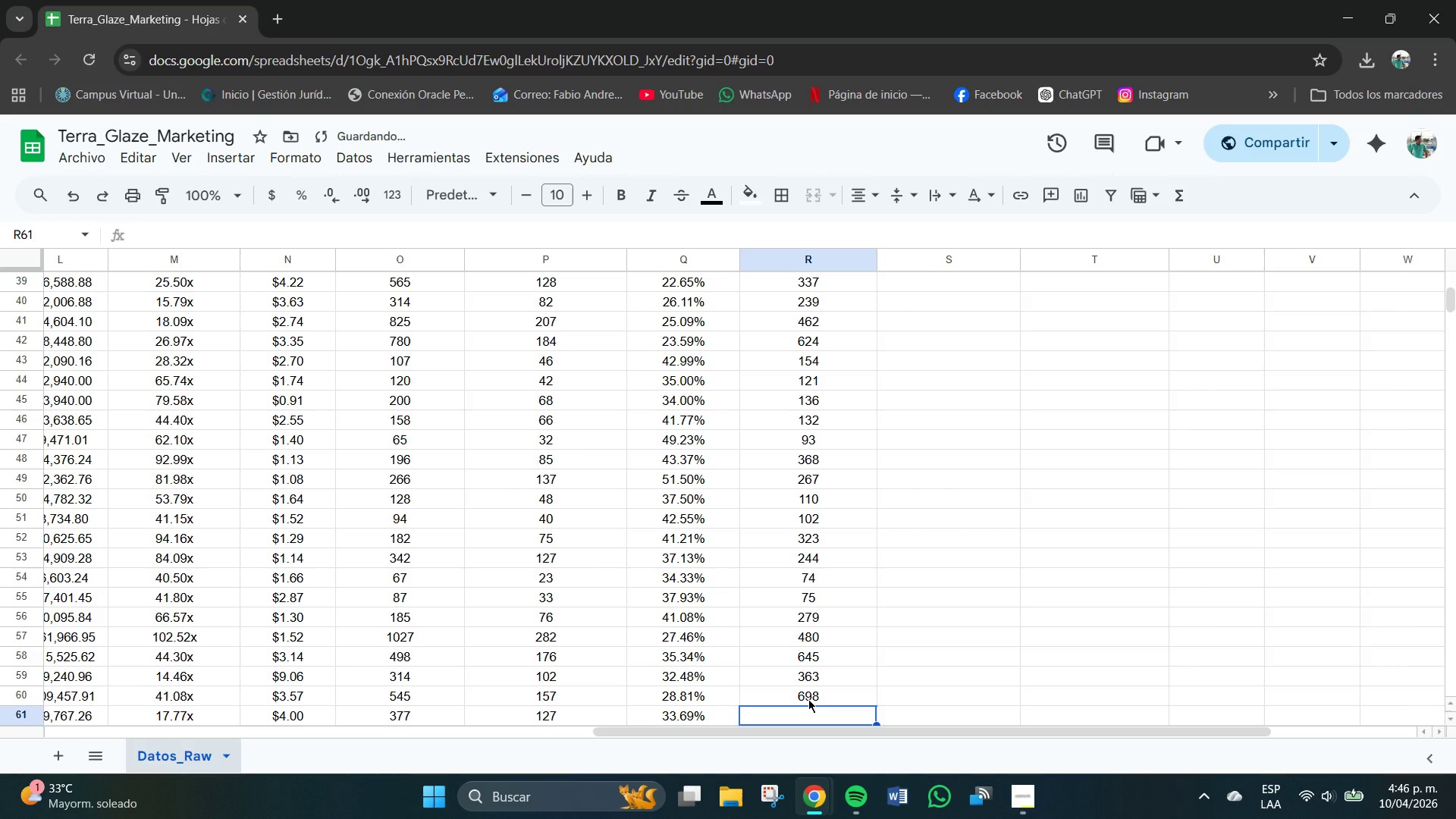 
scroll: coordinate [764, 594], scroll_direction: down, amount: 4.0
 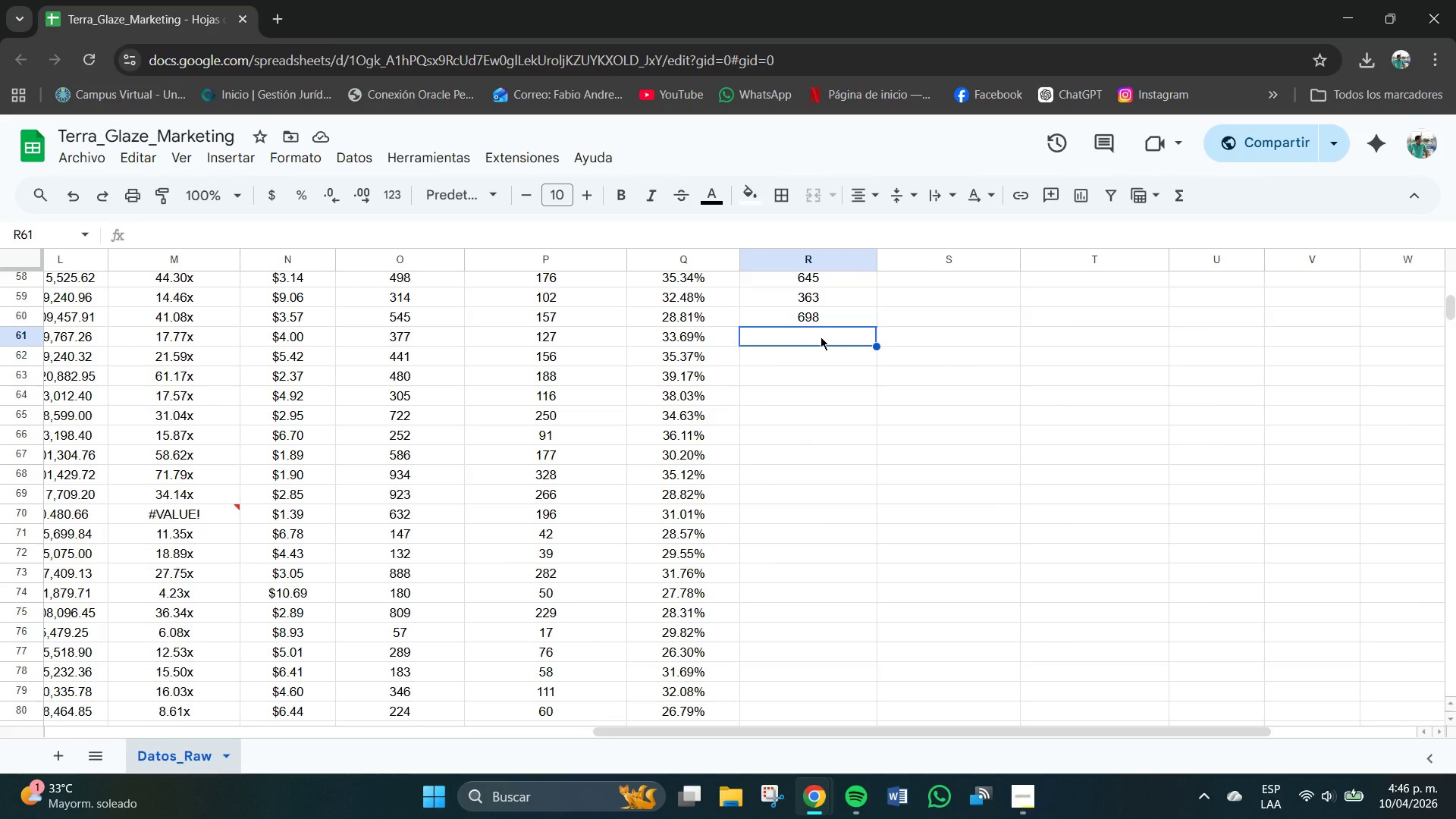 
wait(5.24)
 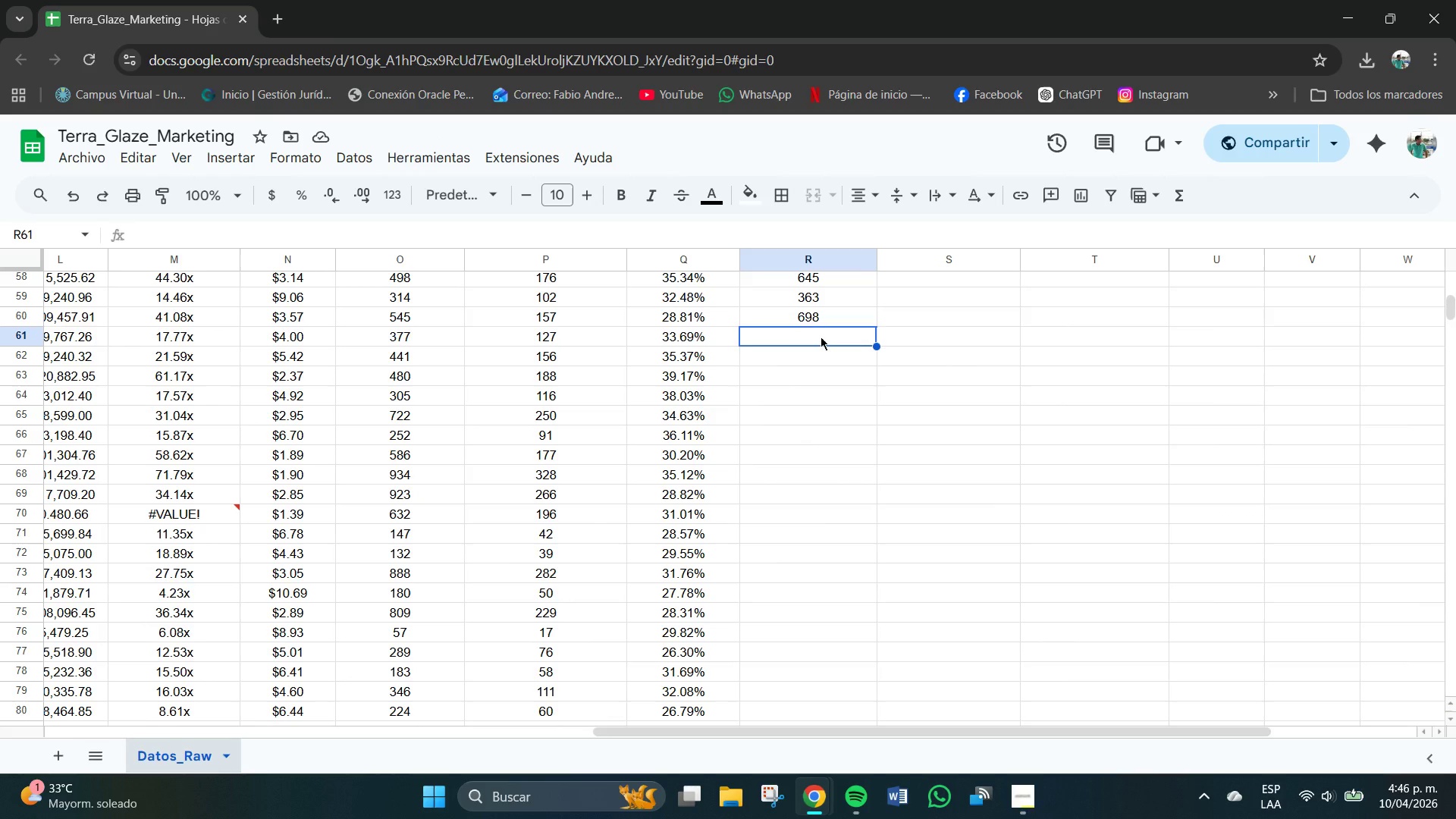 
key(Numpad3)
 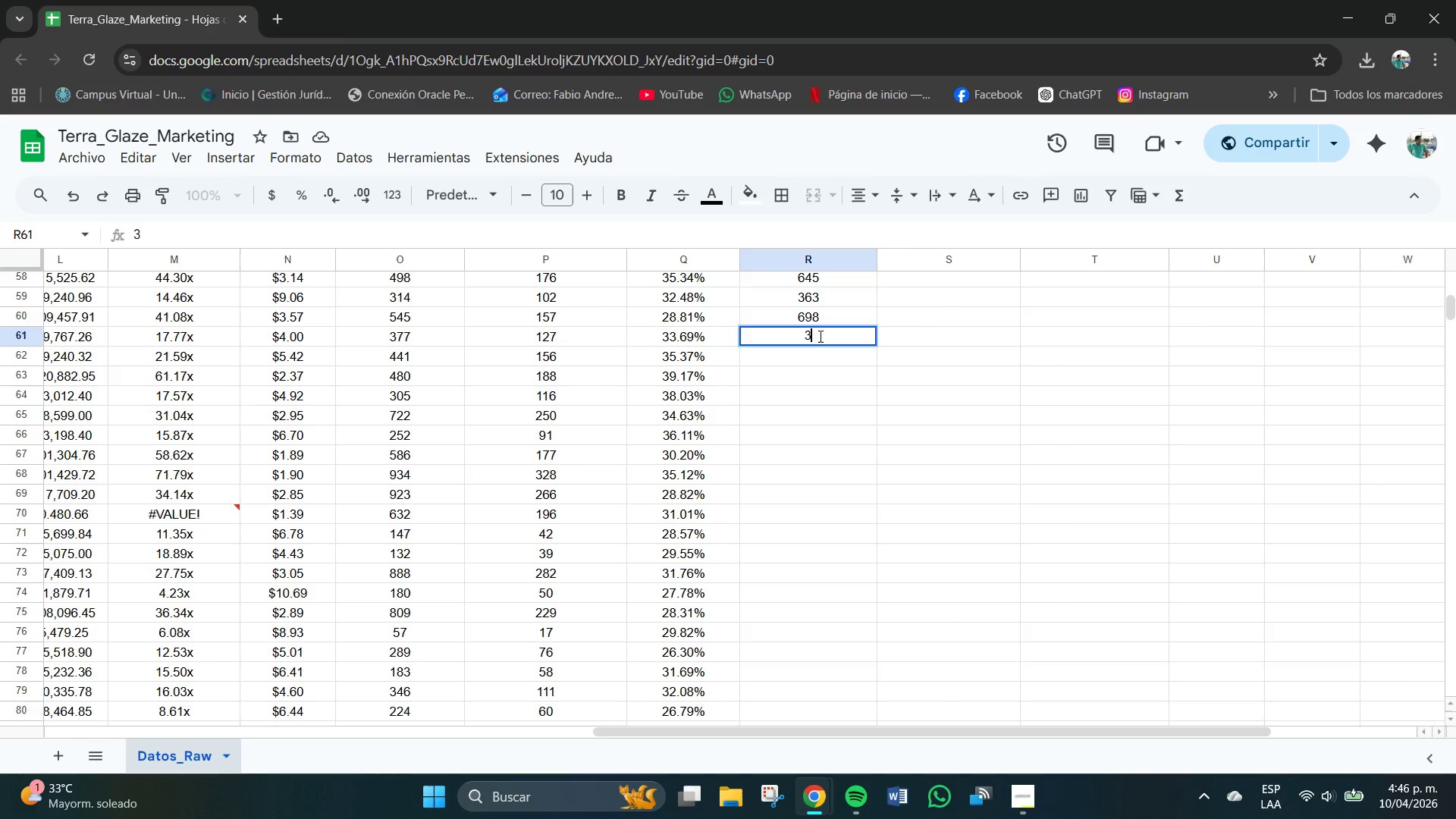 
key(Numpad3)
 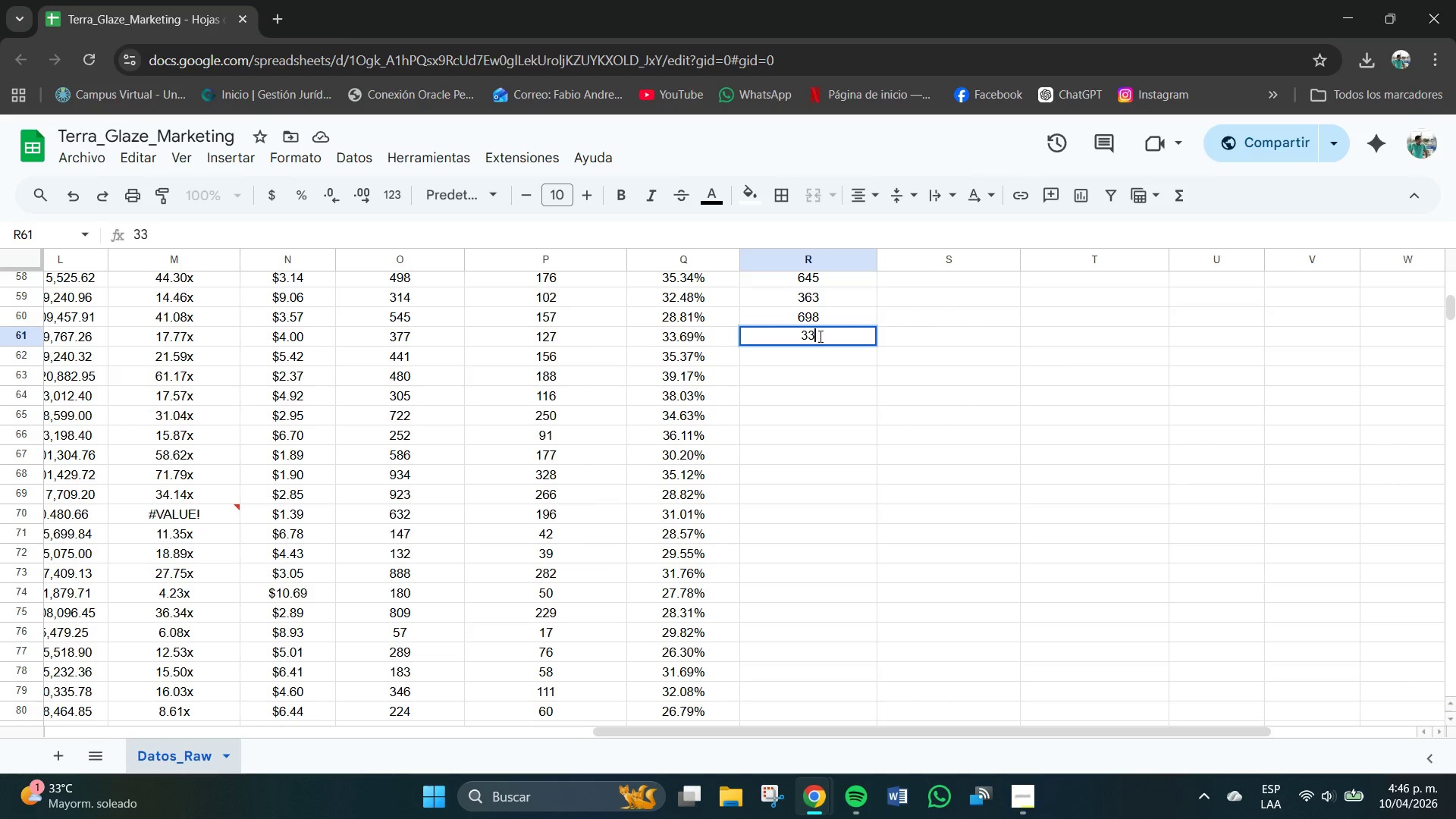 
key(Numpad4)
 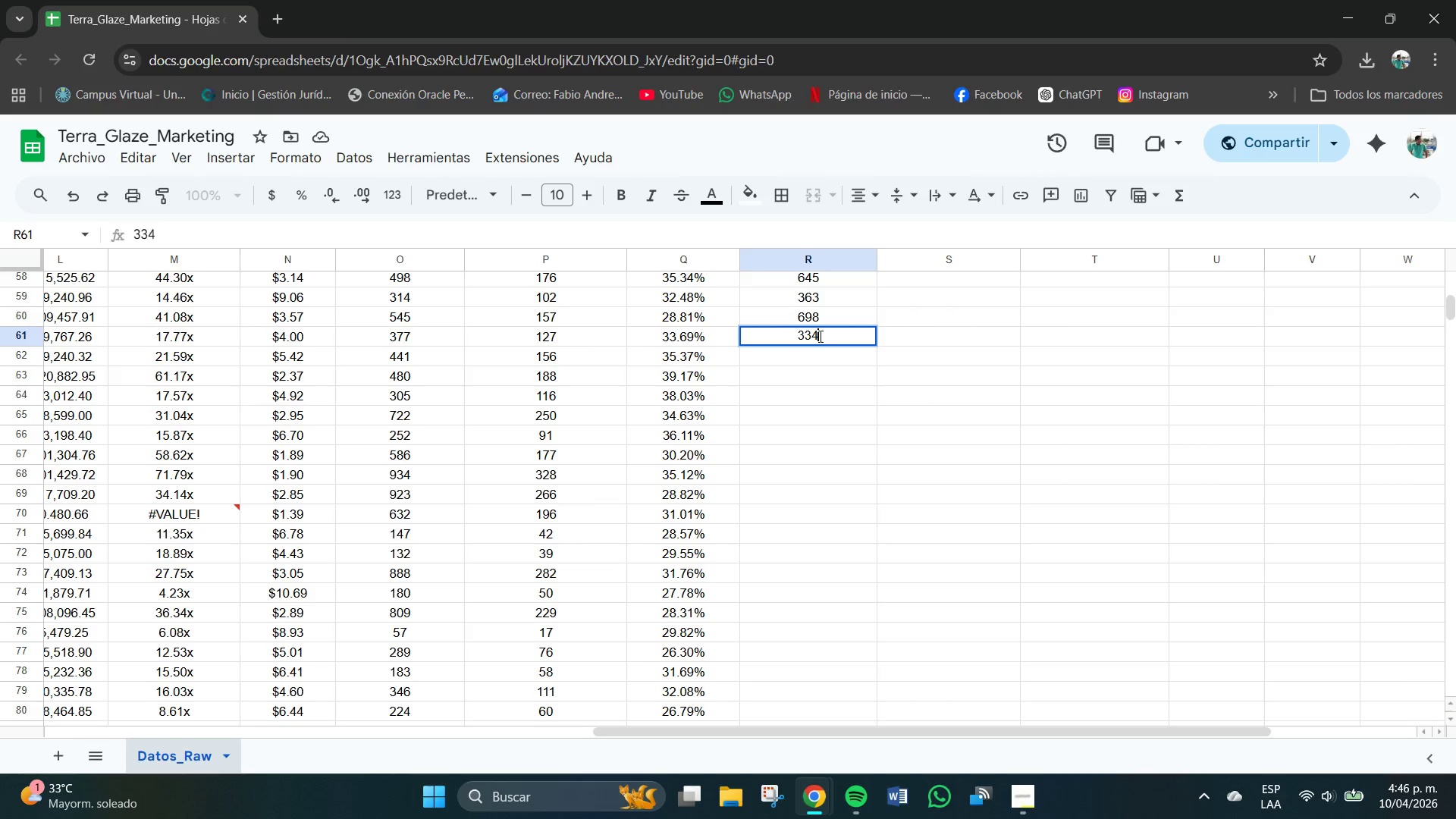 
key(NumpadEnter)
 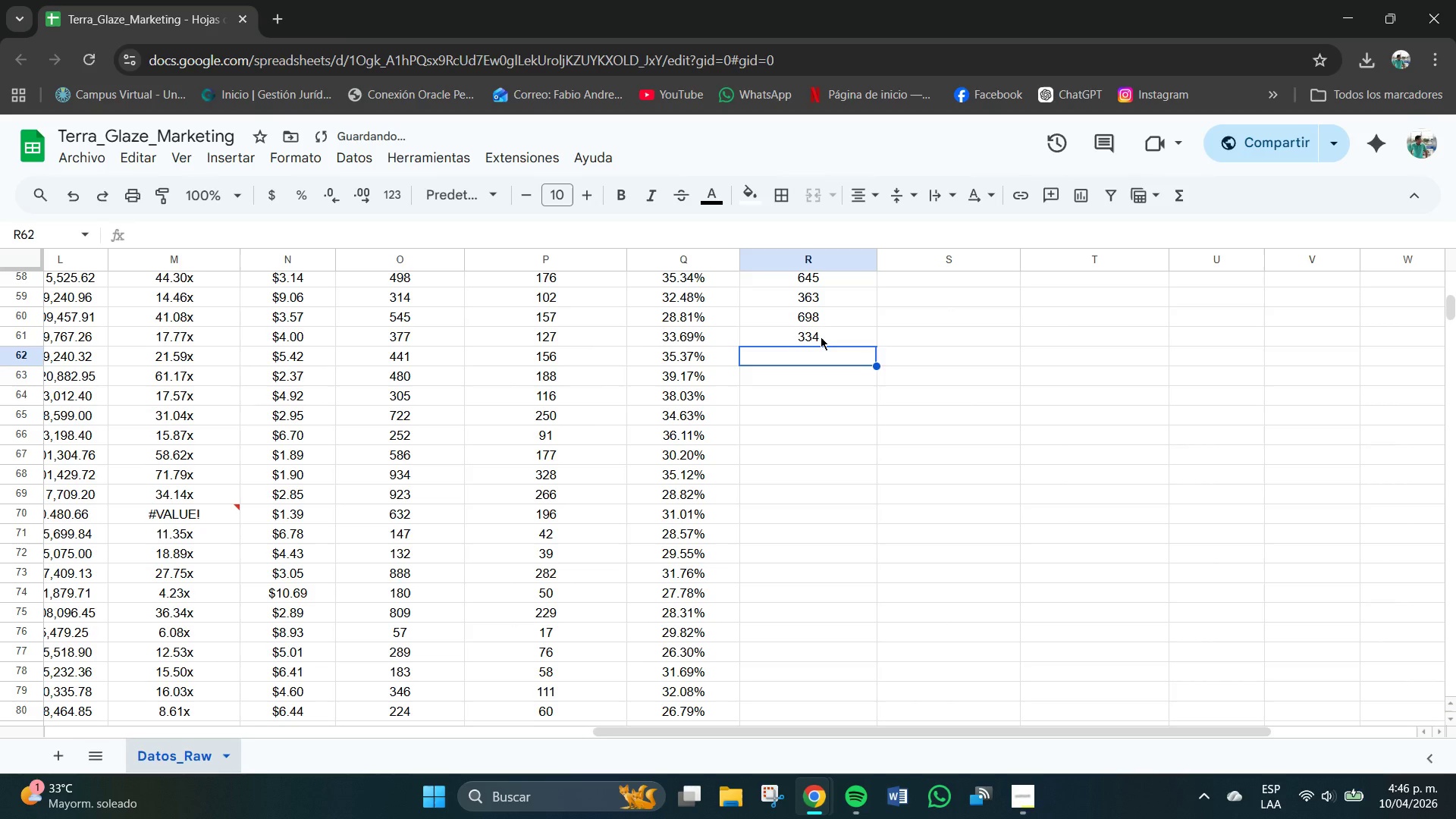 
key(Numpad6)
 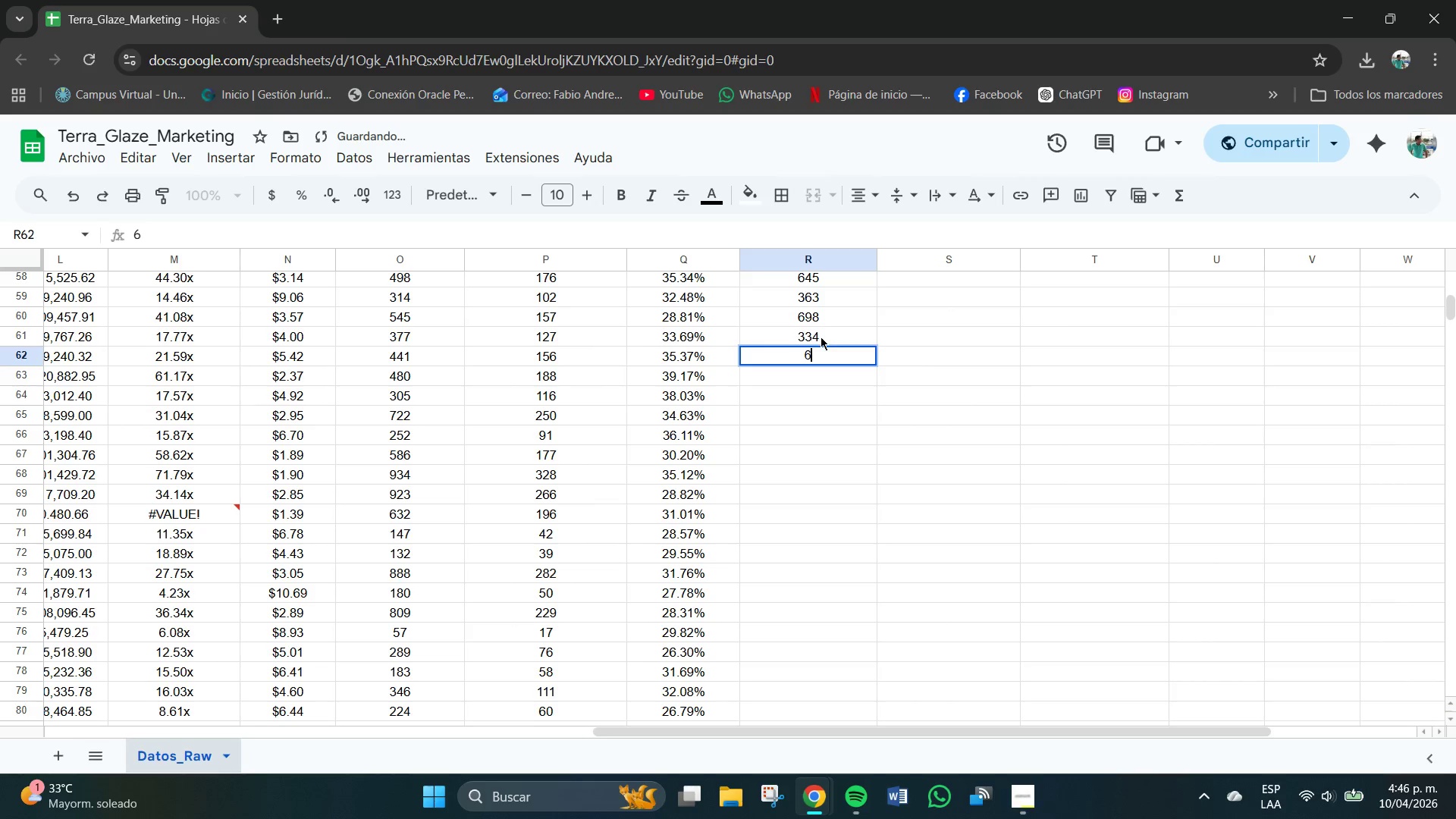 
key(Numpad6)
 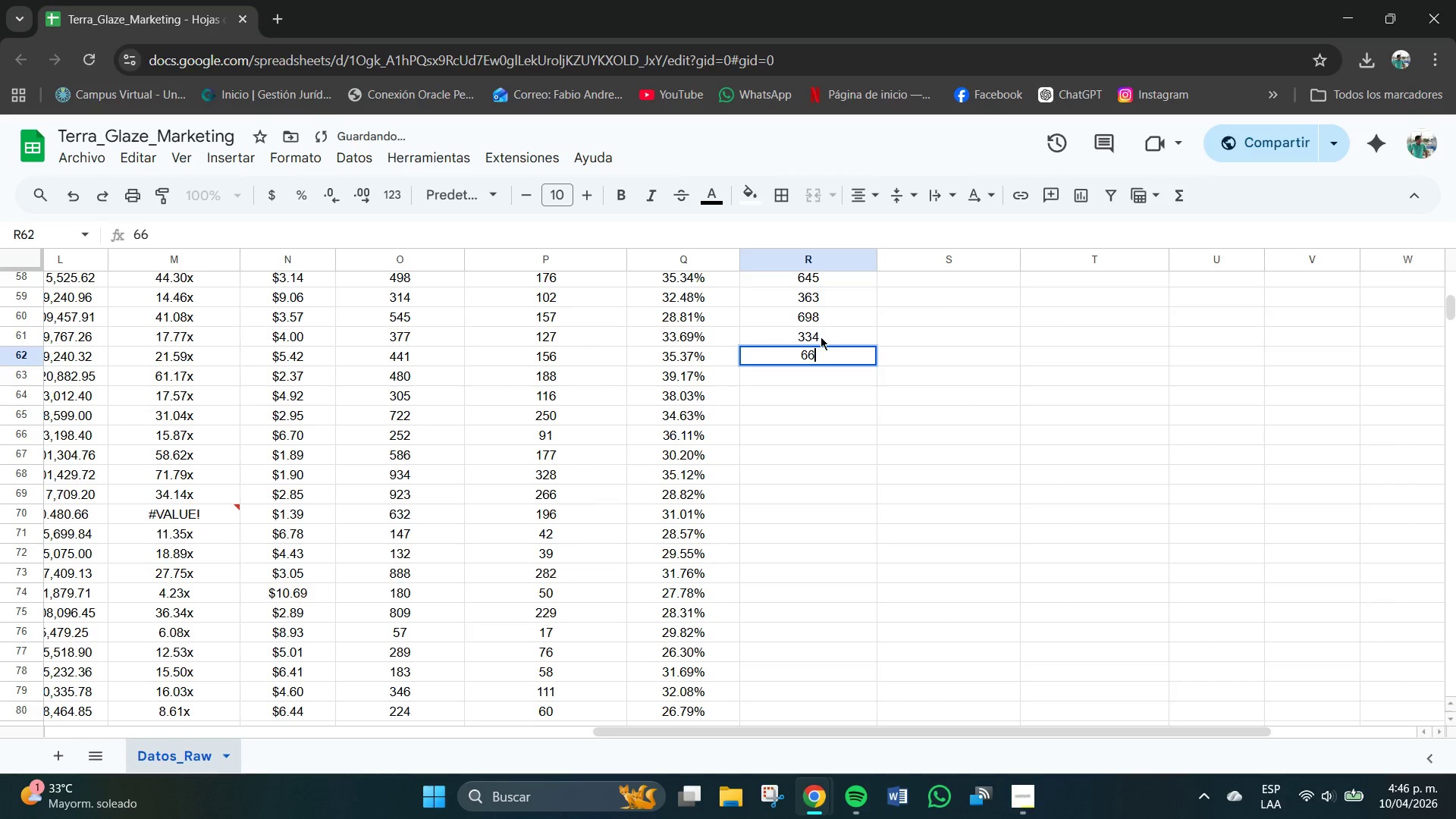 
key(Numpad0)
 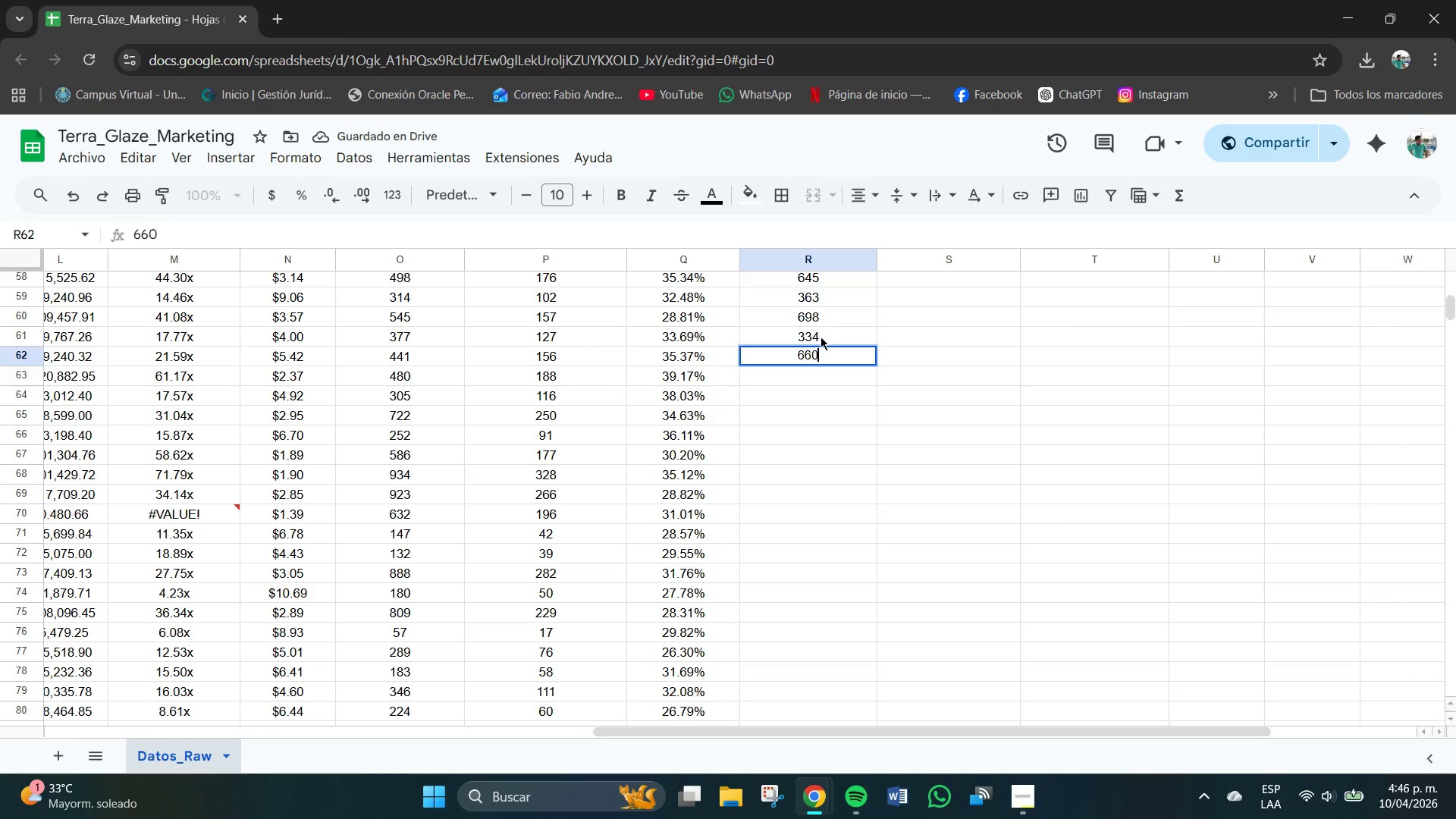 
key(NumpadEnter)
 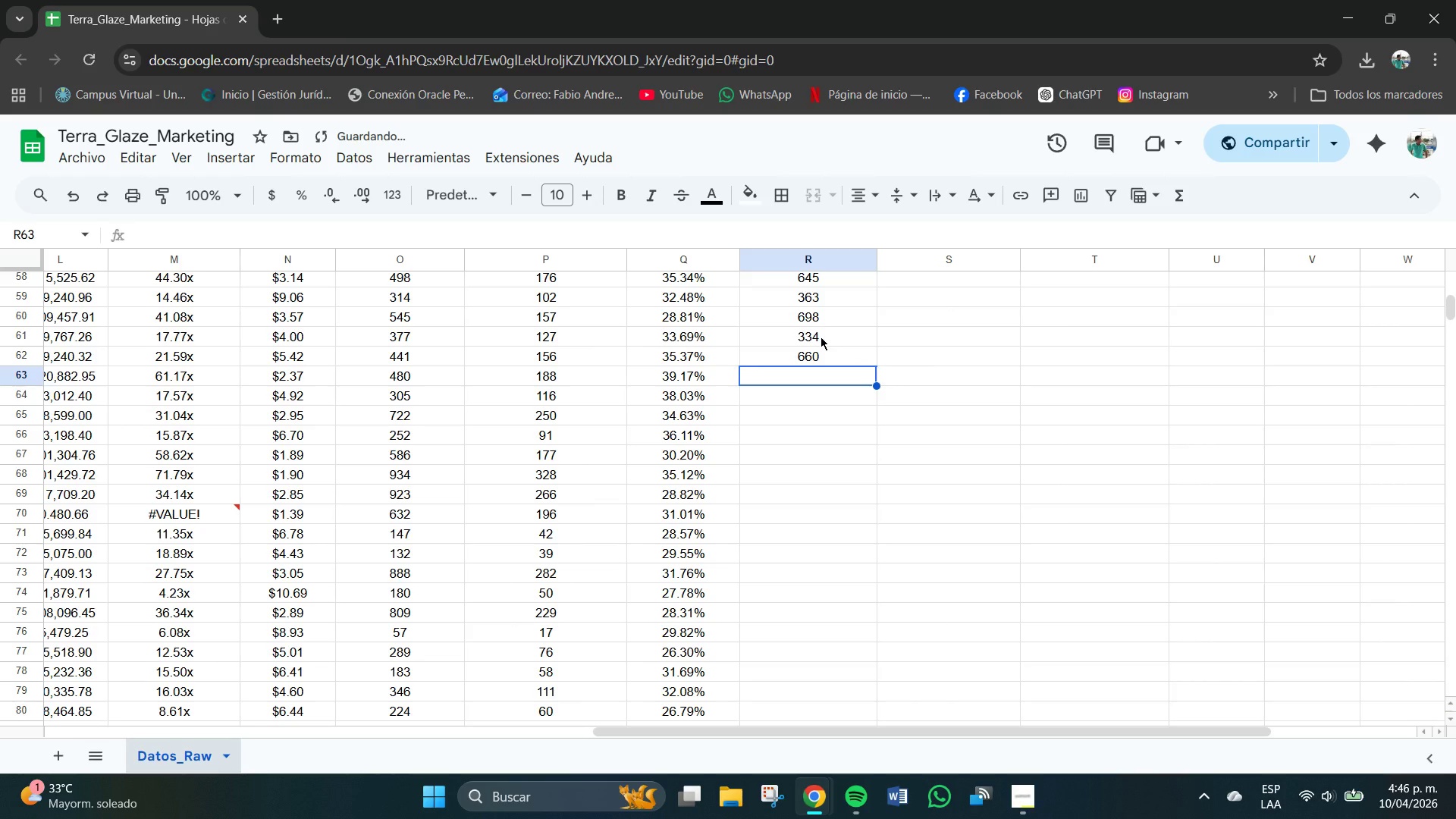 
key(Numpad3)
 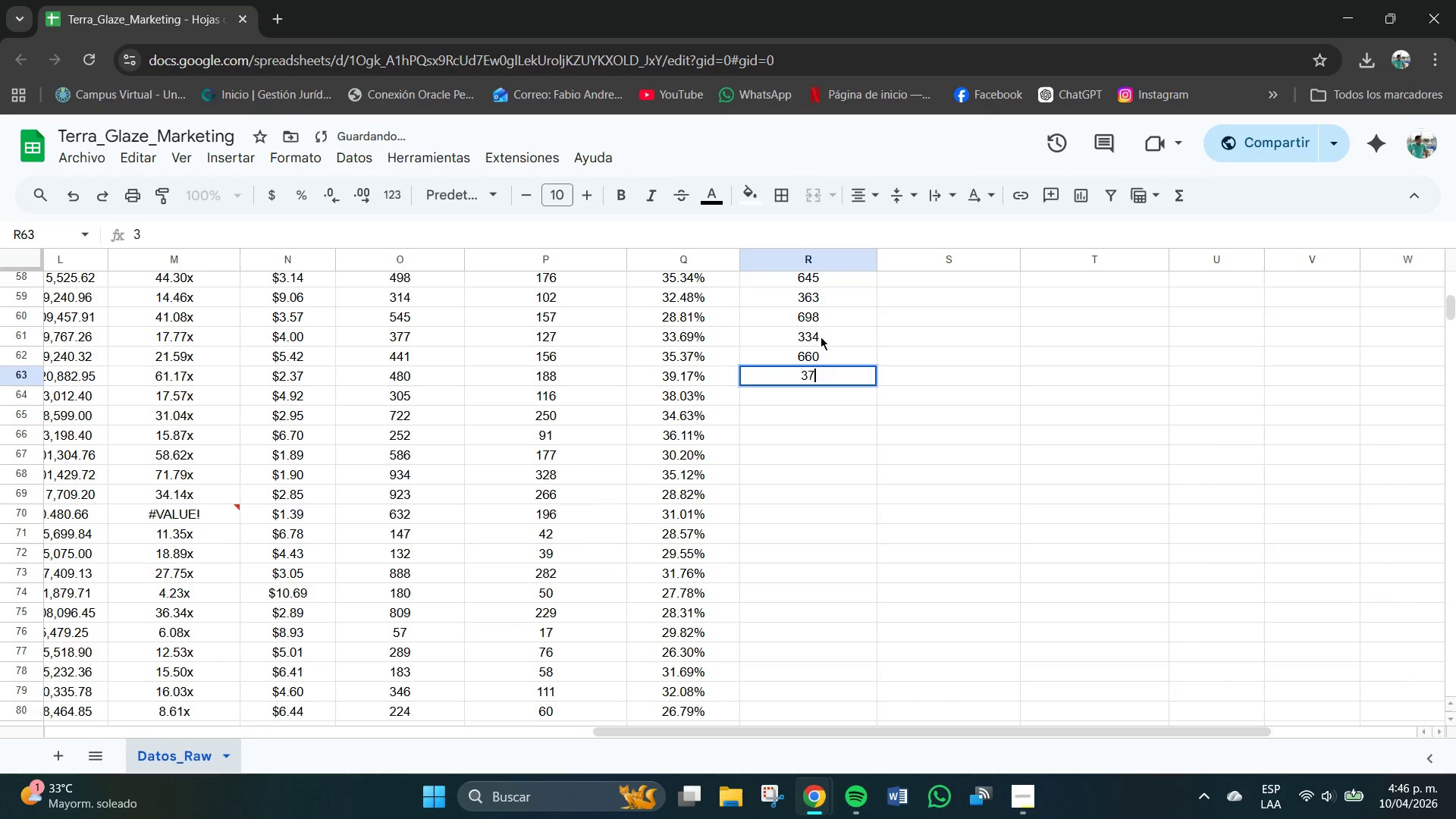 
key(Numpad7)
 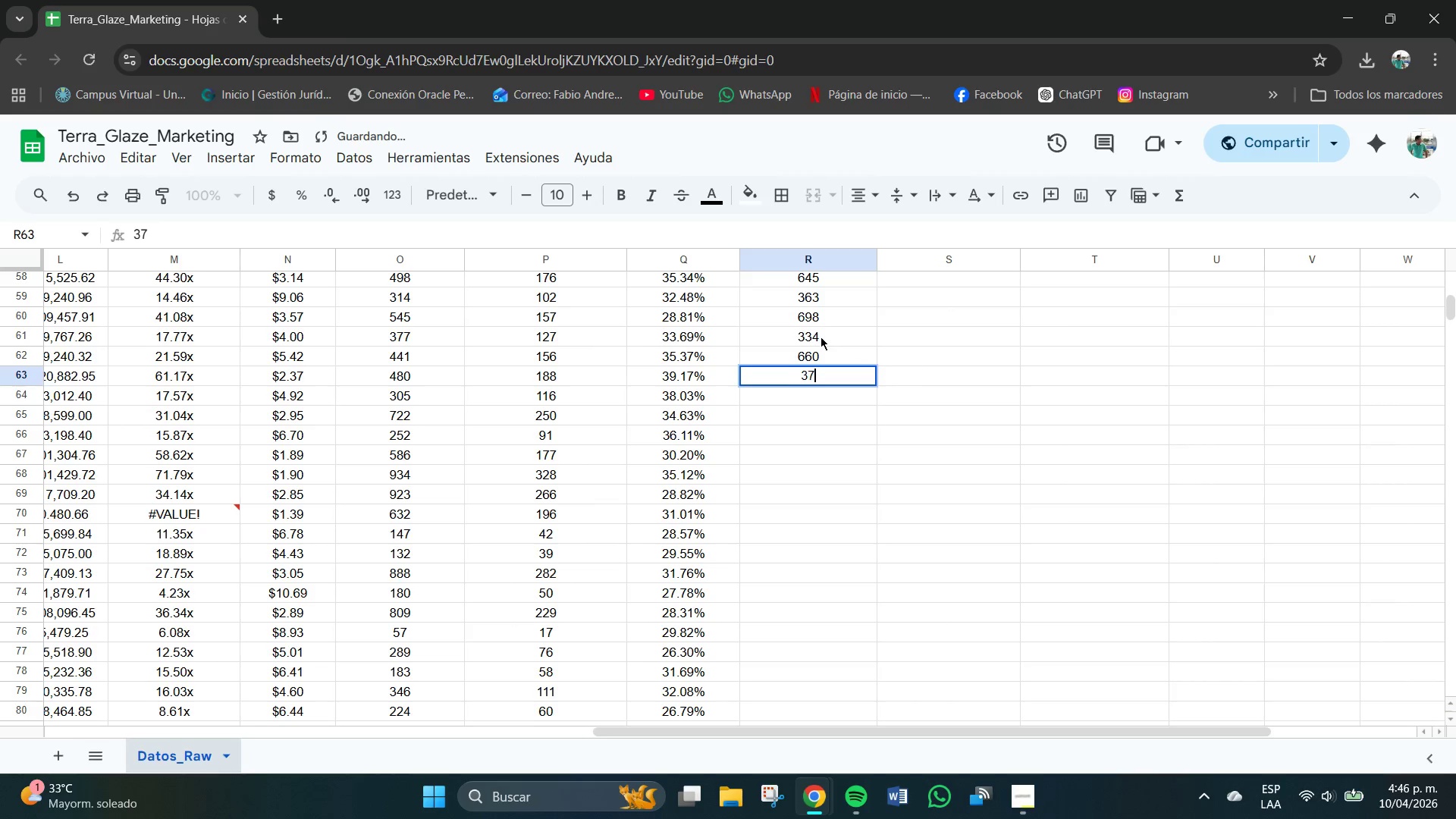 
key(Numpad6)
 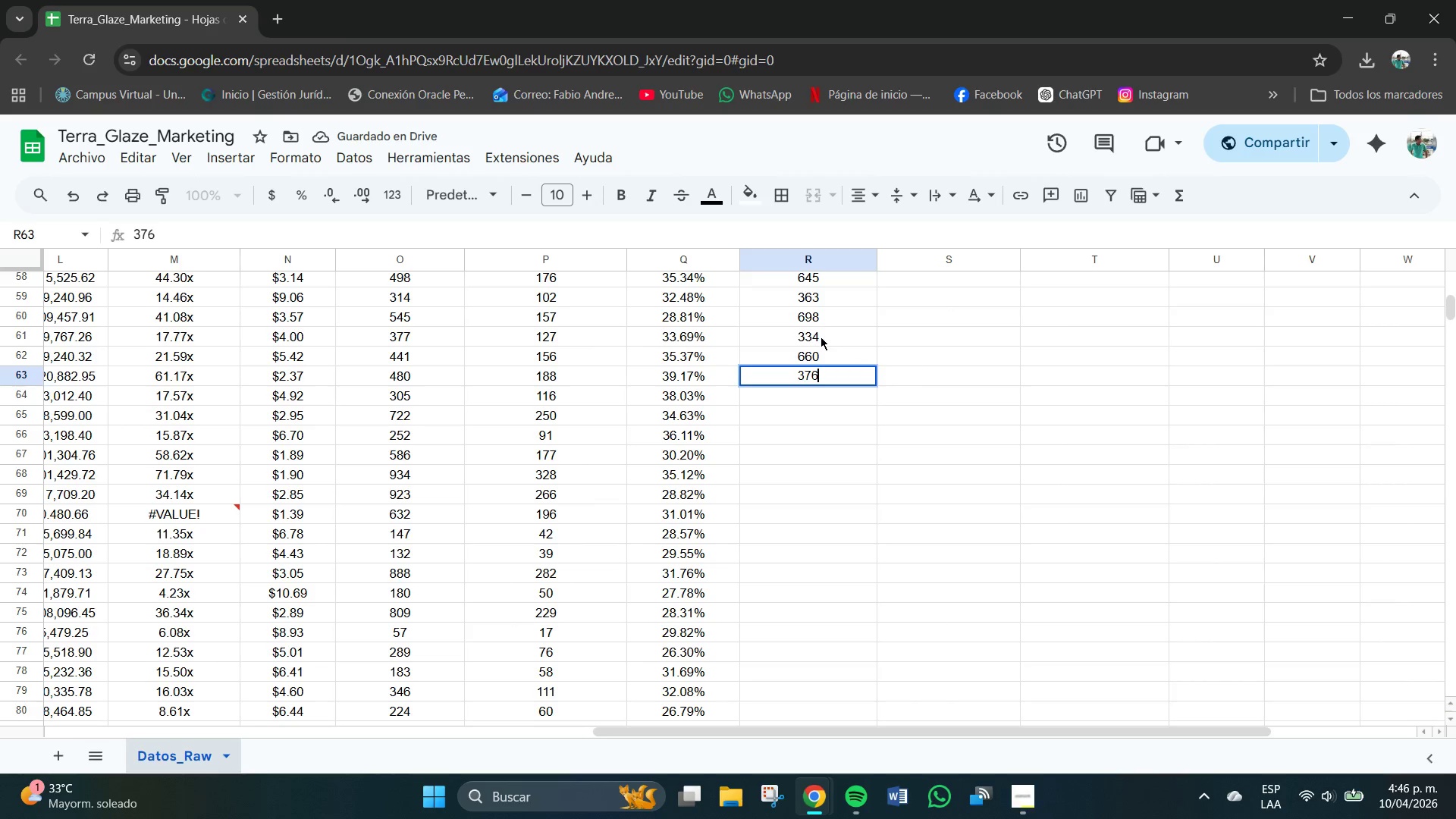 
key(NumpadEnter)
 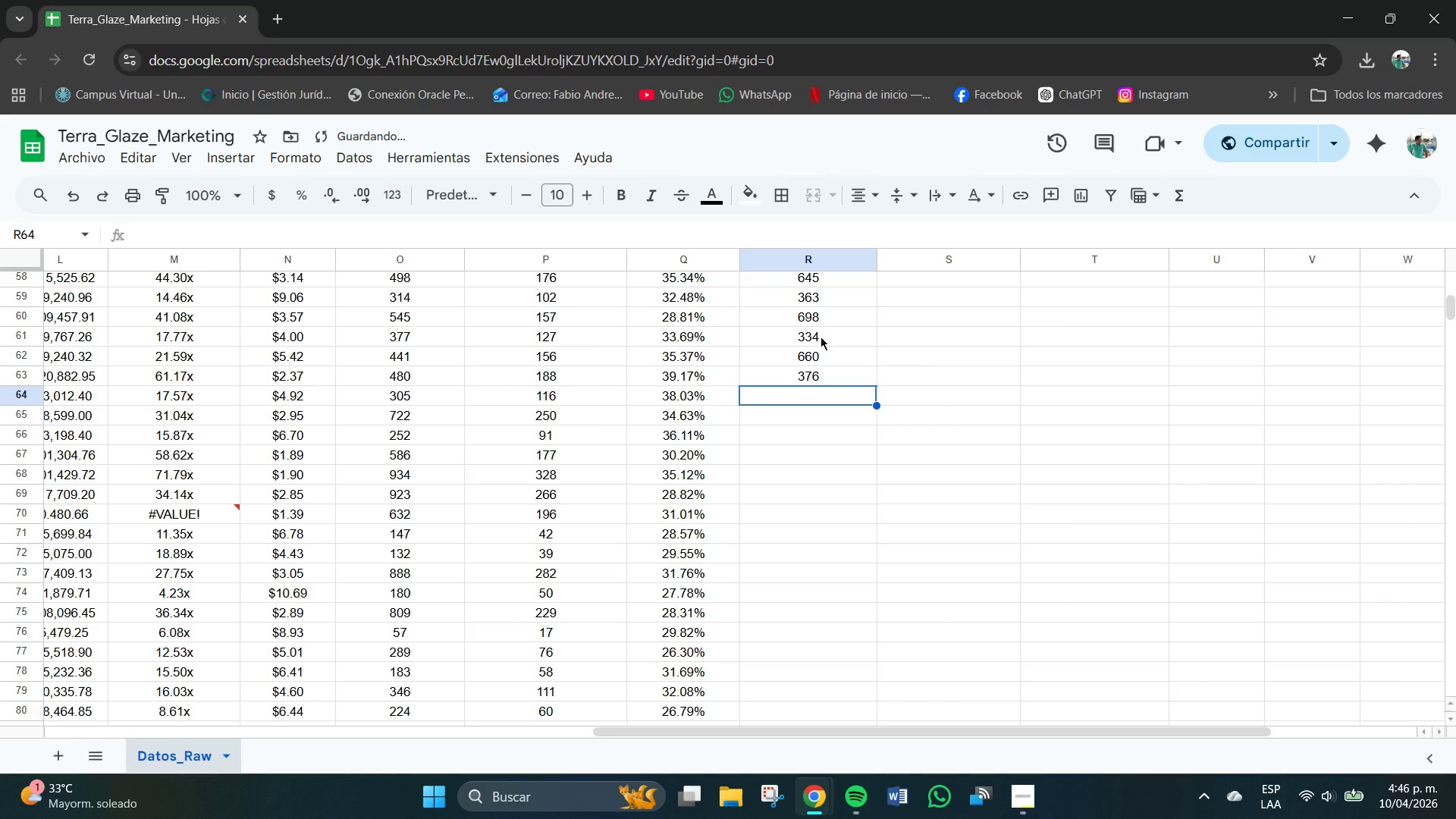 
key(Numpad6)
 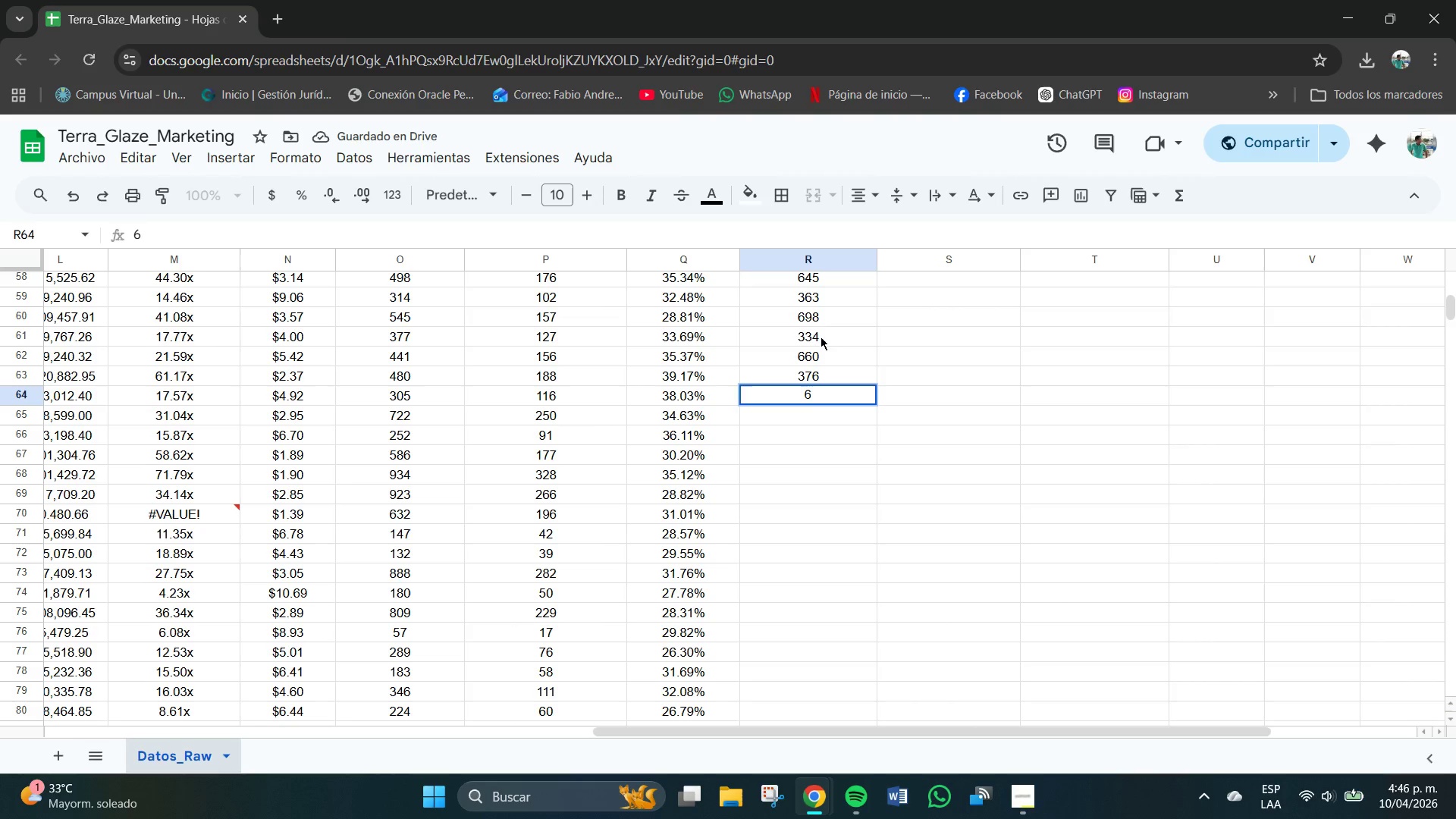 
key(Backspace)
 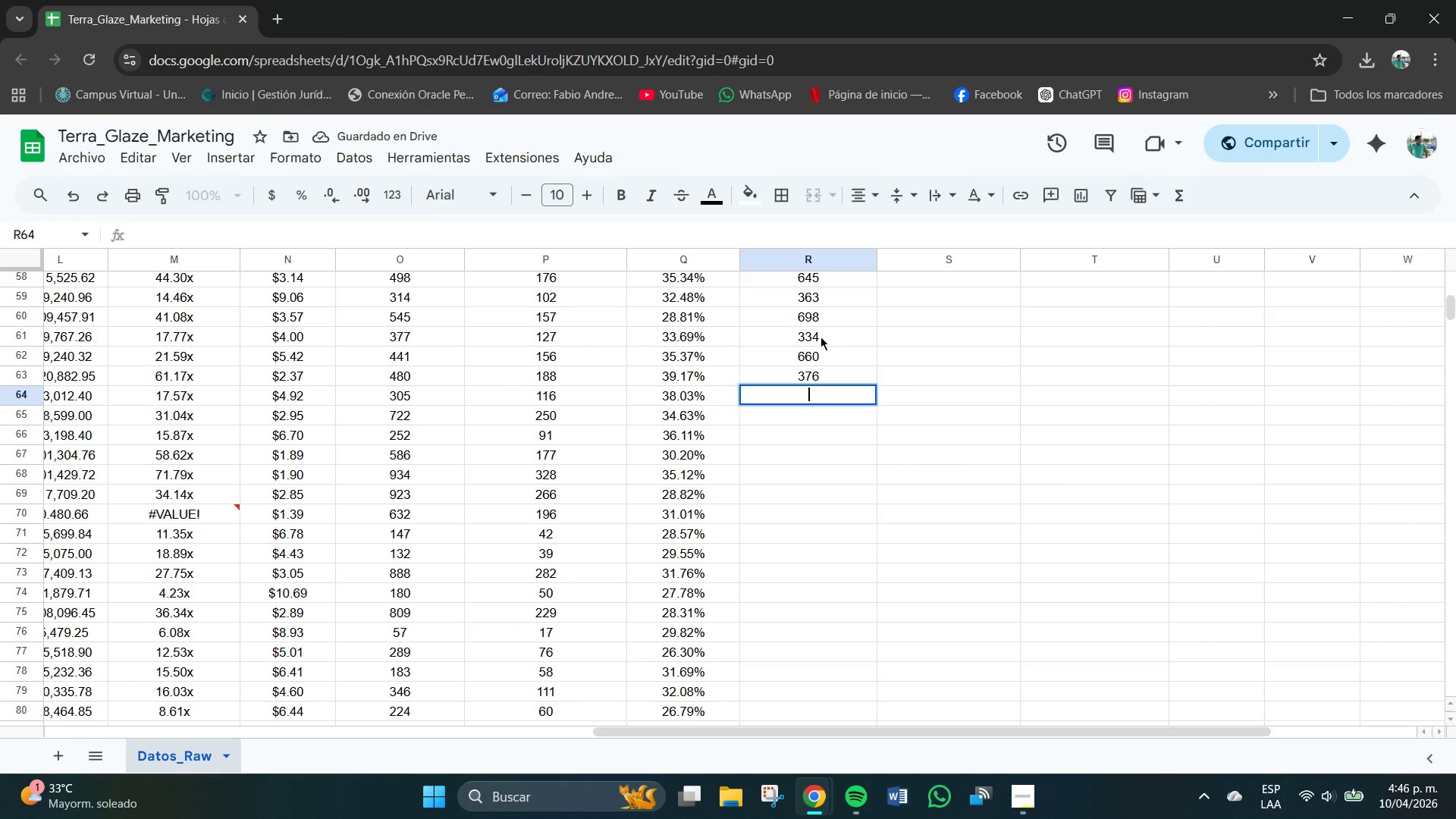 
key(Numpad2)
 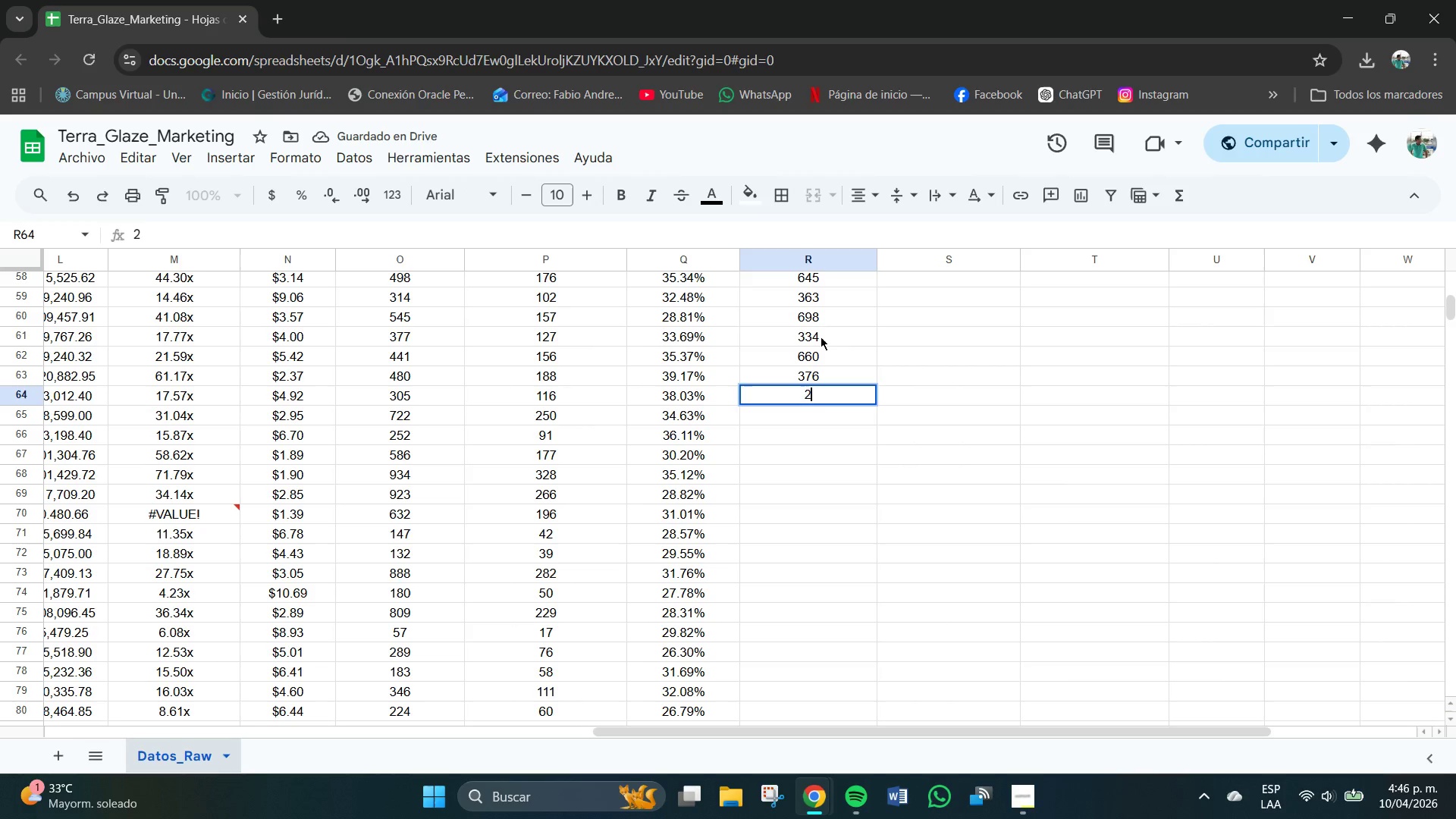 
key(Numpad6)
 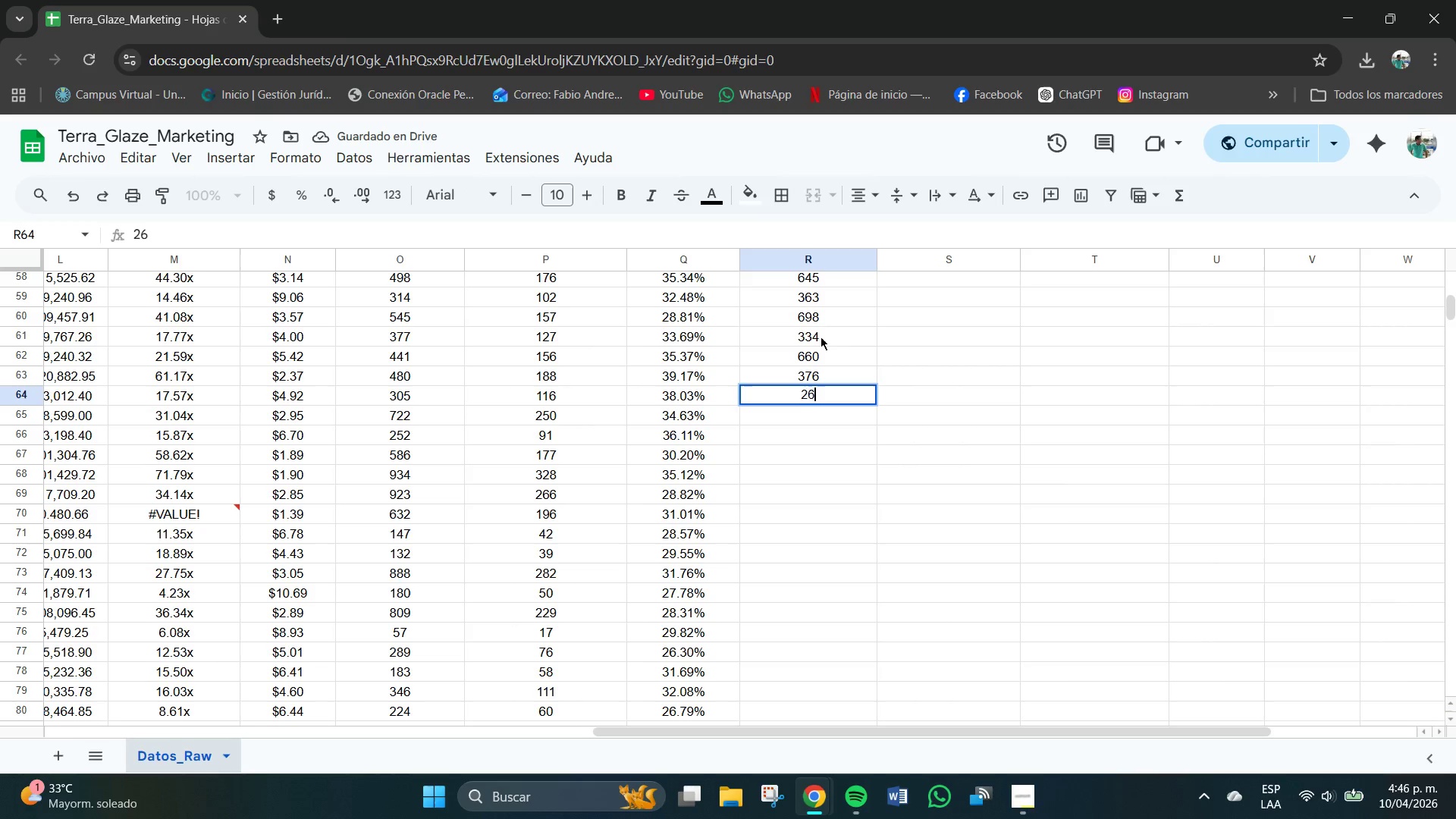 
key(Numpad9)
 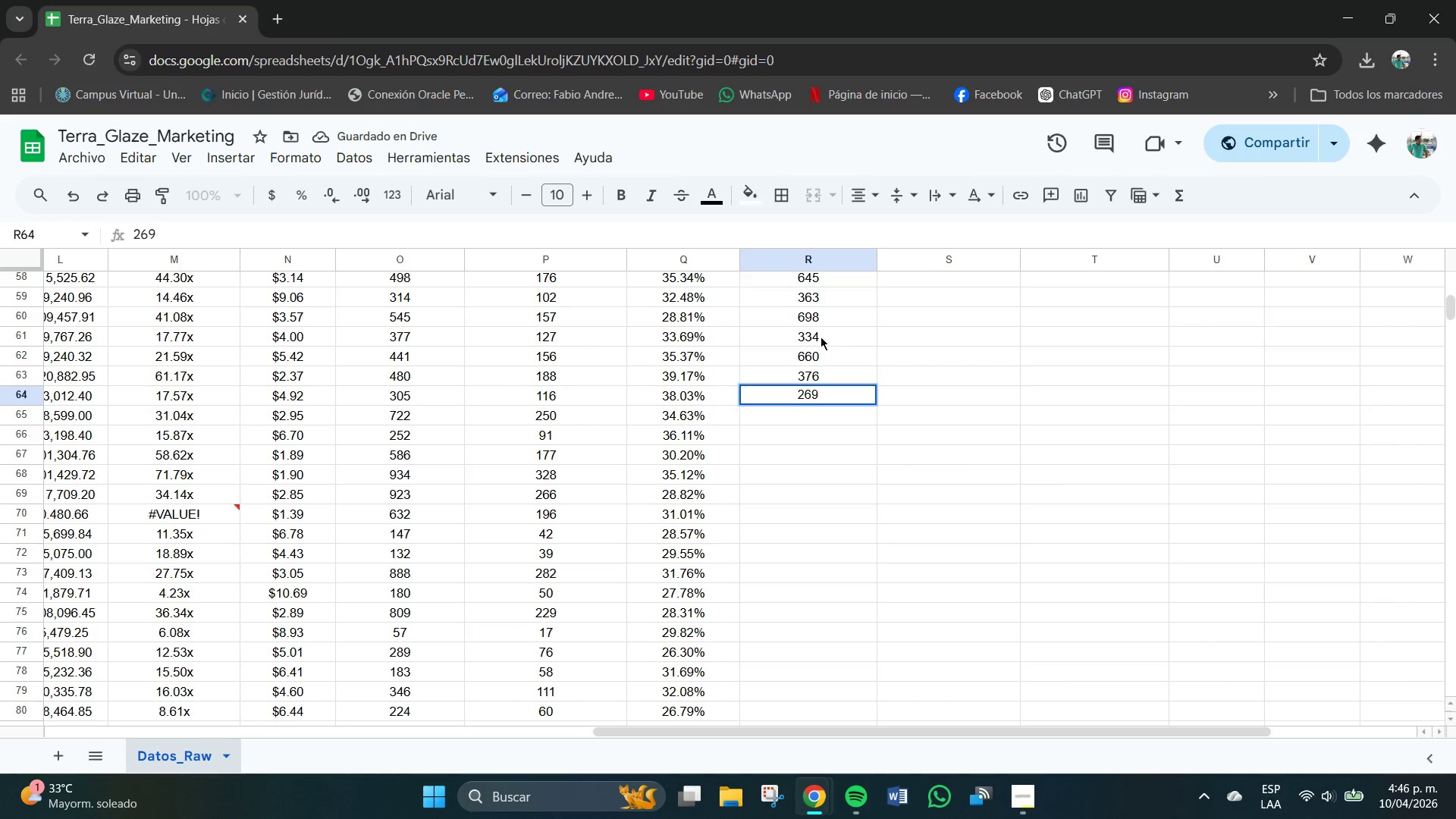 
key(NumpadEnter)
 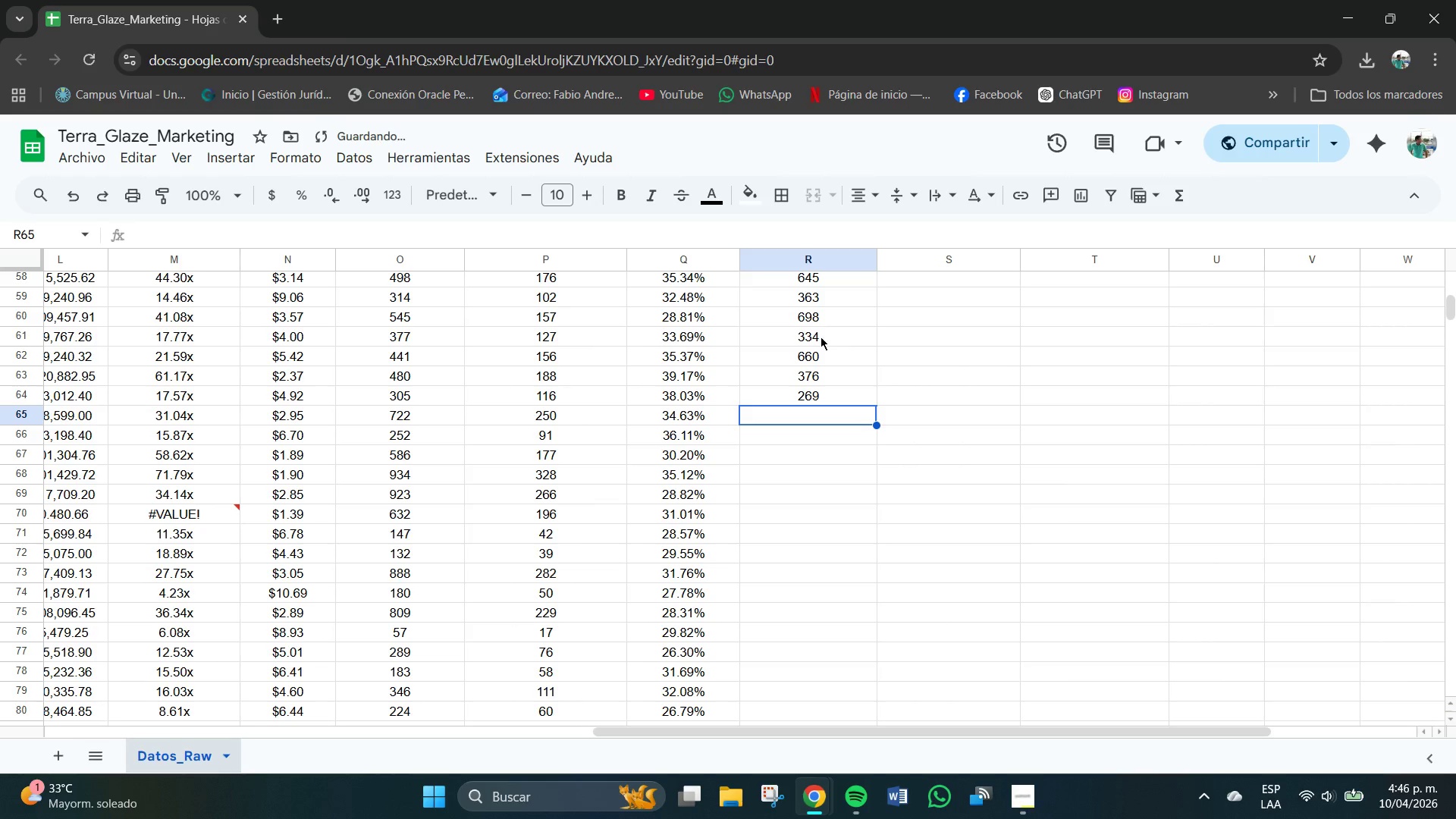 
key(Numpad4)
 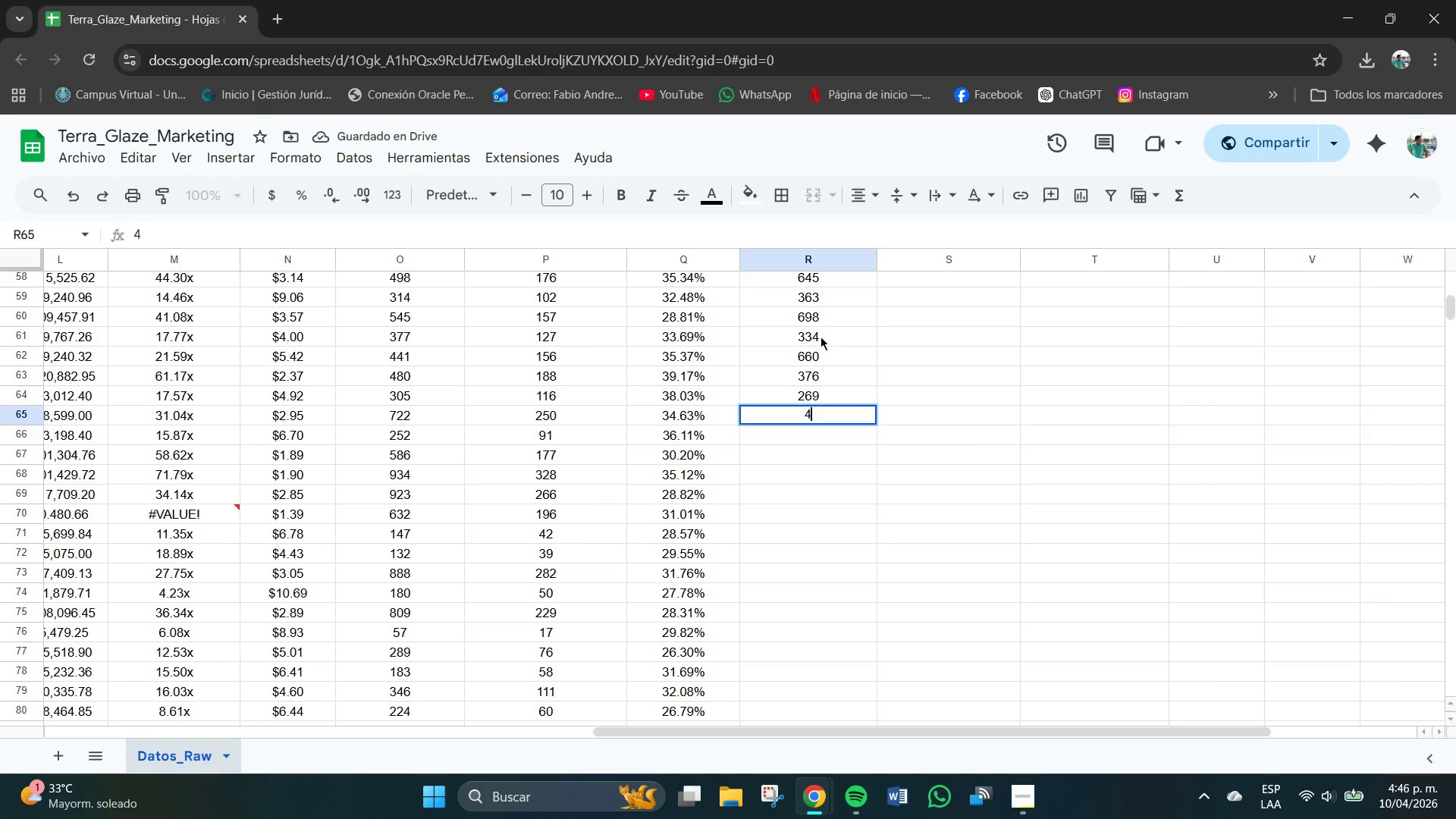 
key(Numpad9)
 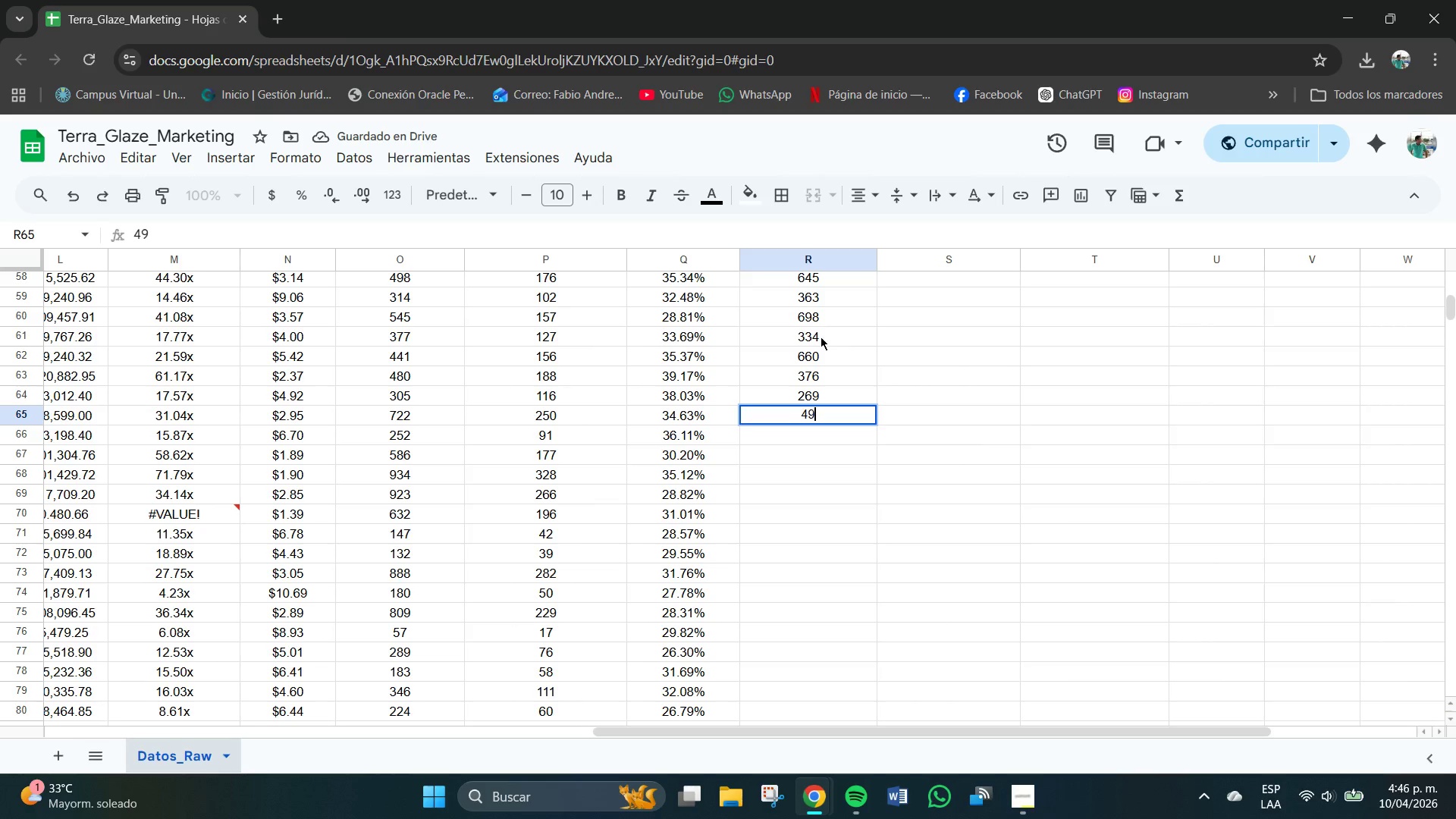 
key(Numpad8)
 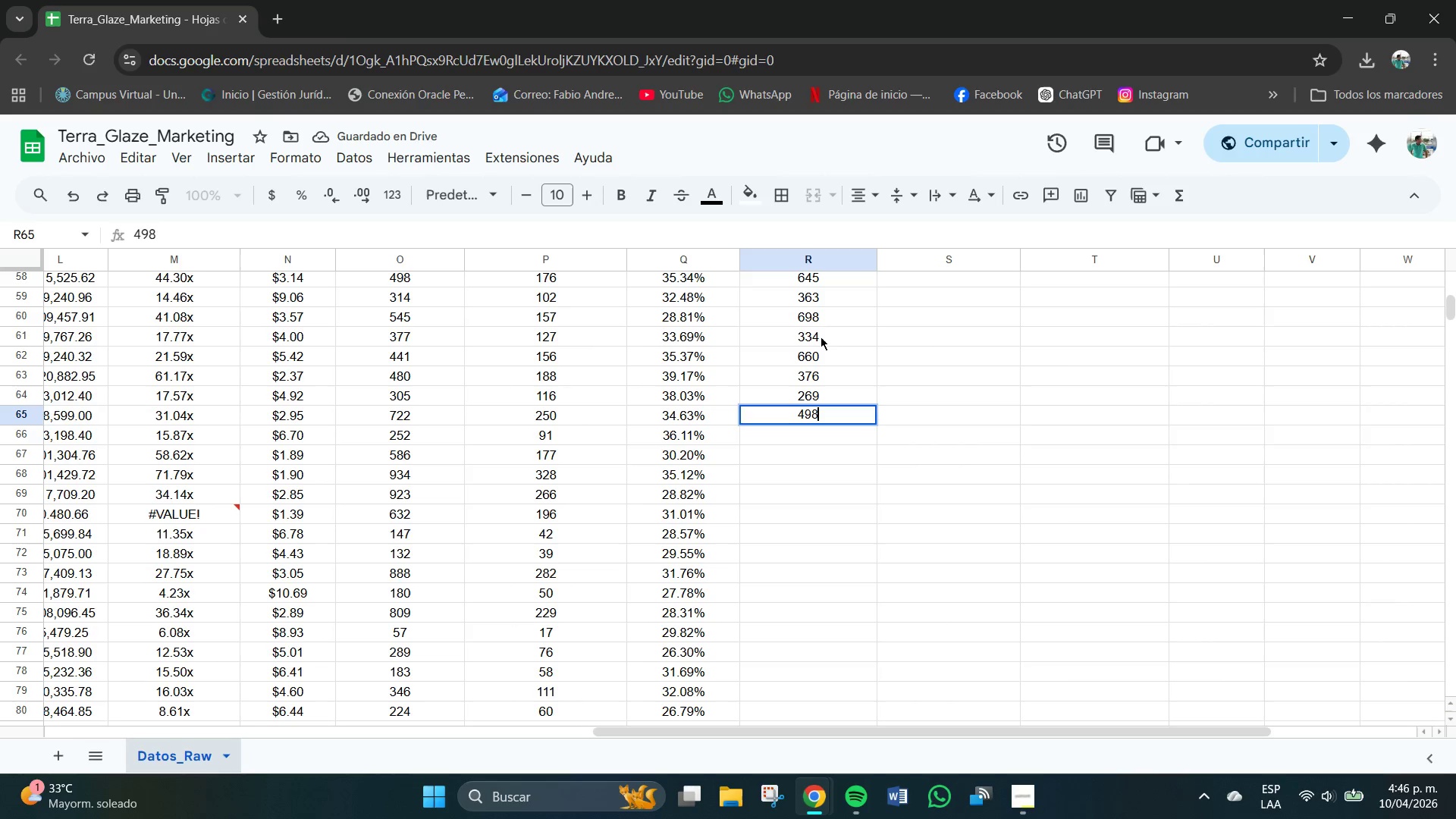 
key(NumpadEnter)
 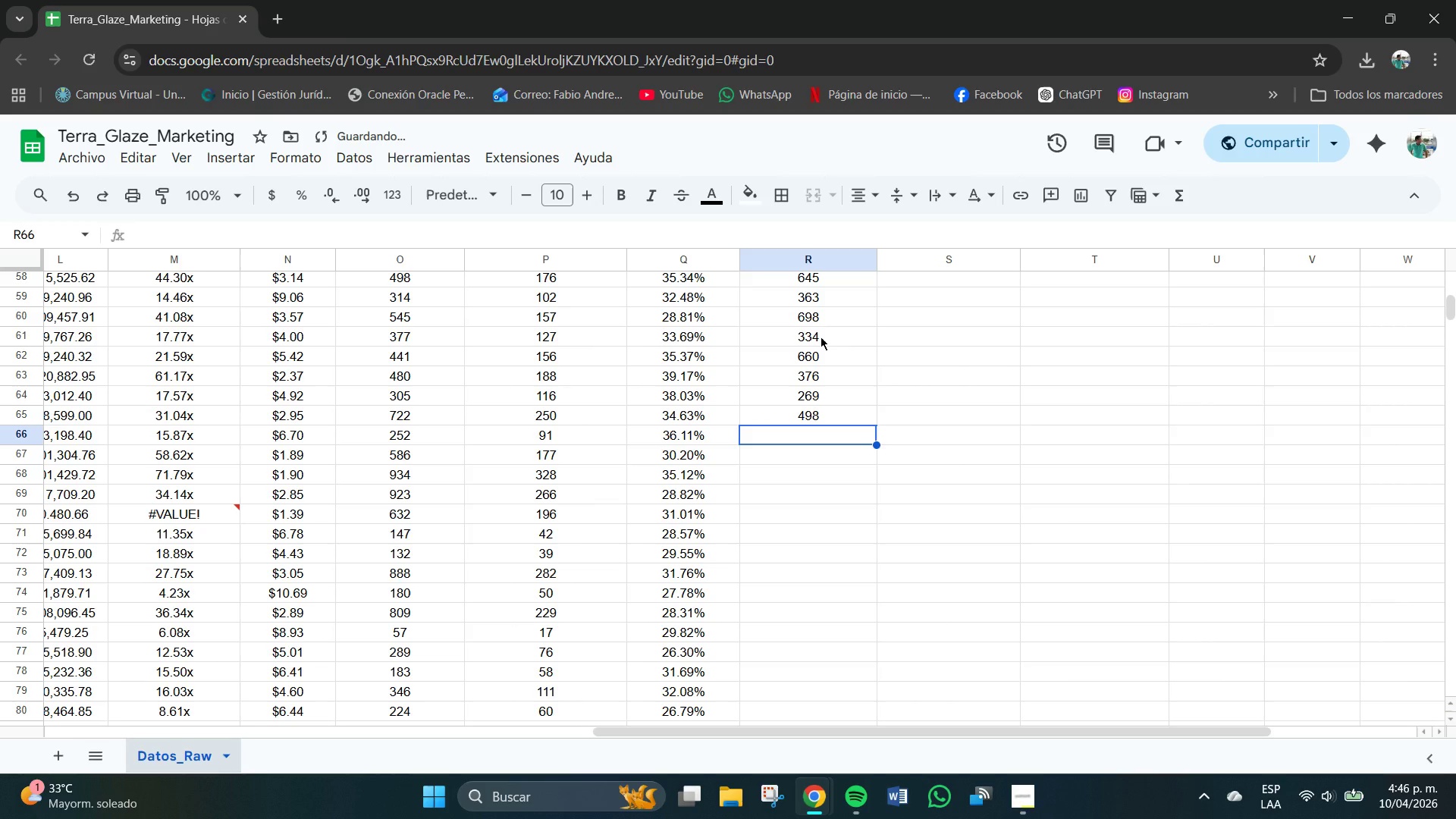 
key(Numpad2)
 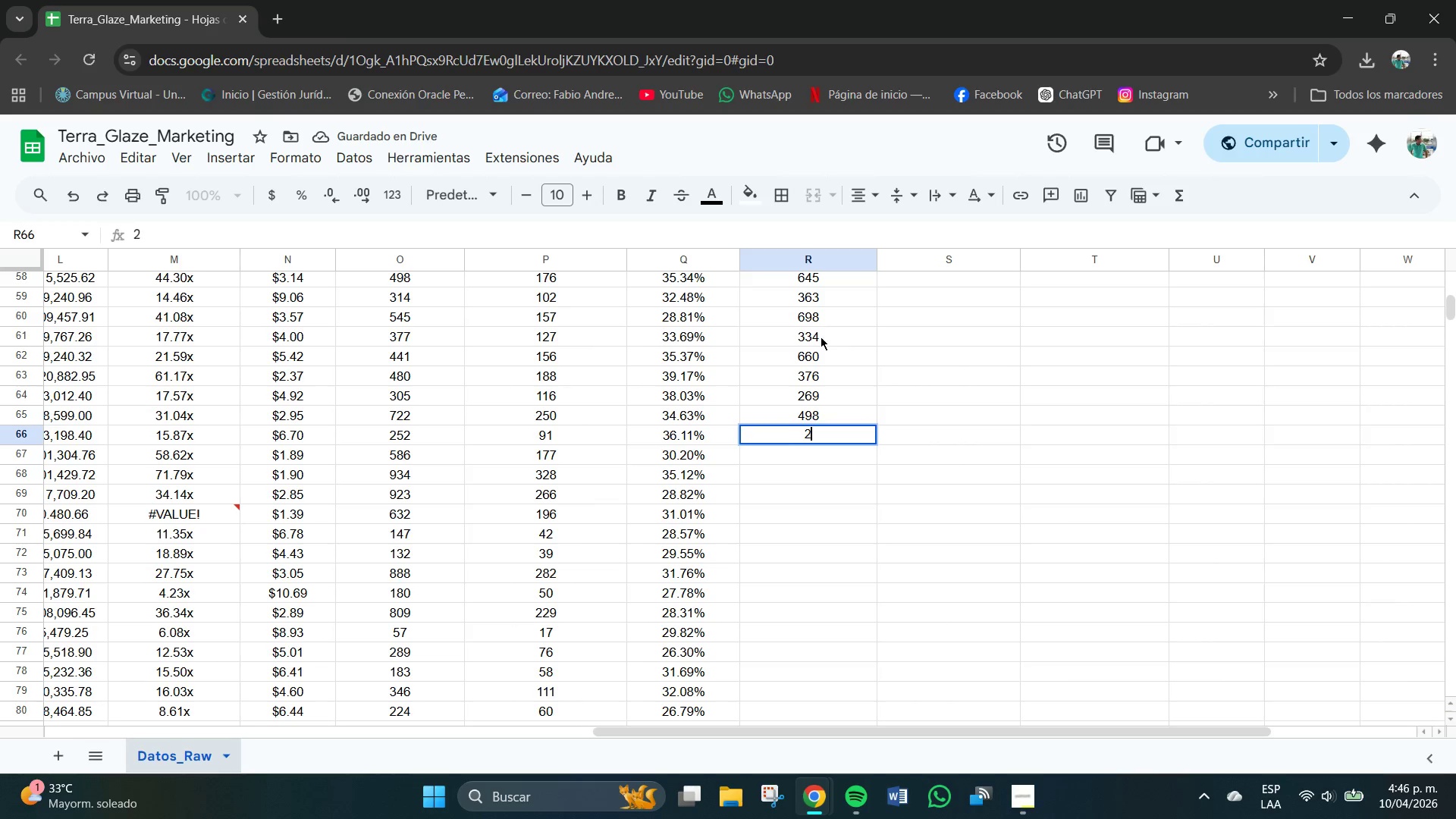 
key(Numpad2)
 